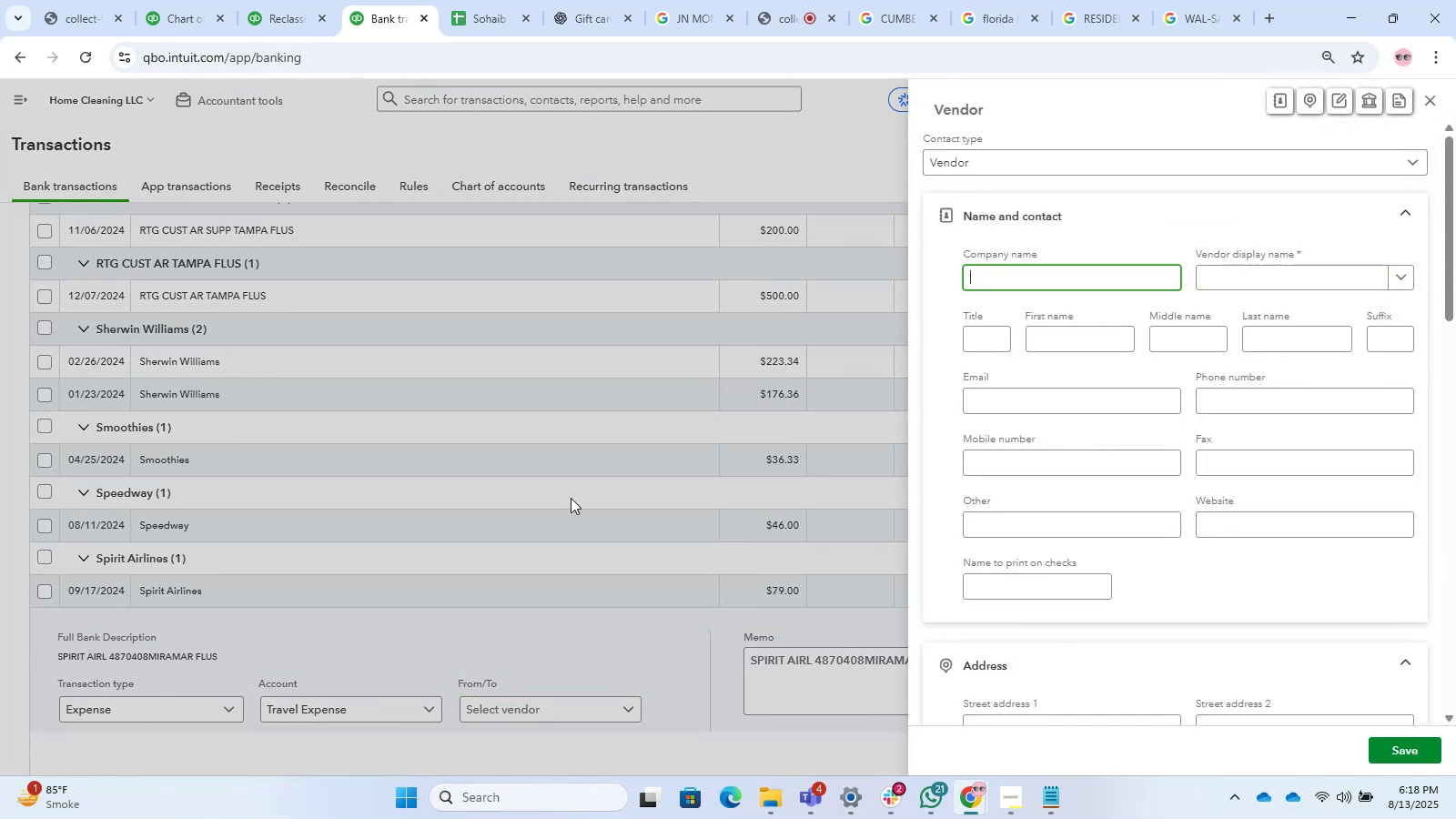 
type(Spirt Airlines)
 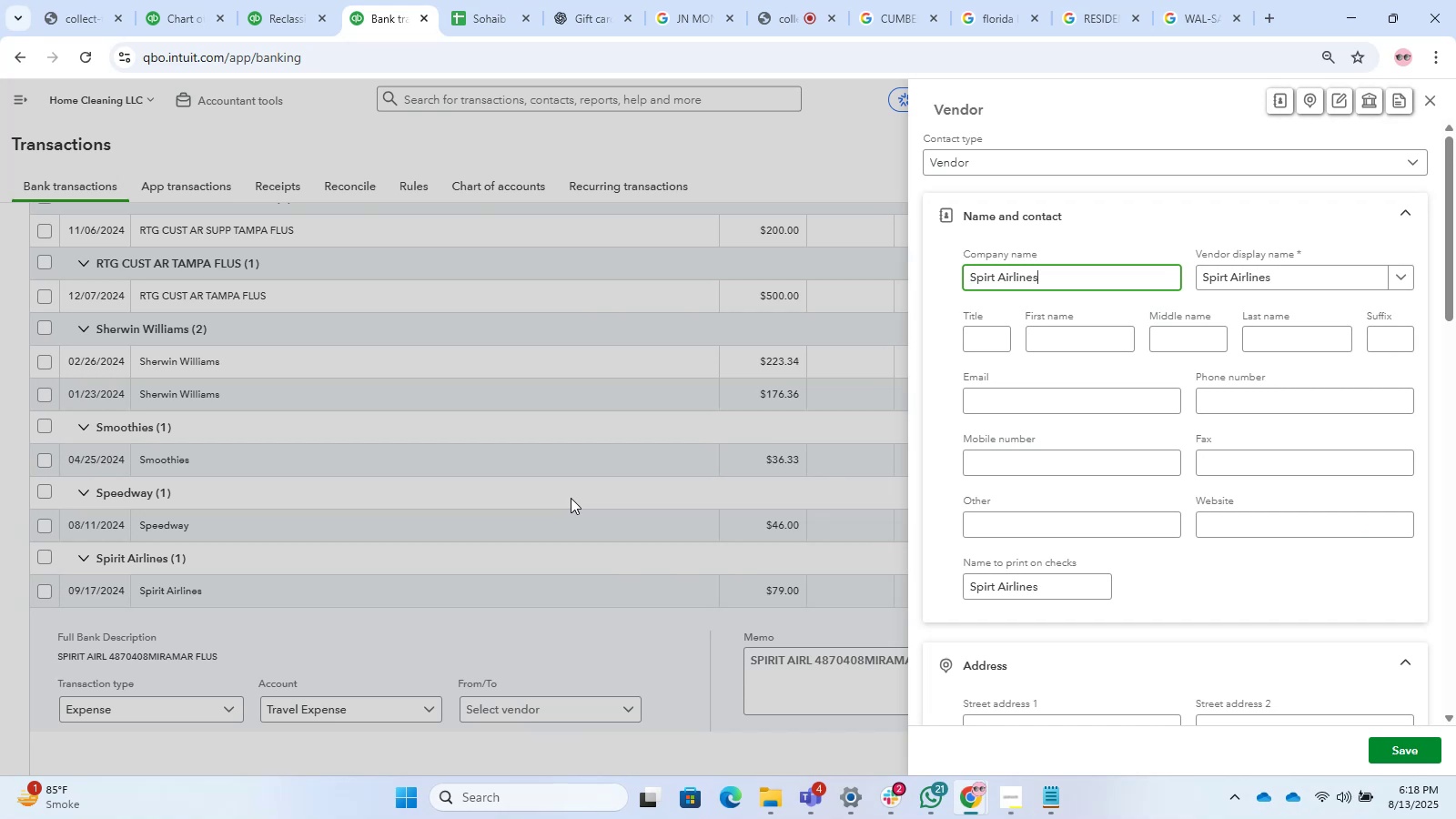 
left_click([981, 276])
 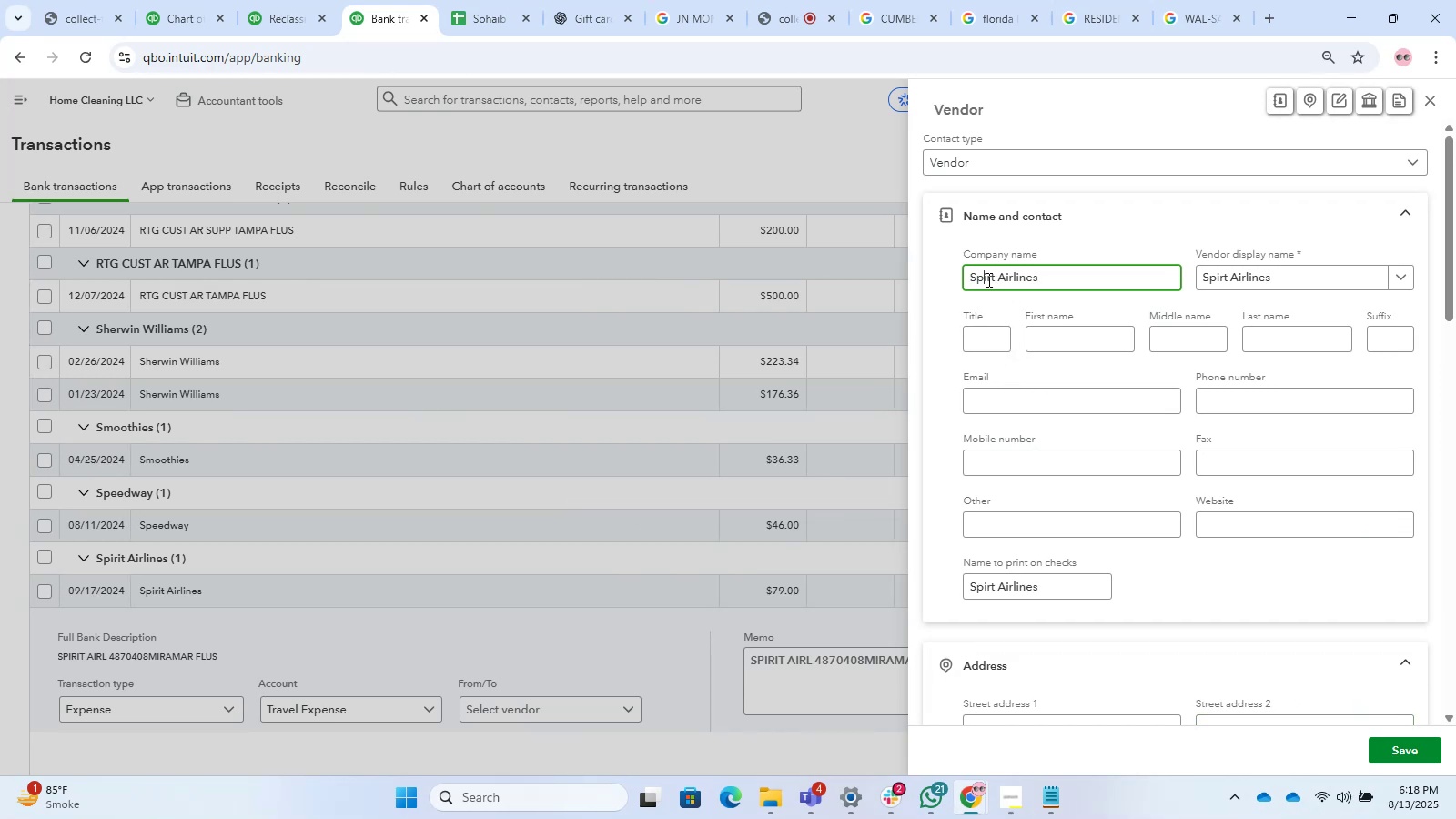 
left_click([991, 278])
 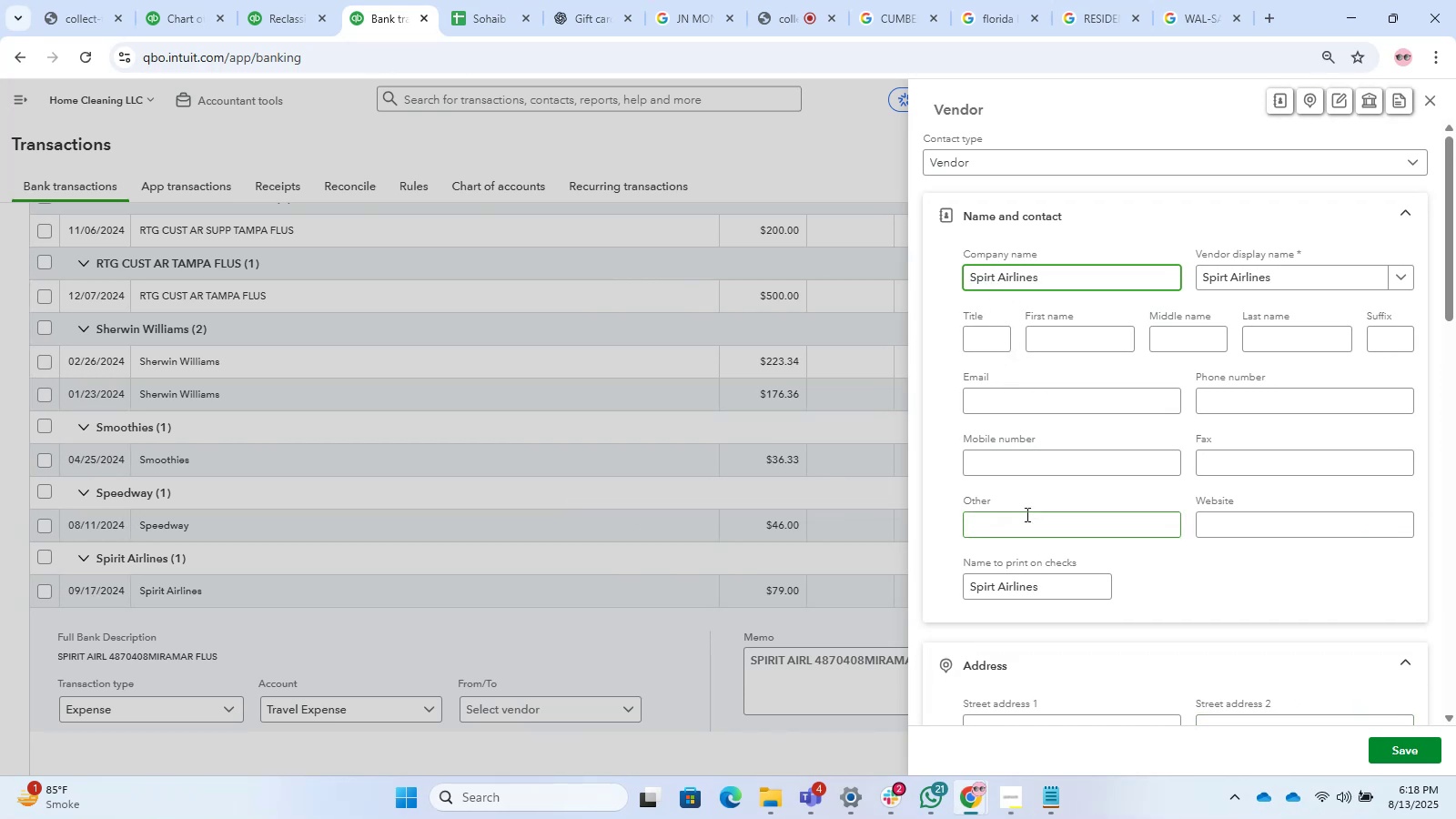 
key(I)
 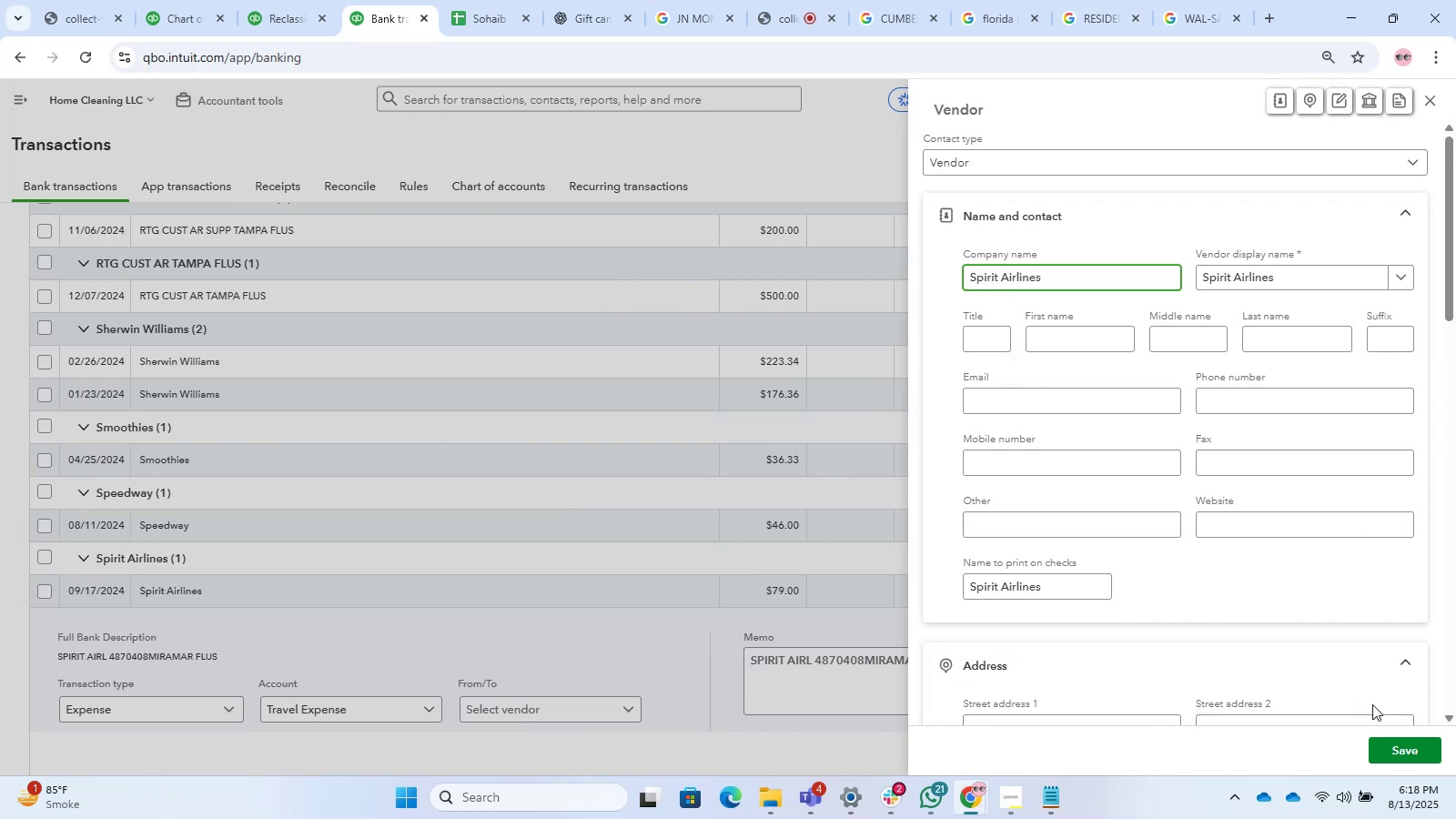 
left_click([1406, 750])
 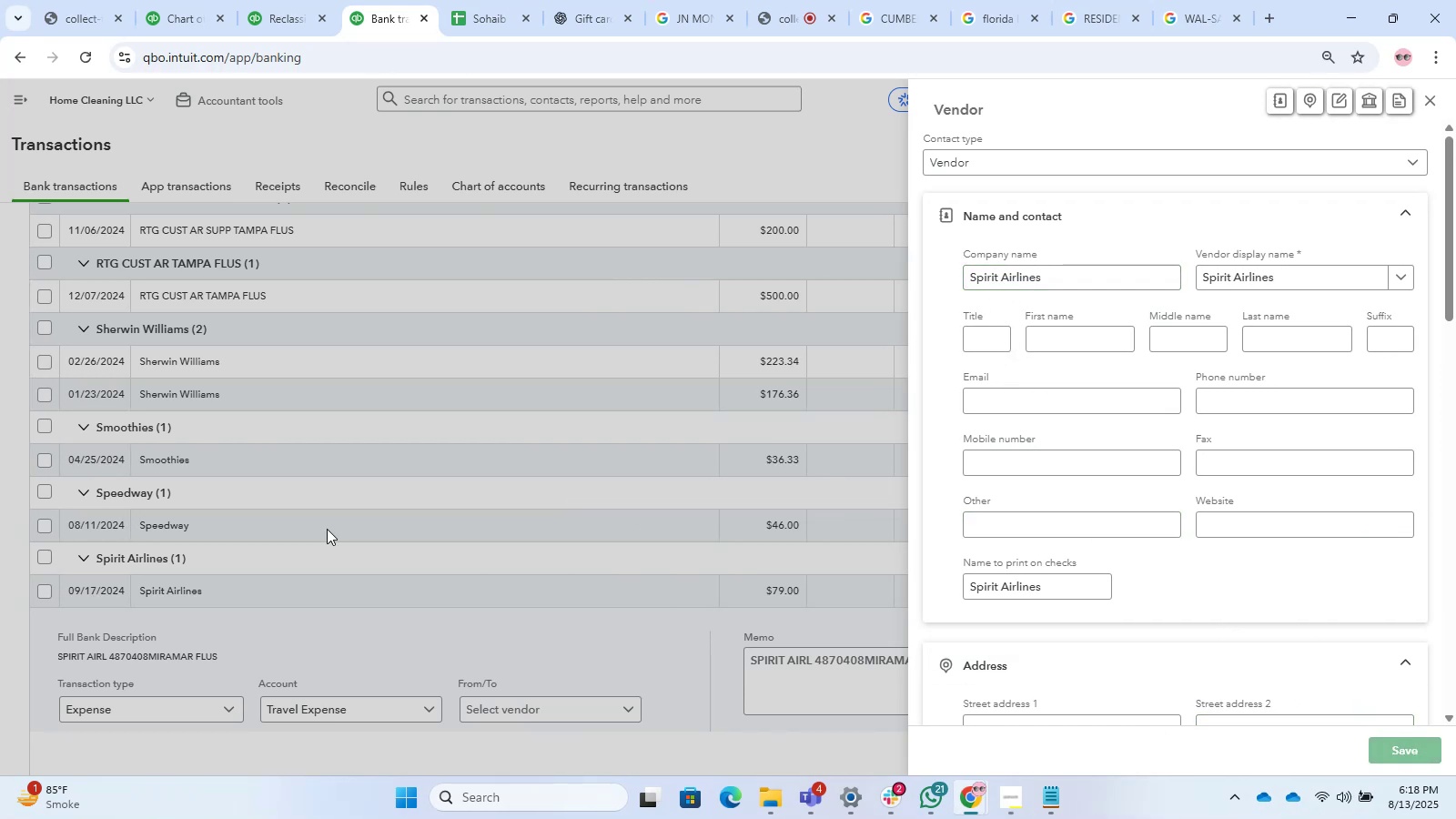 
mouse_move([412, 655])
 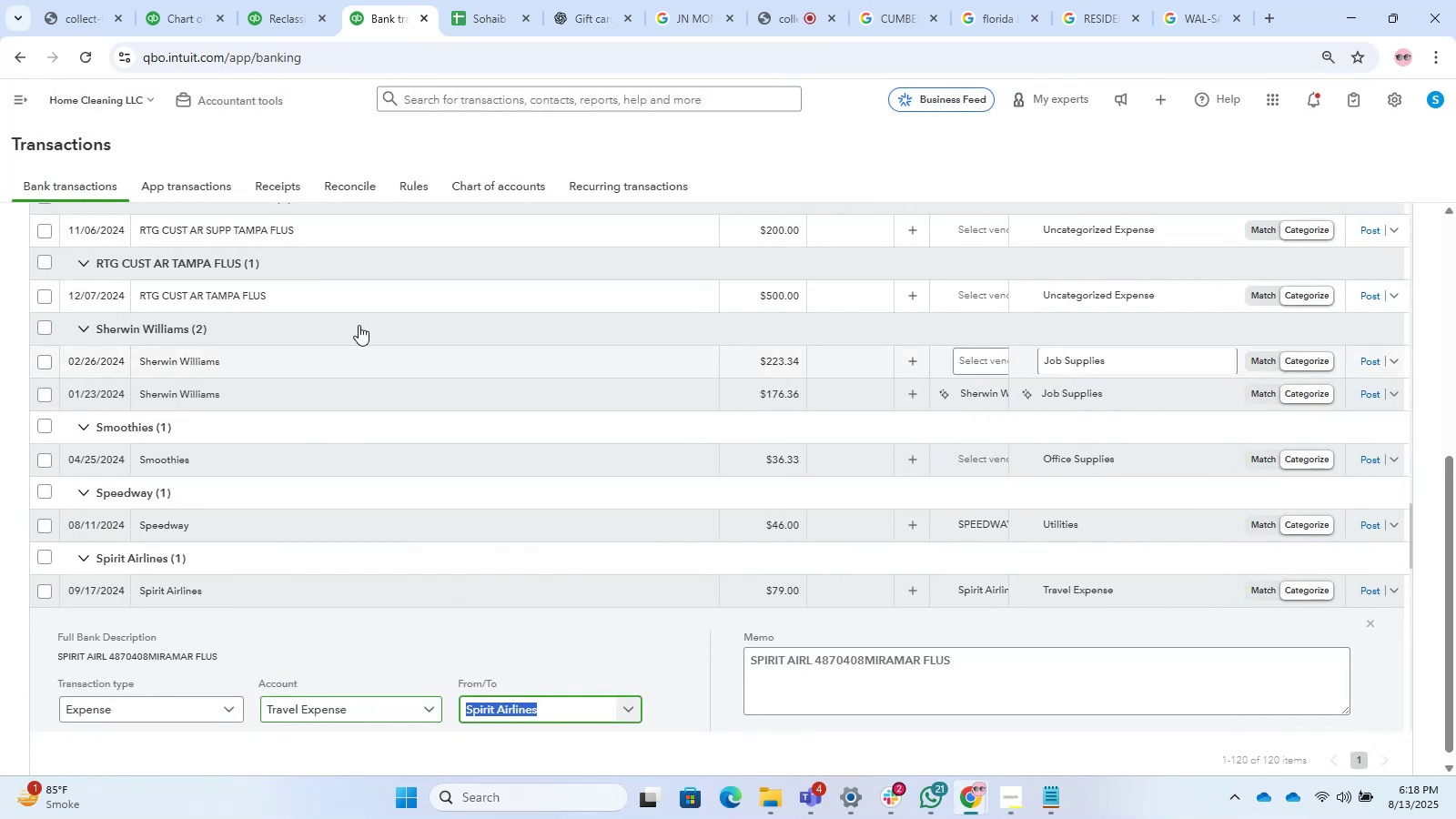 
scroll: coordinate [362, 390], scroll_direction: down, amount: 2.0
 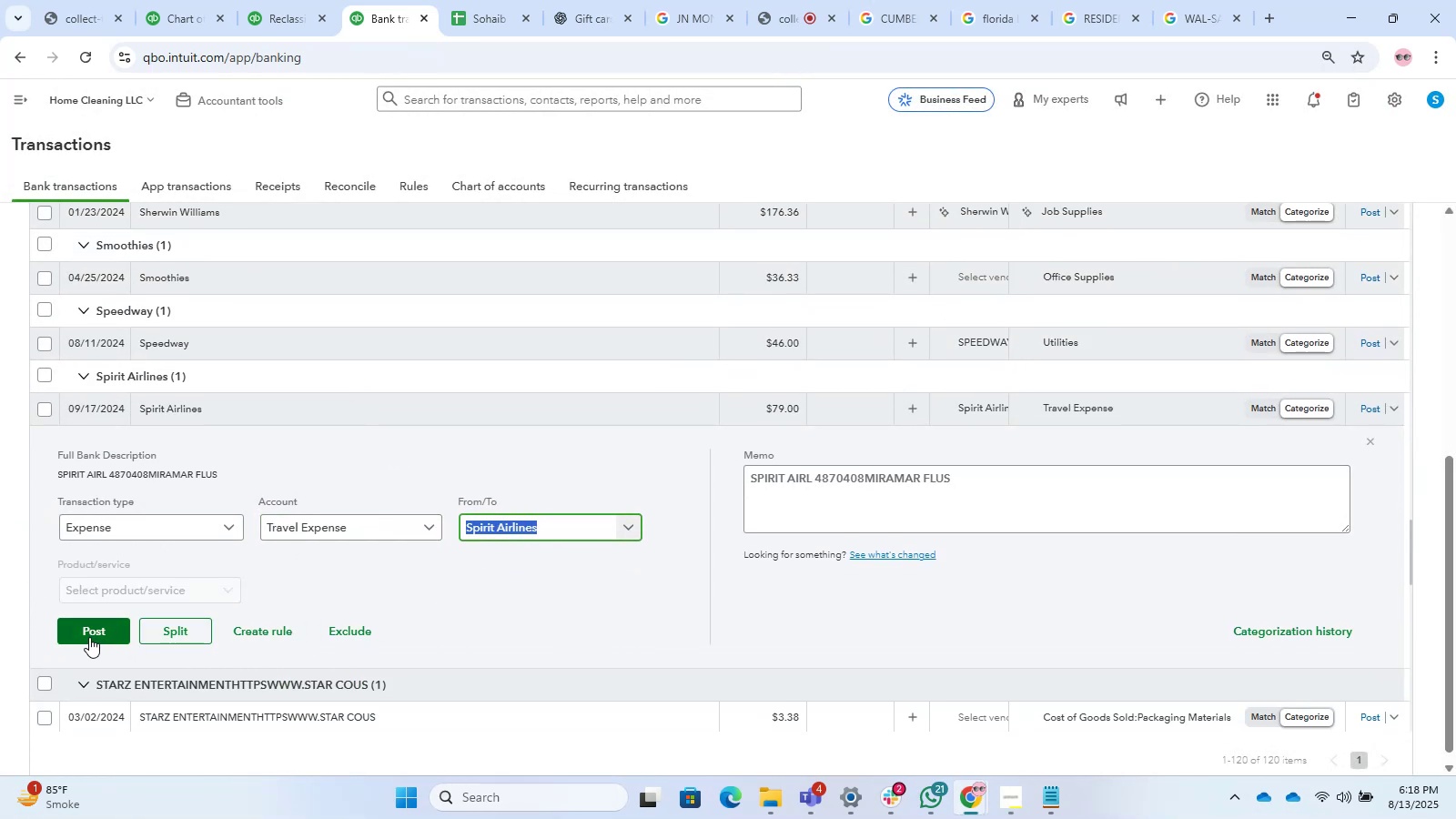 
left_click([86, 633])
 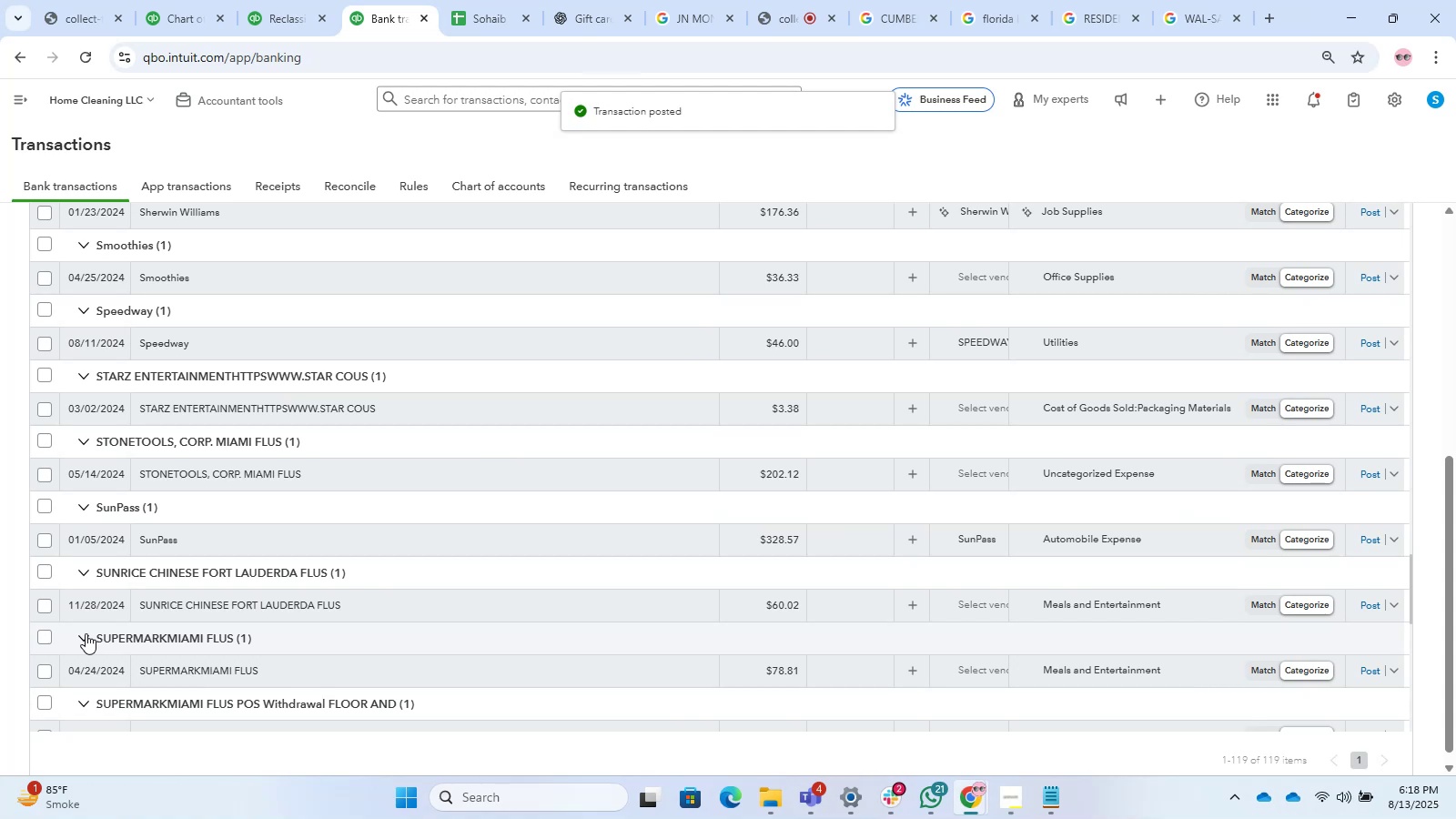 
wait(5.26)
 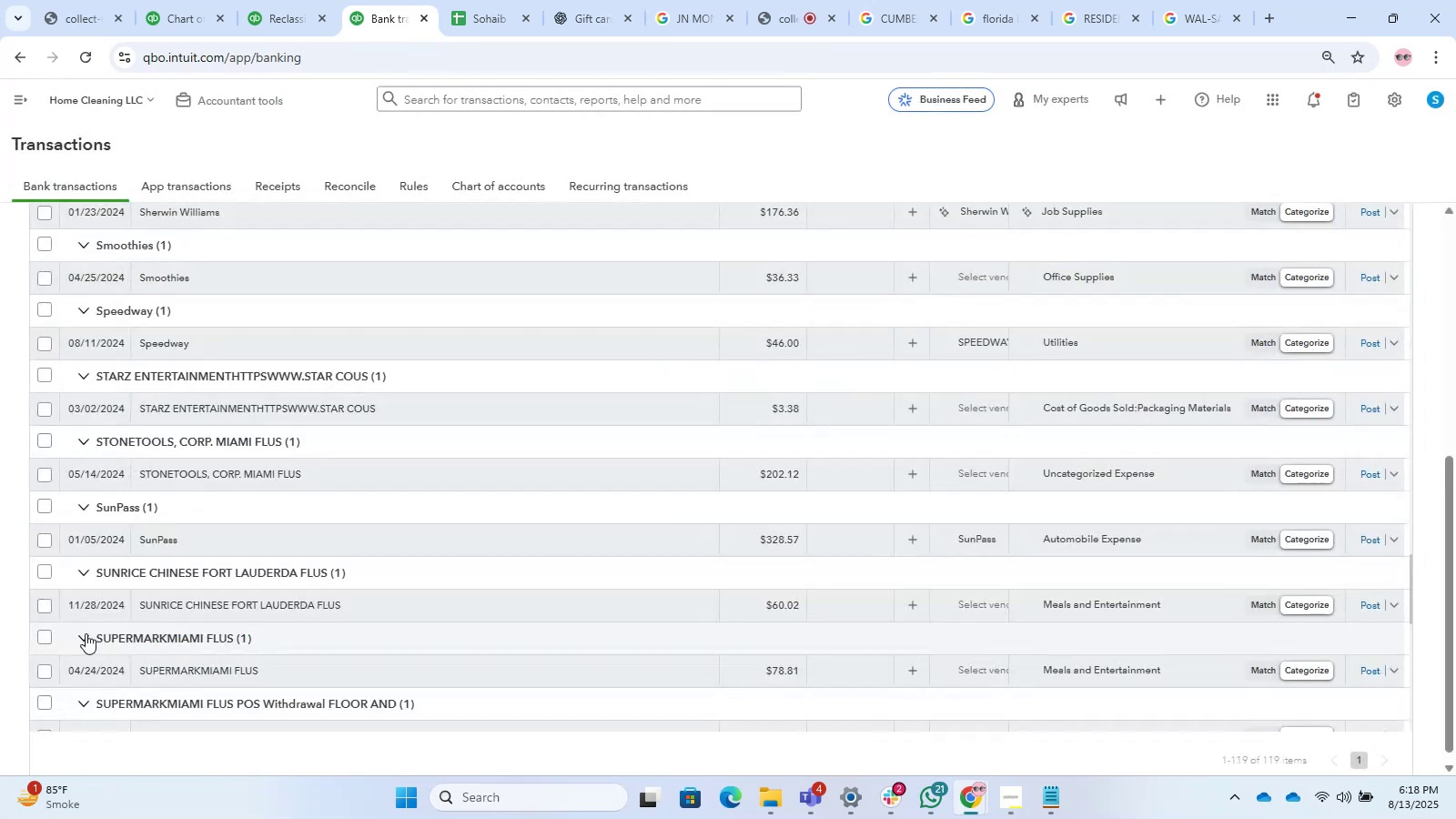 
left_click([251, 541])
 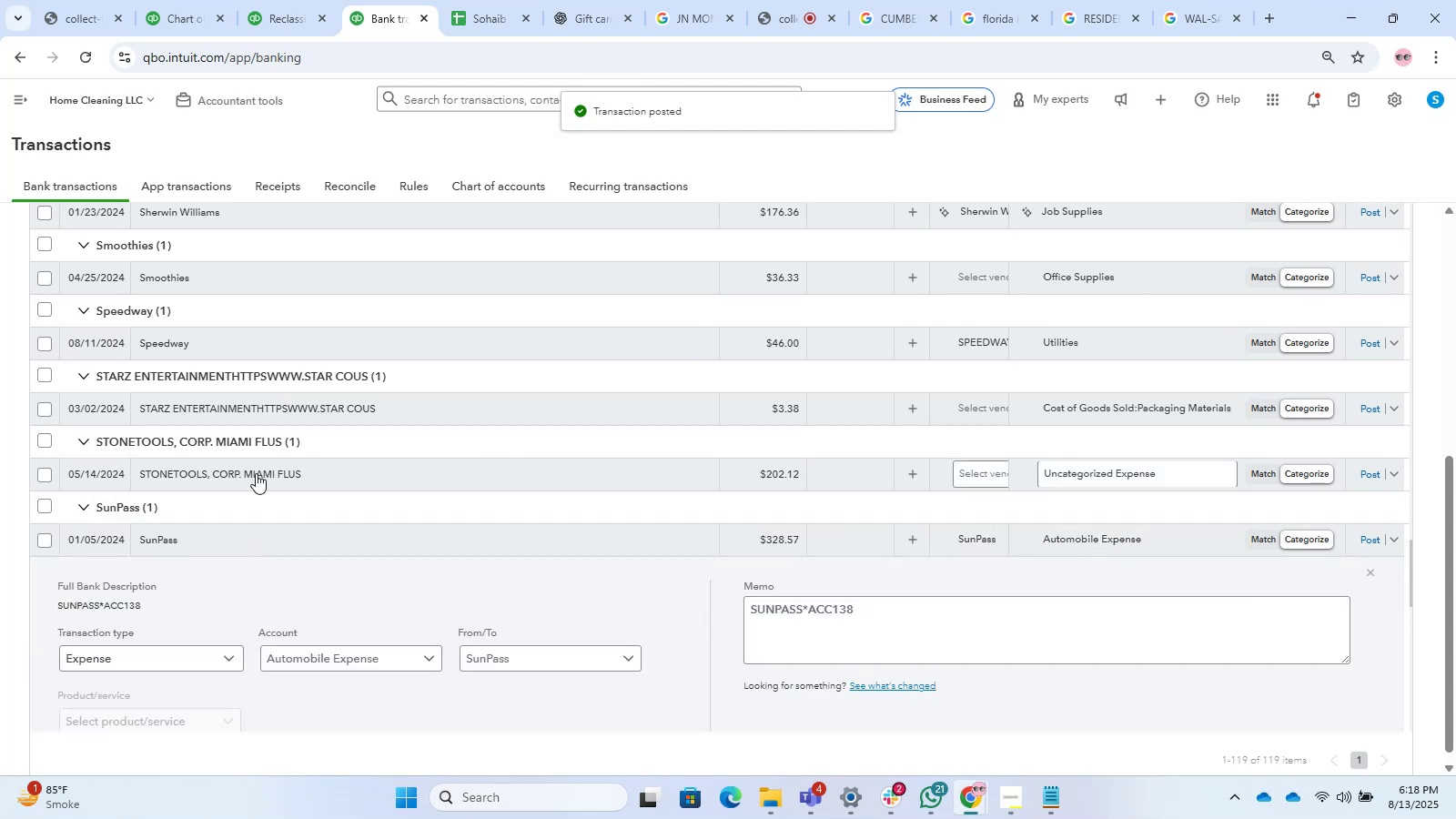 
scroll: coordinate [296, 657], scroll_direction: down, amount: 1.0
 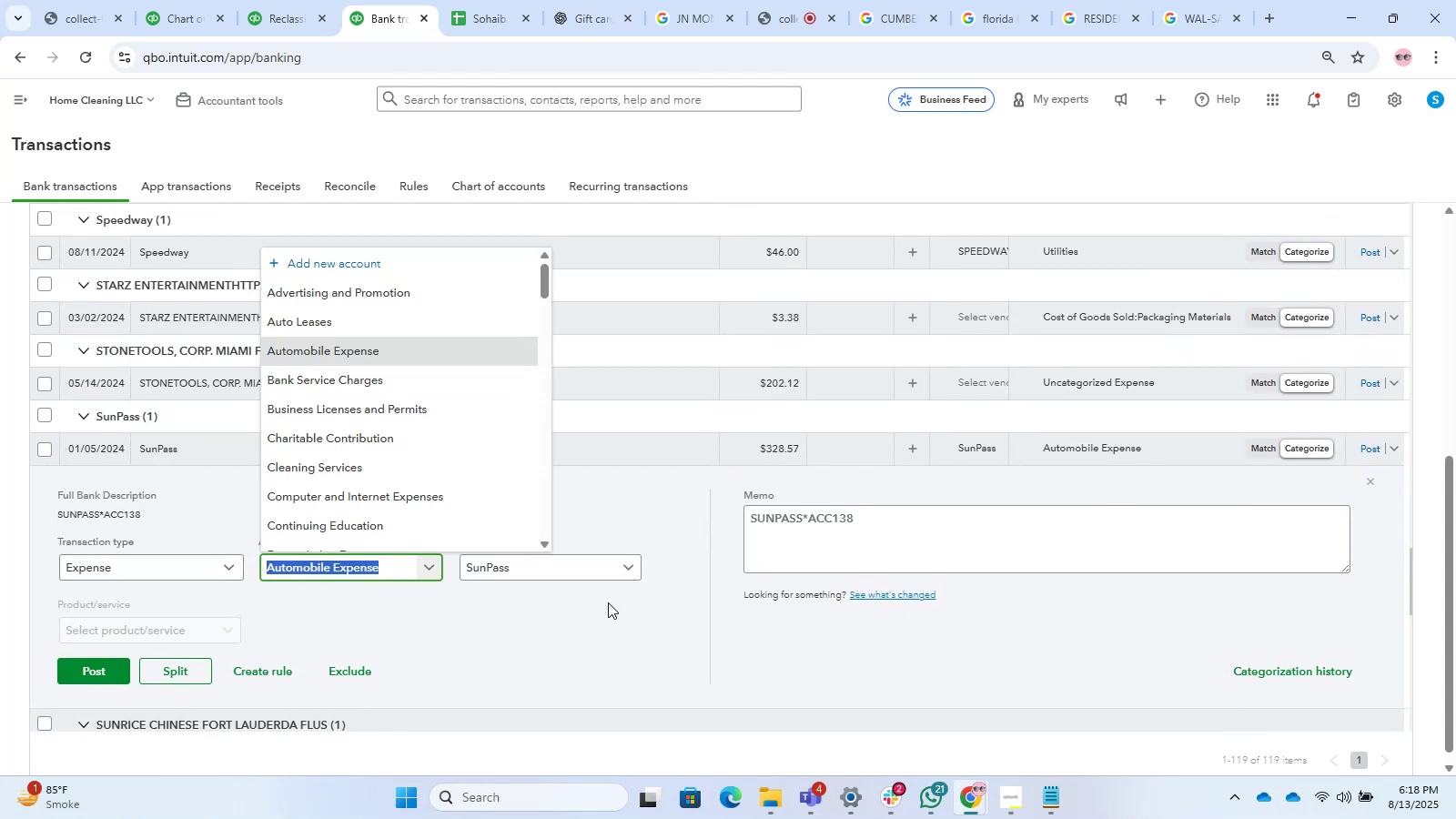 
left_click([443, 605])
 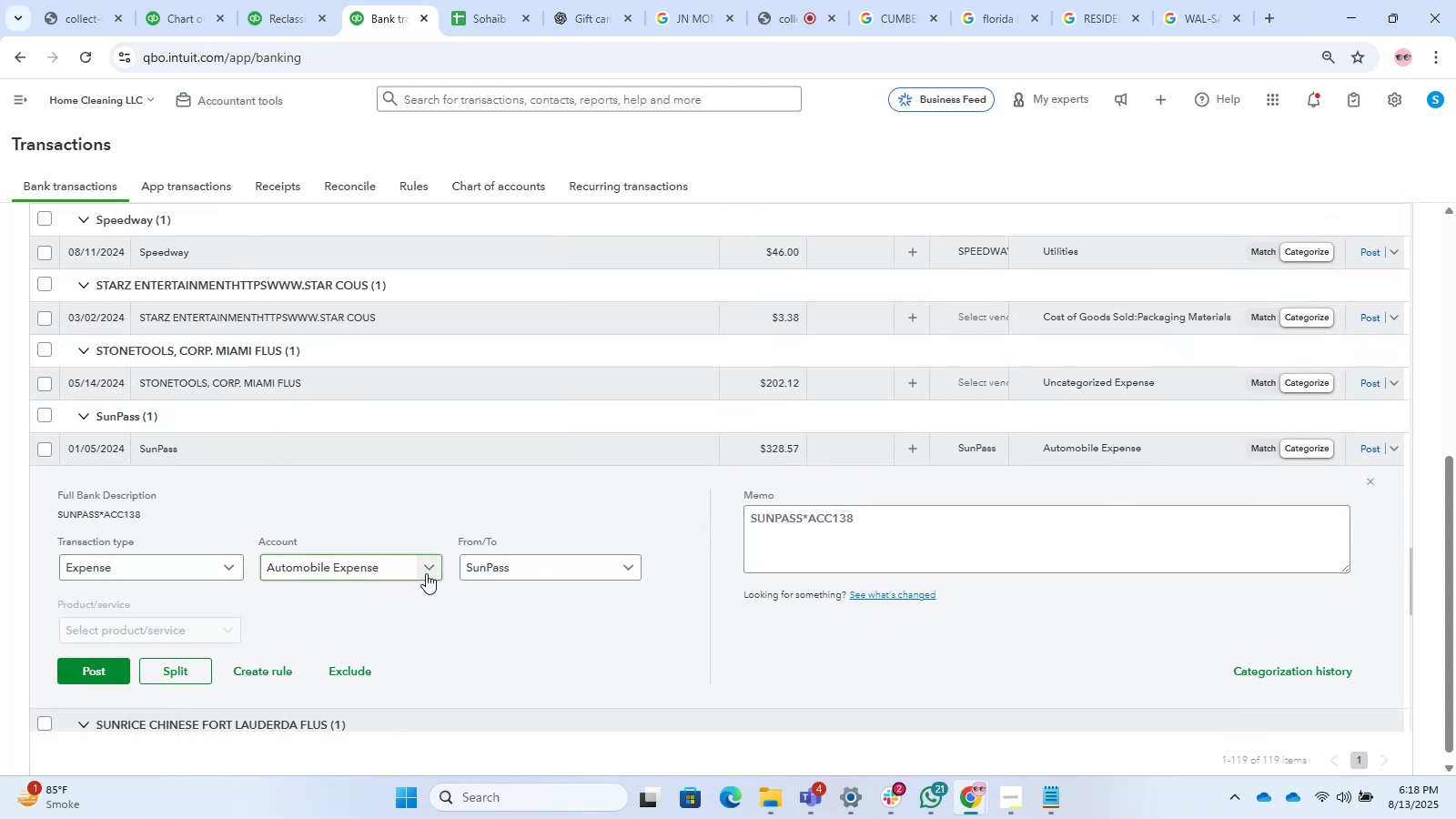 
left_click([426, 573])
 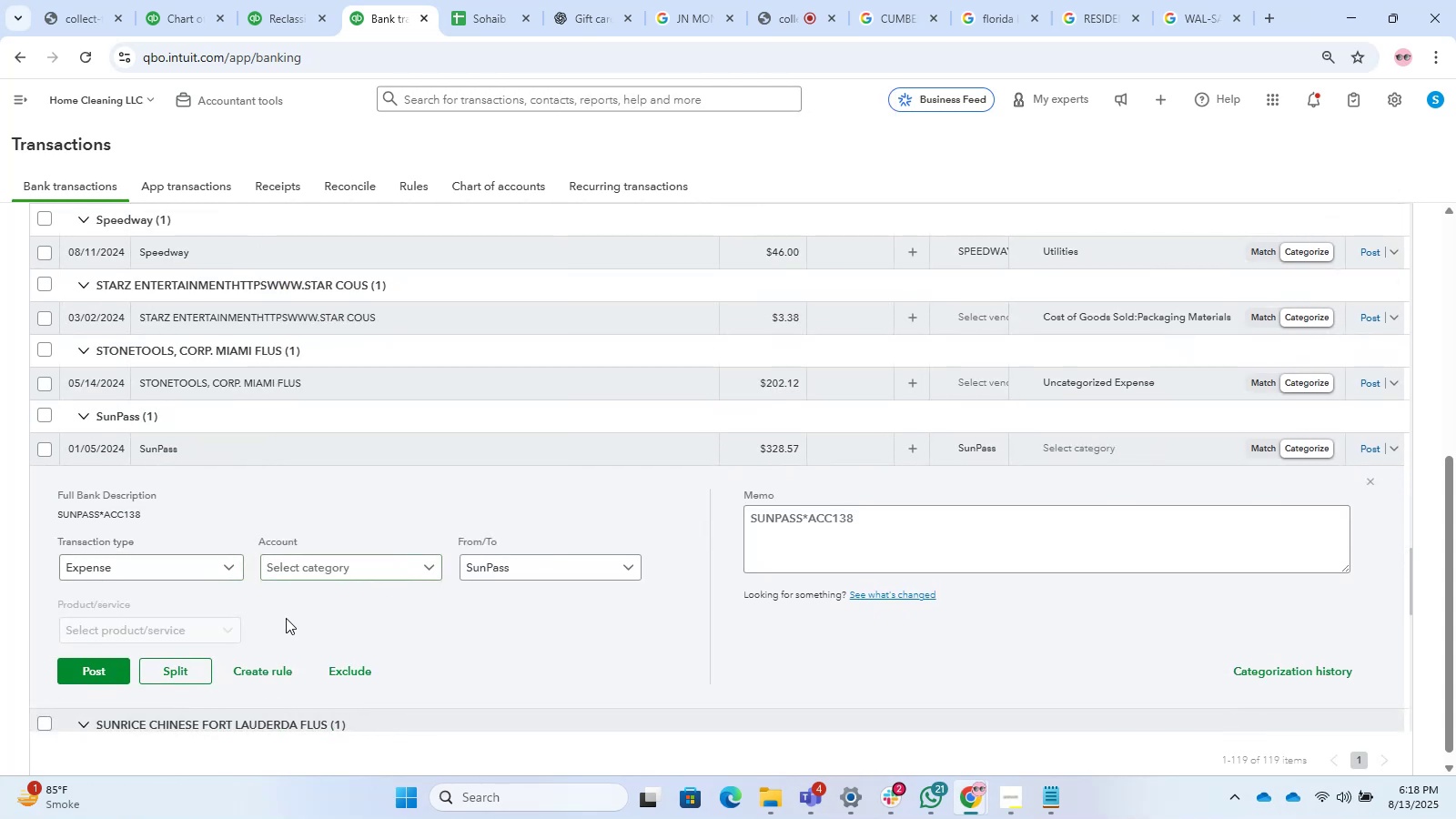 
left_click([96, 663])
 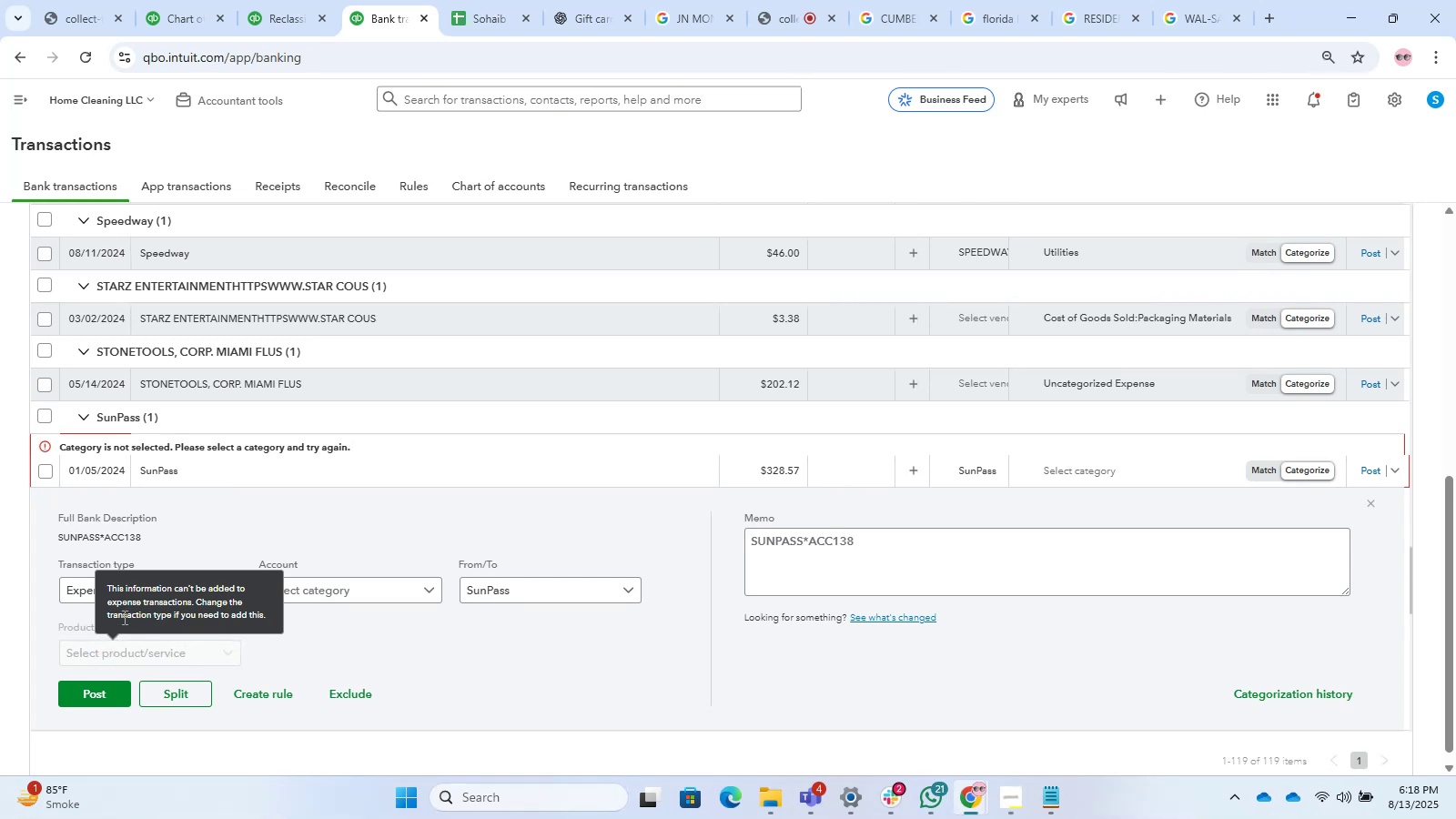 
left_click([378, 605])
 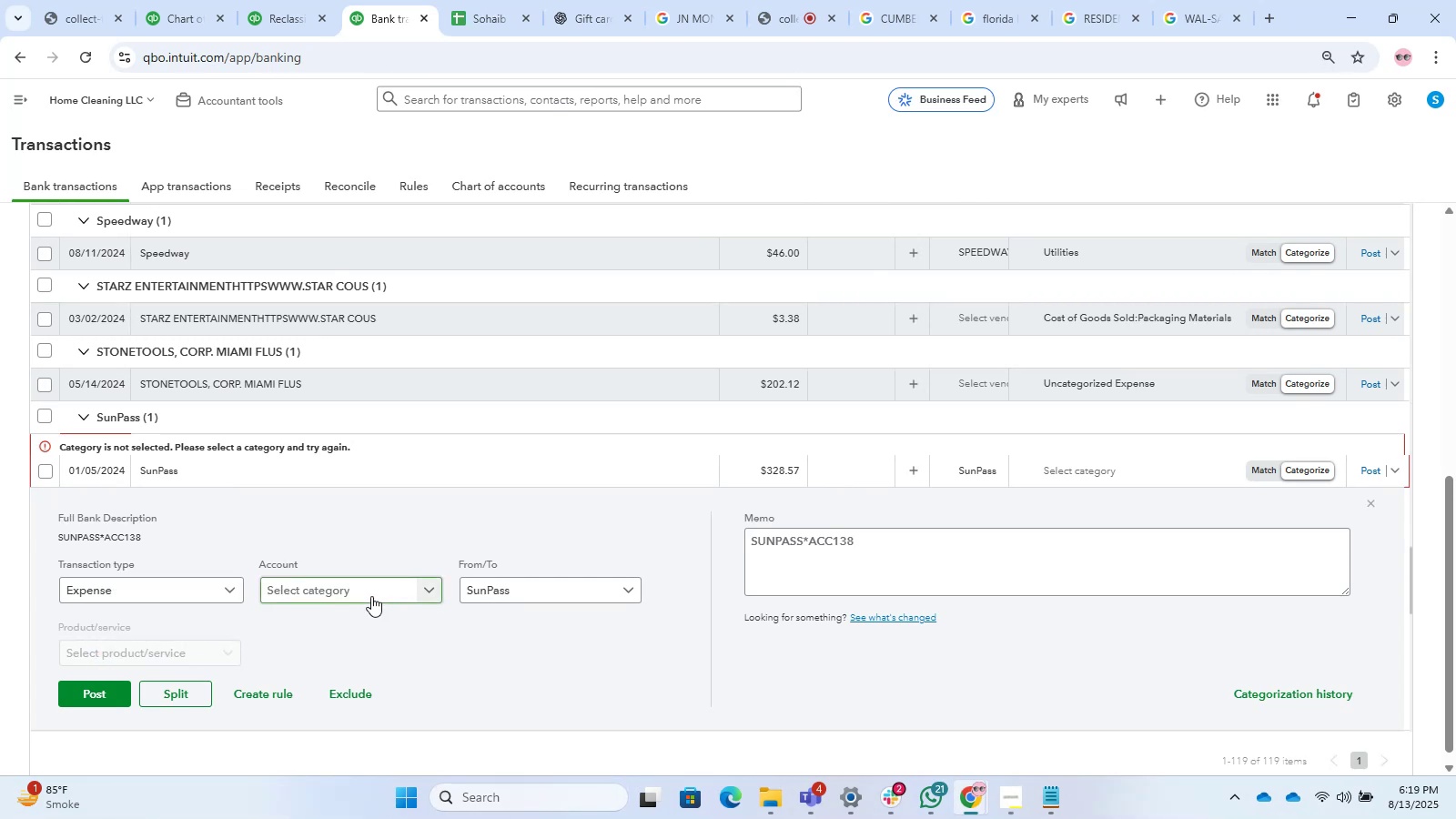 
left_click([368, 589])
 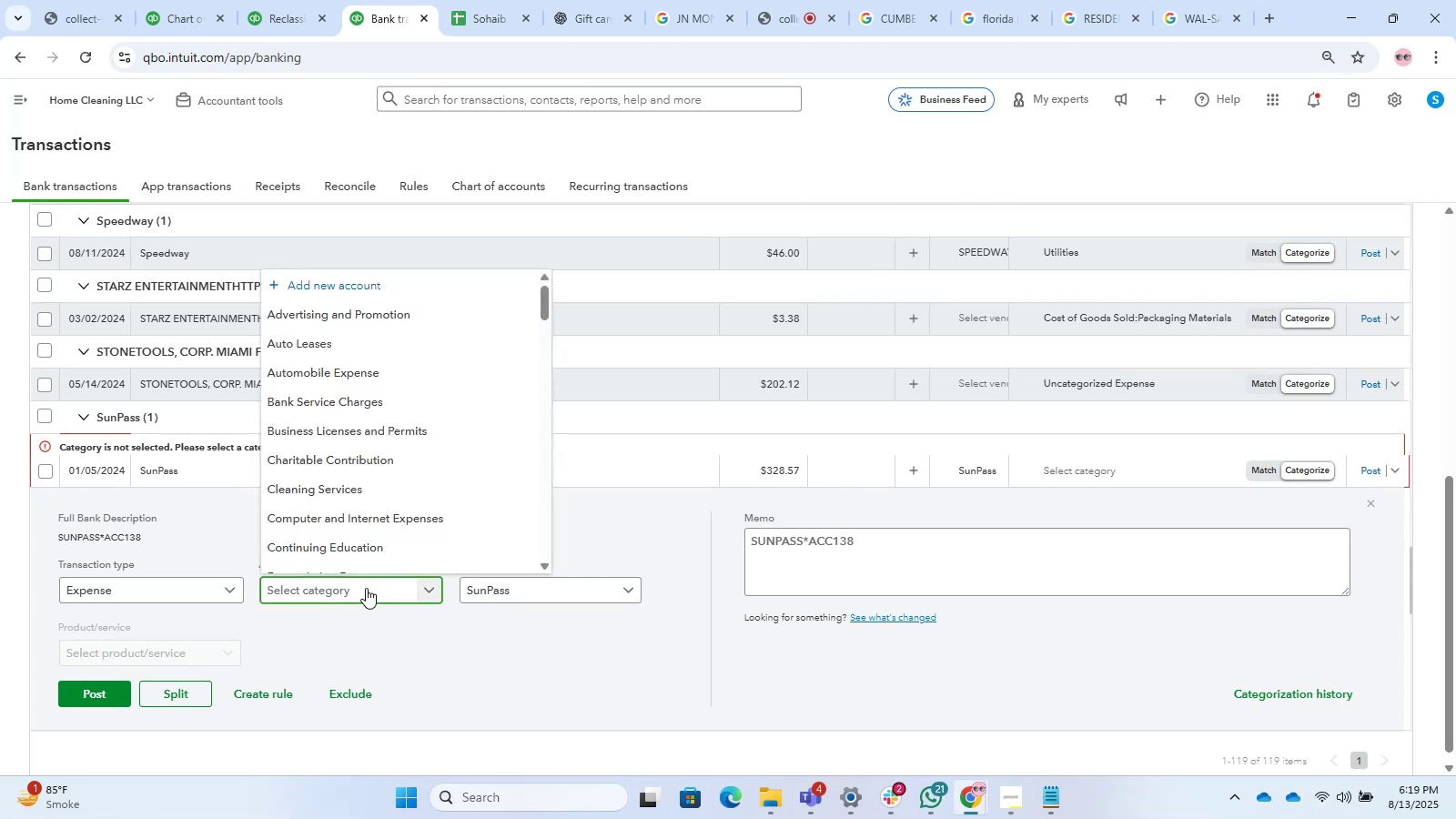 
type(travel)
 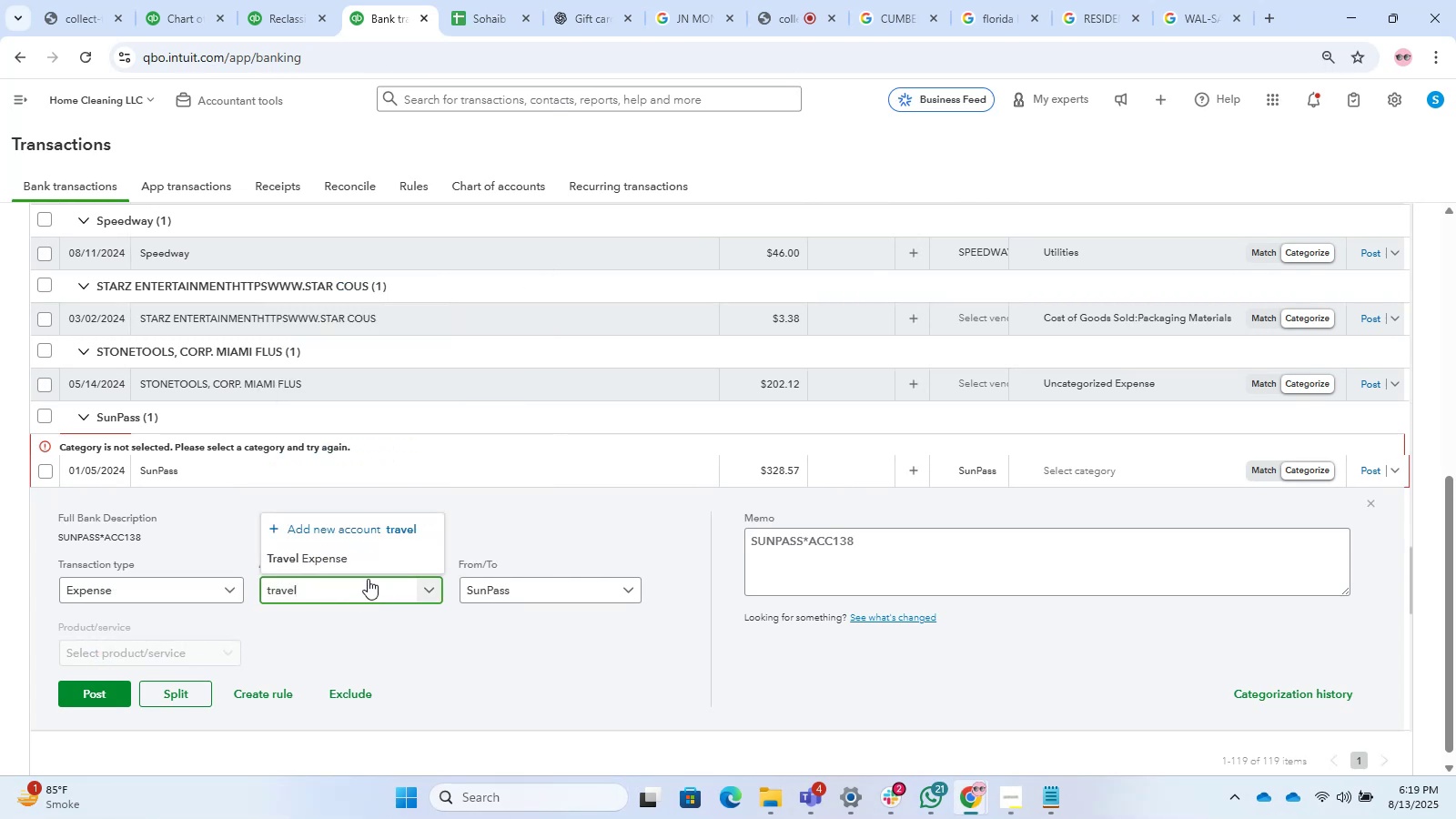 
left_click([366, 566])
 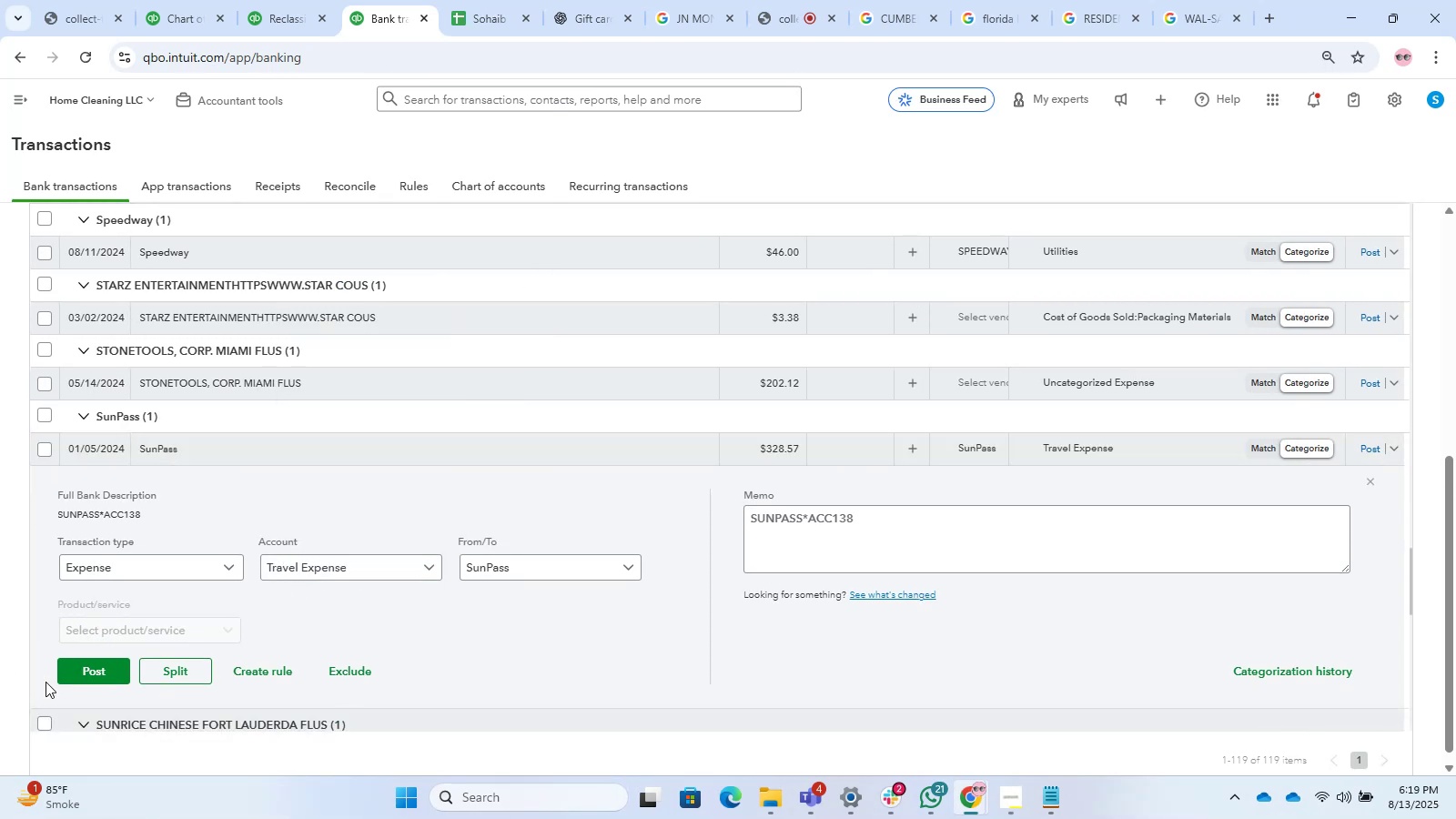 
left_click([100, 676])
 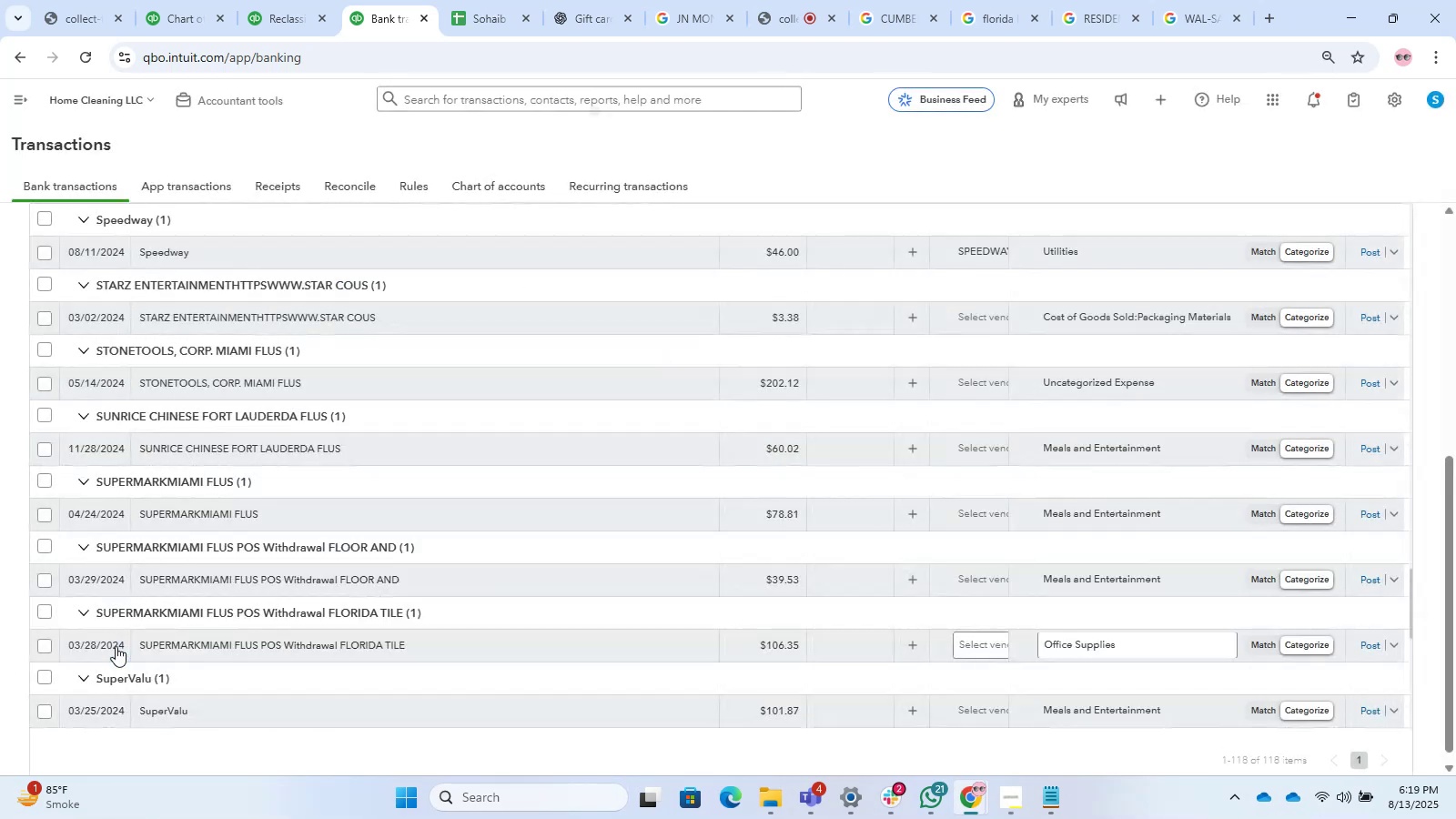 
mouse_move([133, 686])
 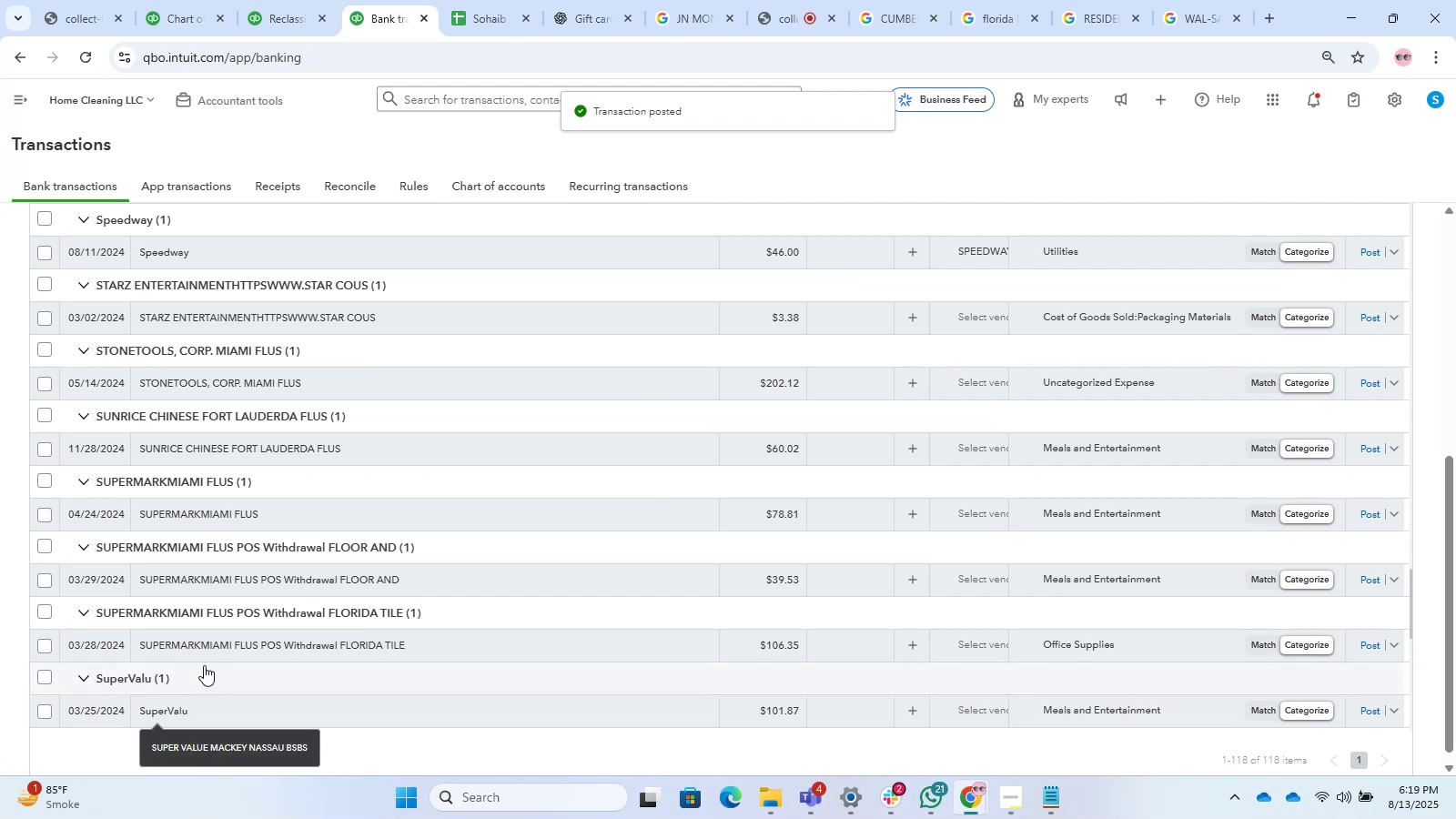 
scroll: coordinate [226, 511], scroll_direction: up, amount: 3.0
 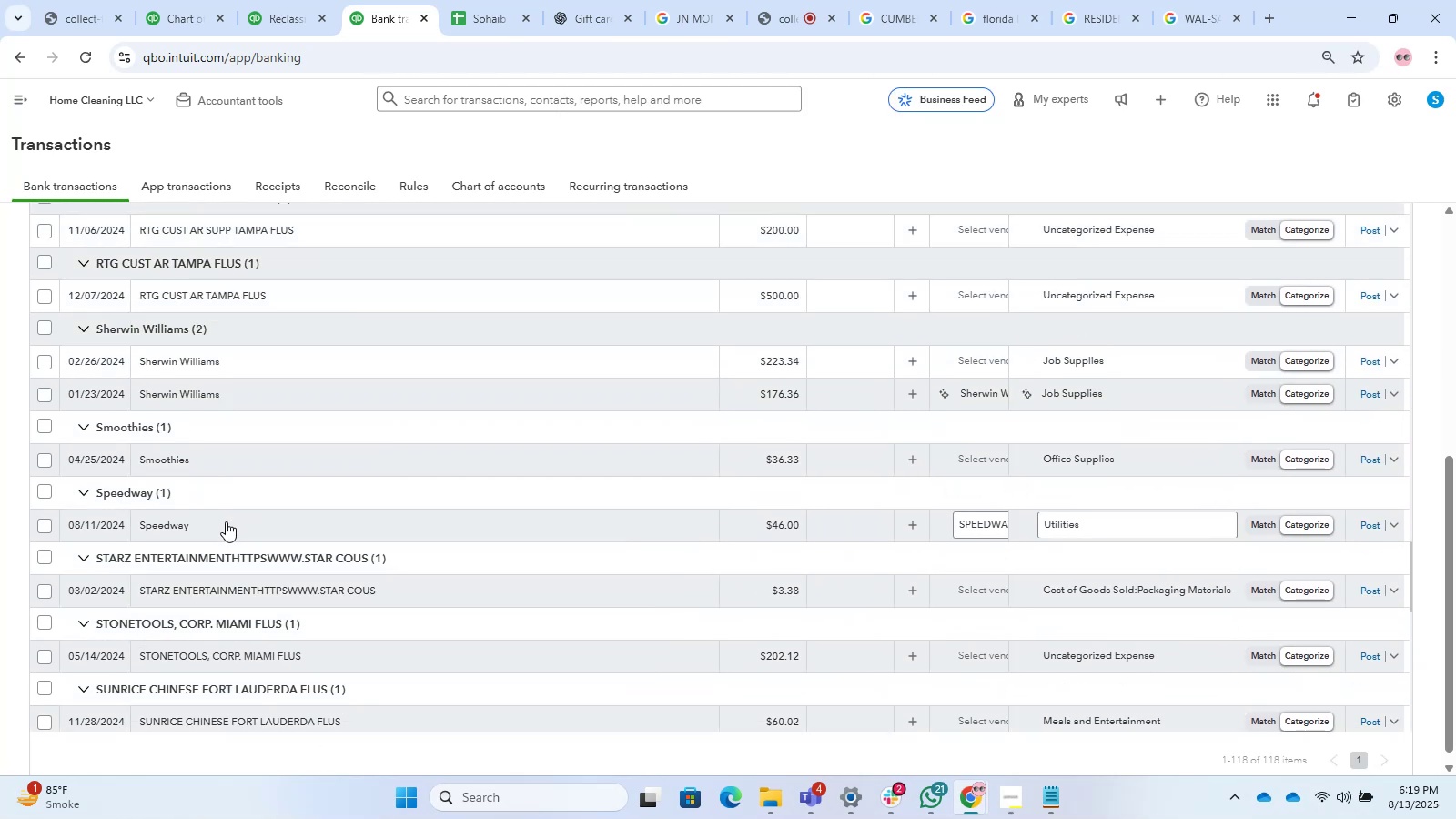 
left_click([226, 524])
 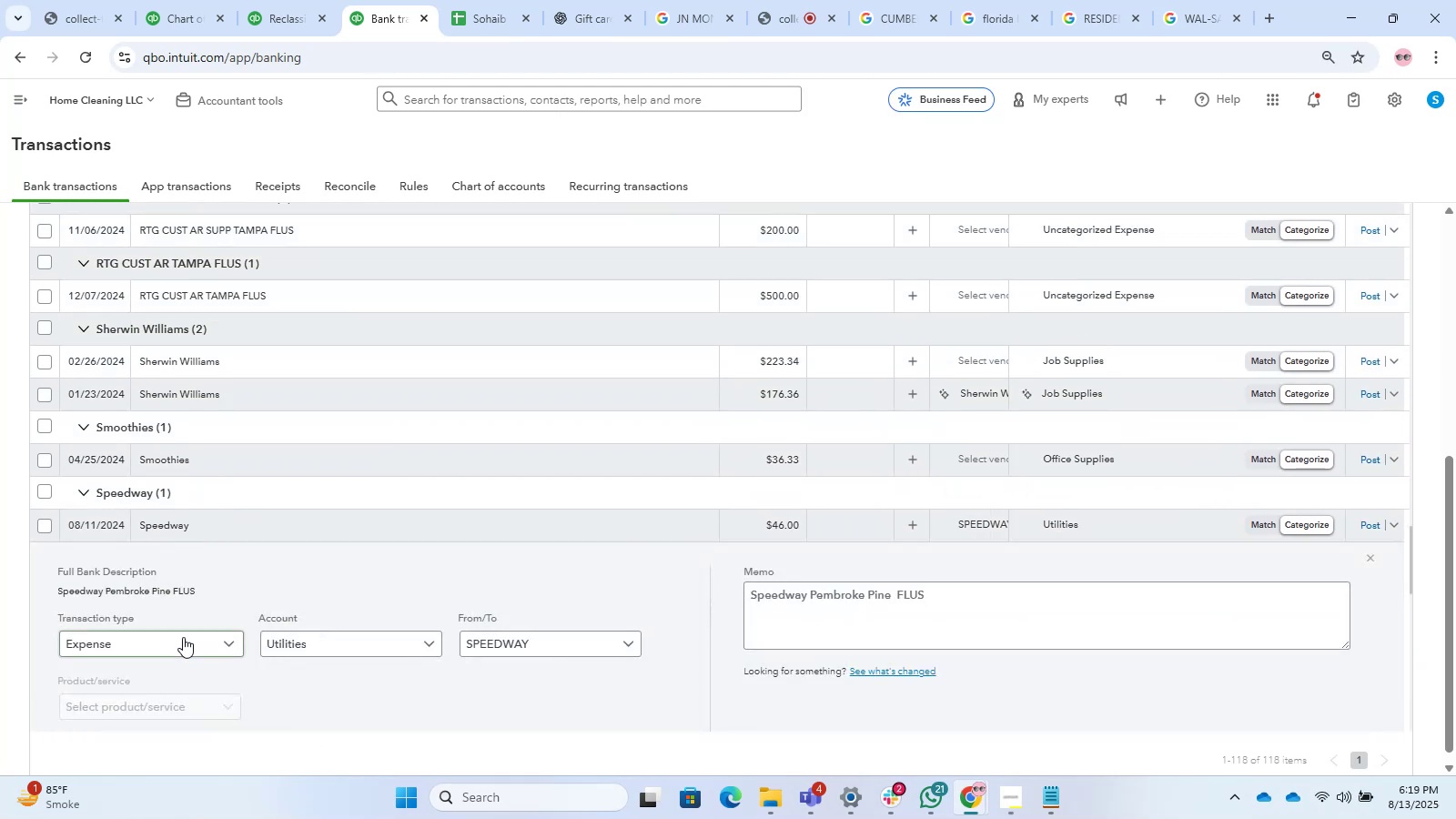 
scroll: coordinate [169, 611], scroll_direction: down, amount: 1.0
 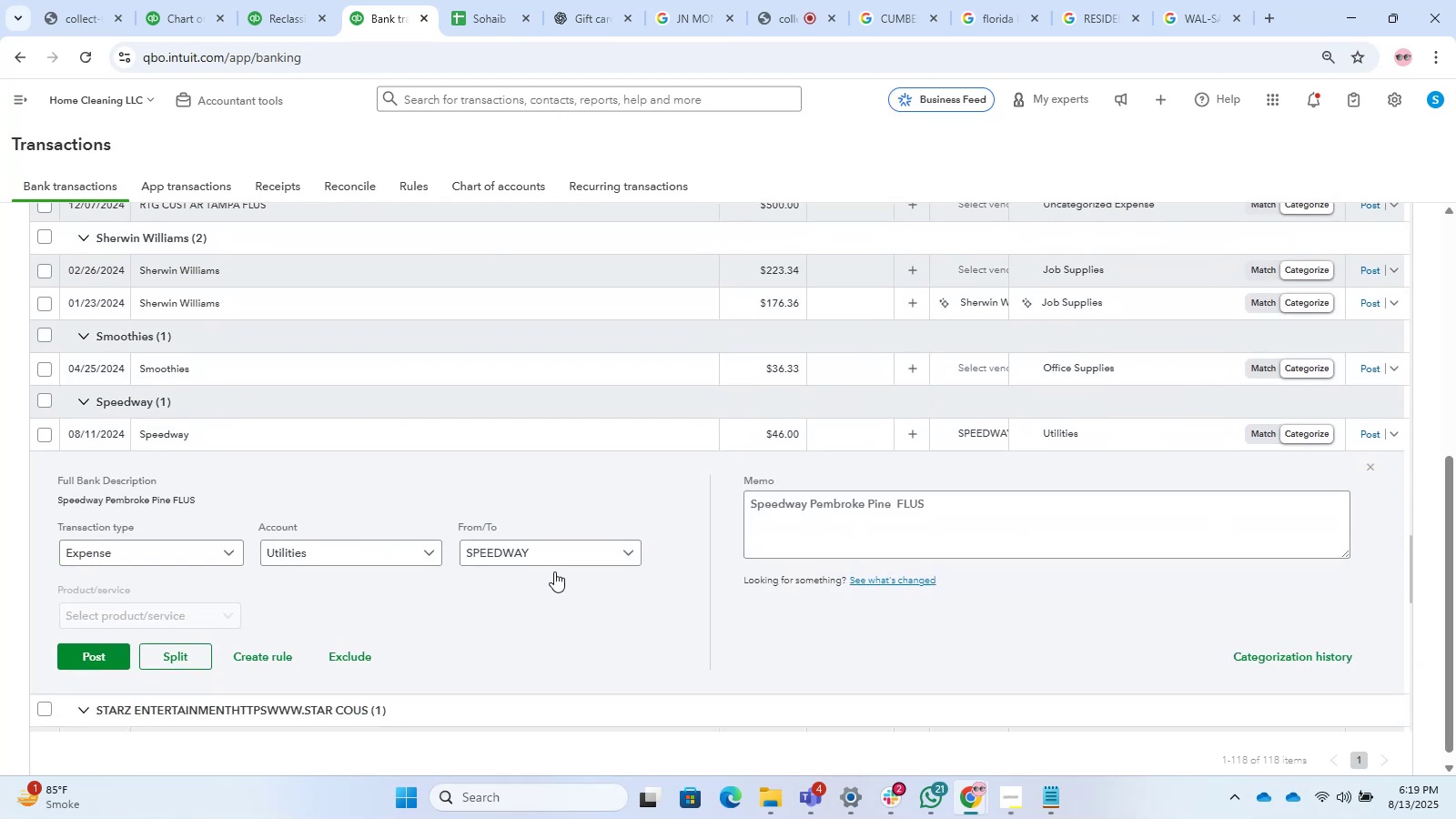 
left_click_drag(start_coordinate=[204, 553], to_coordinate=[223, 553])
 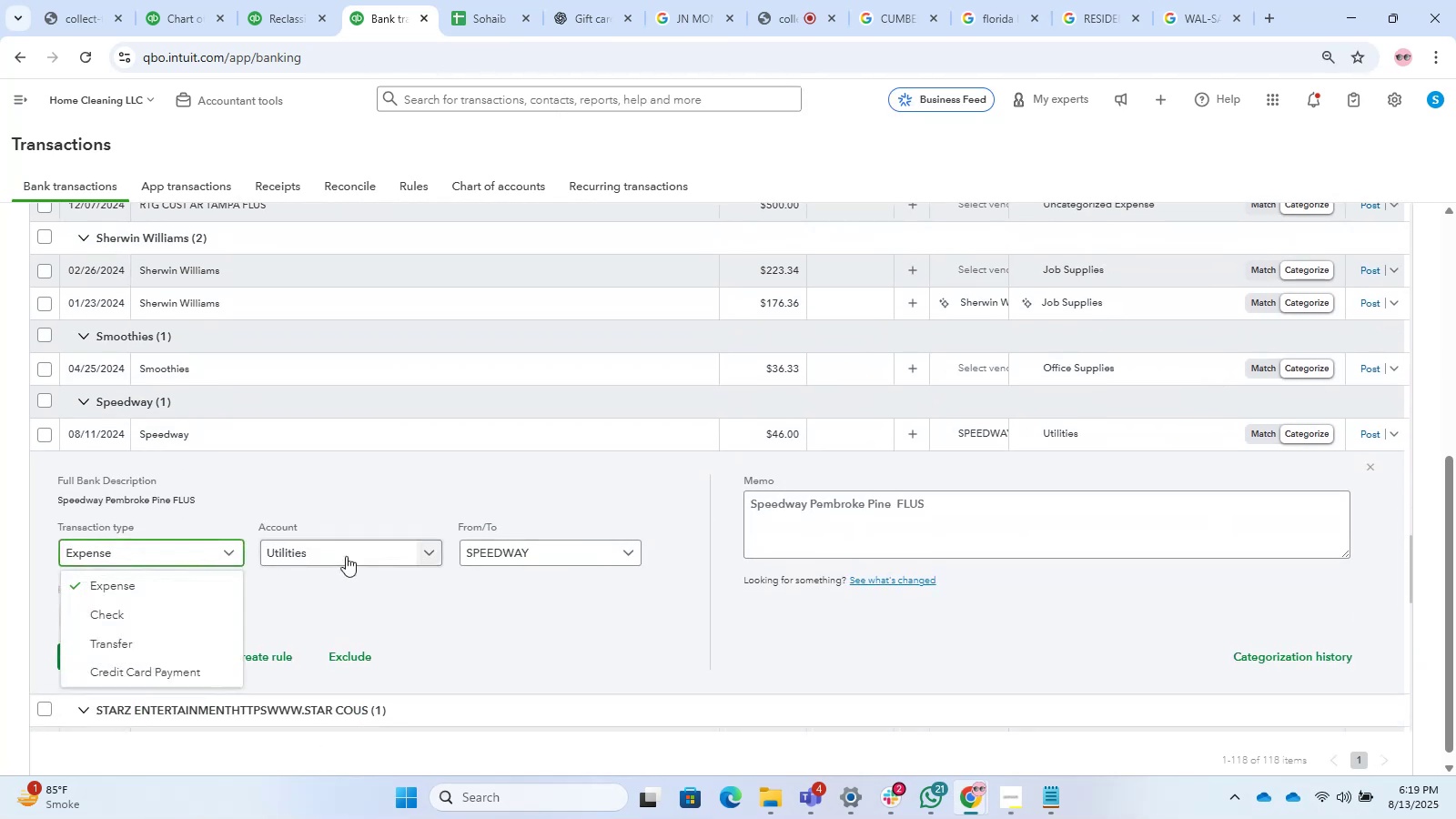 
double_click([346, 556])
 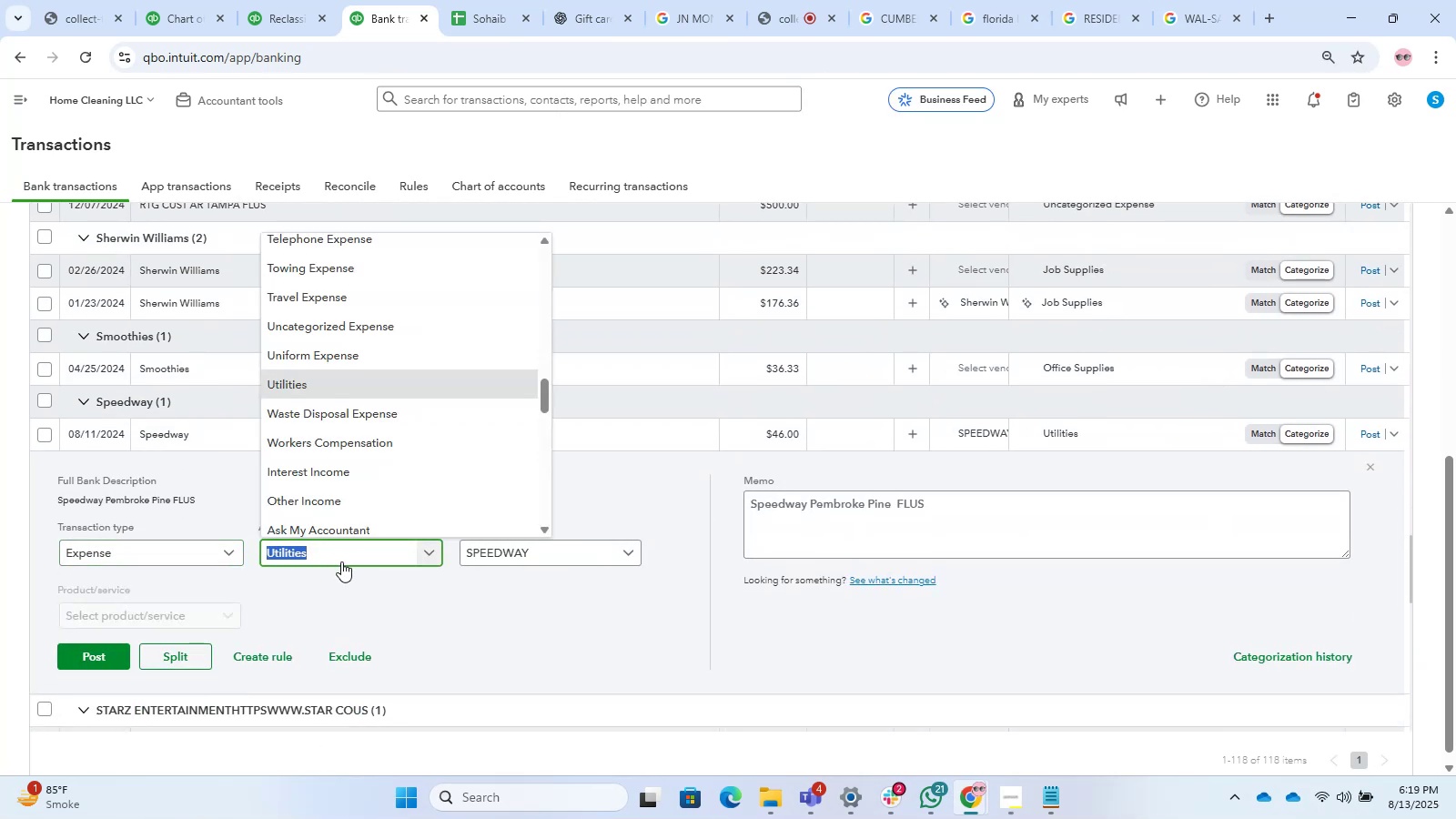 
type(auto)
 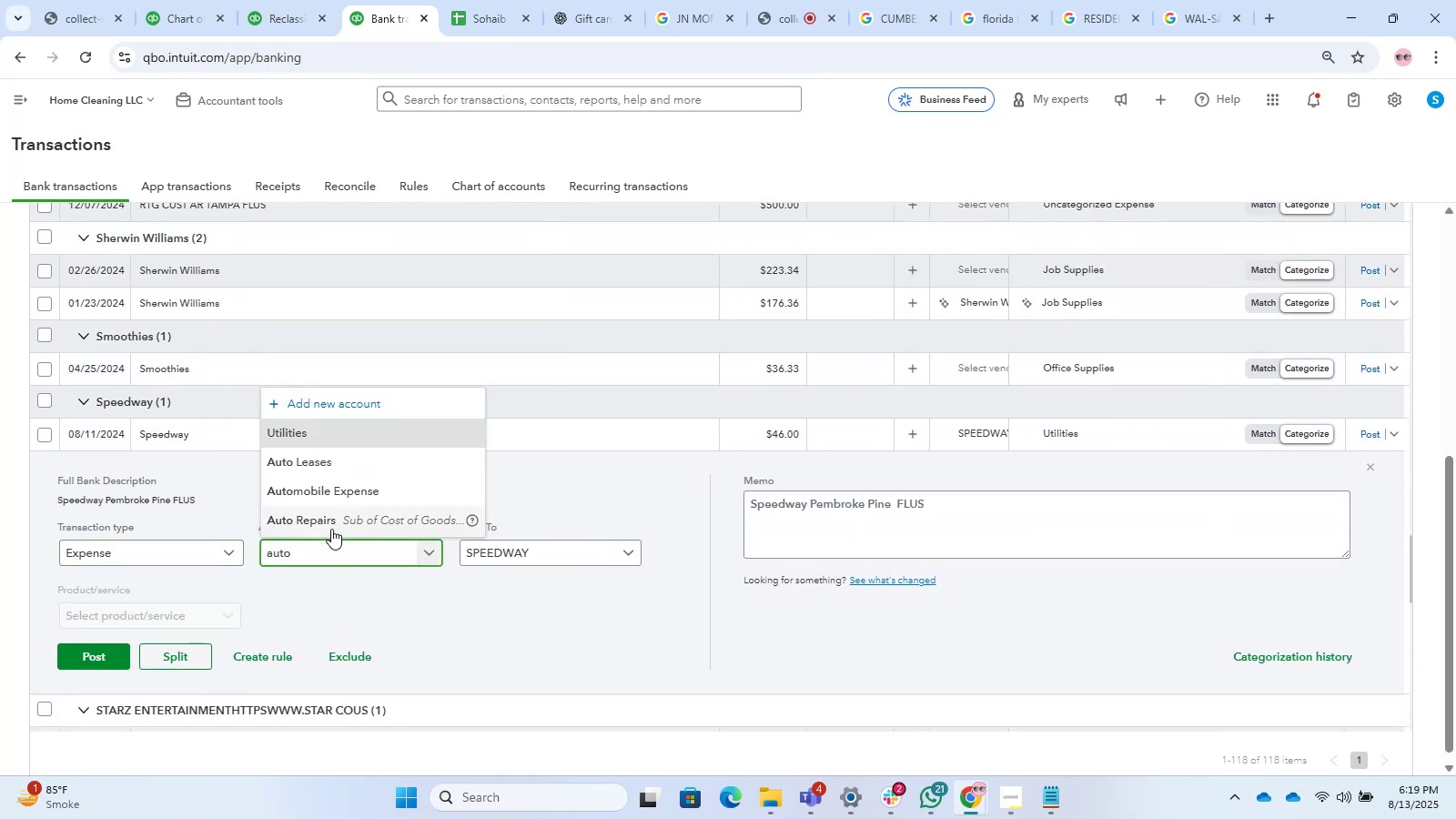 
left_click([321, 489])
 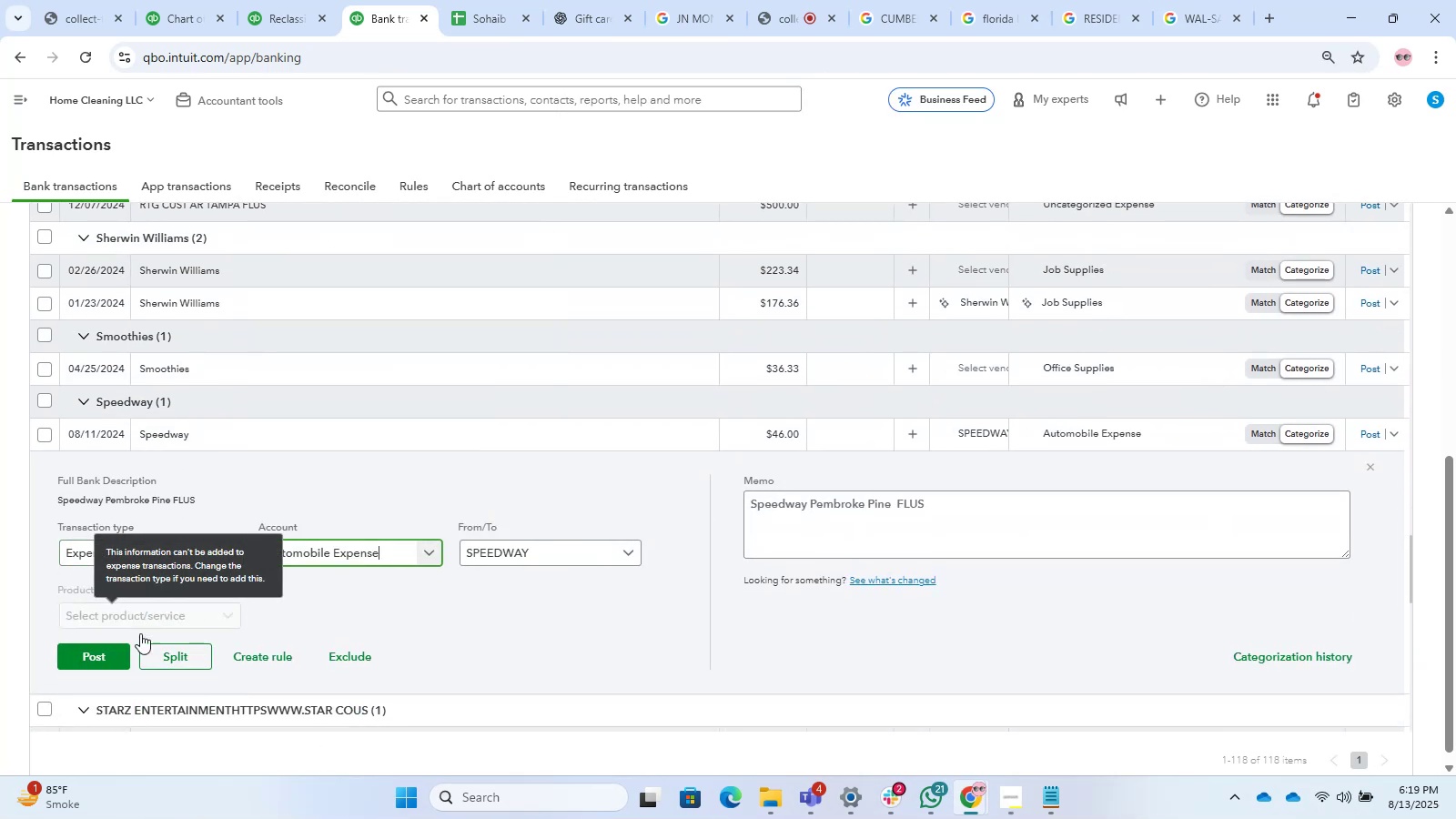 
left_click([99, 662])
 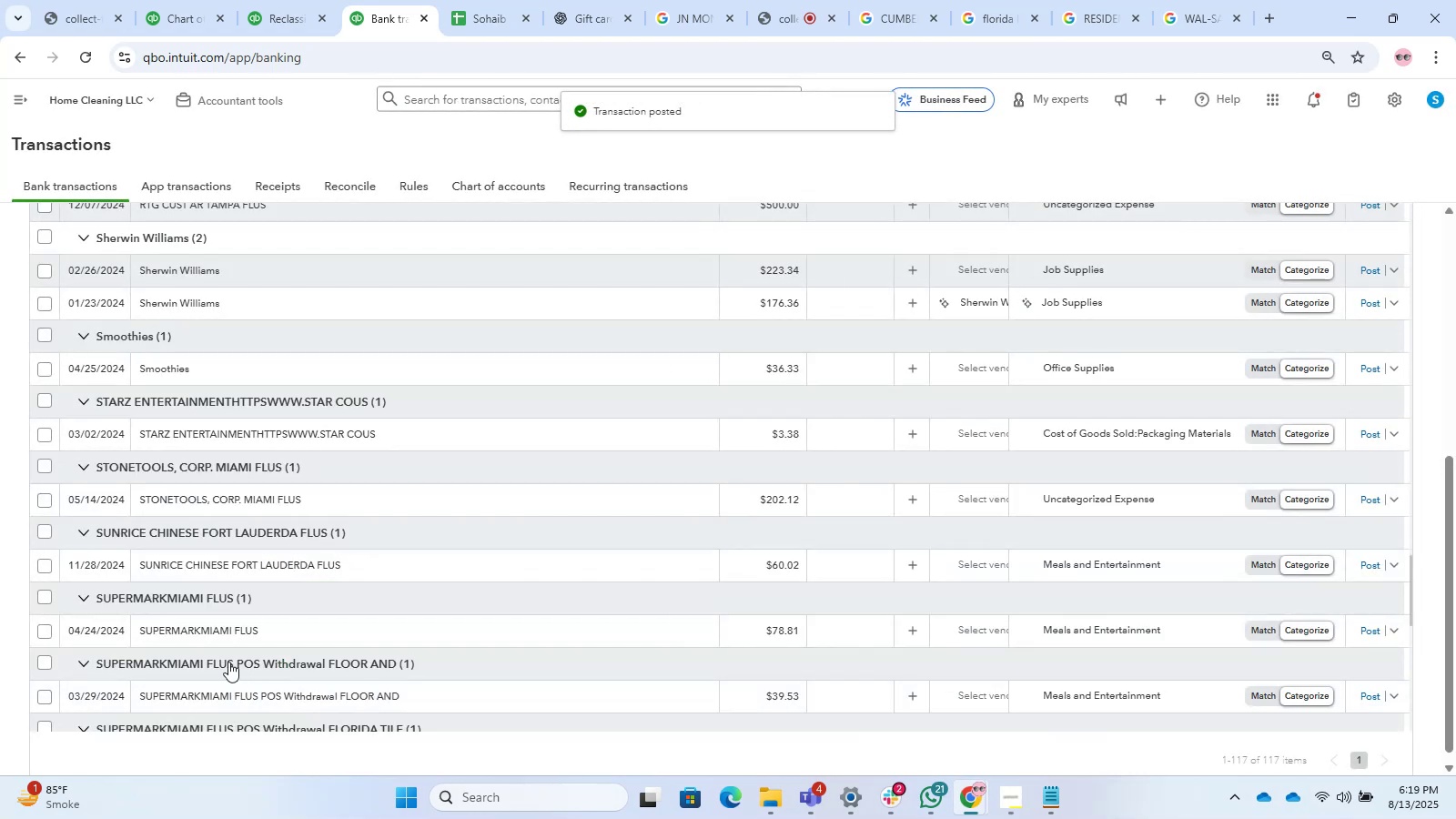 
wait(6.56)
 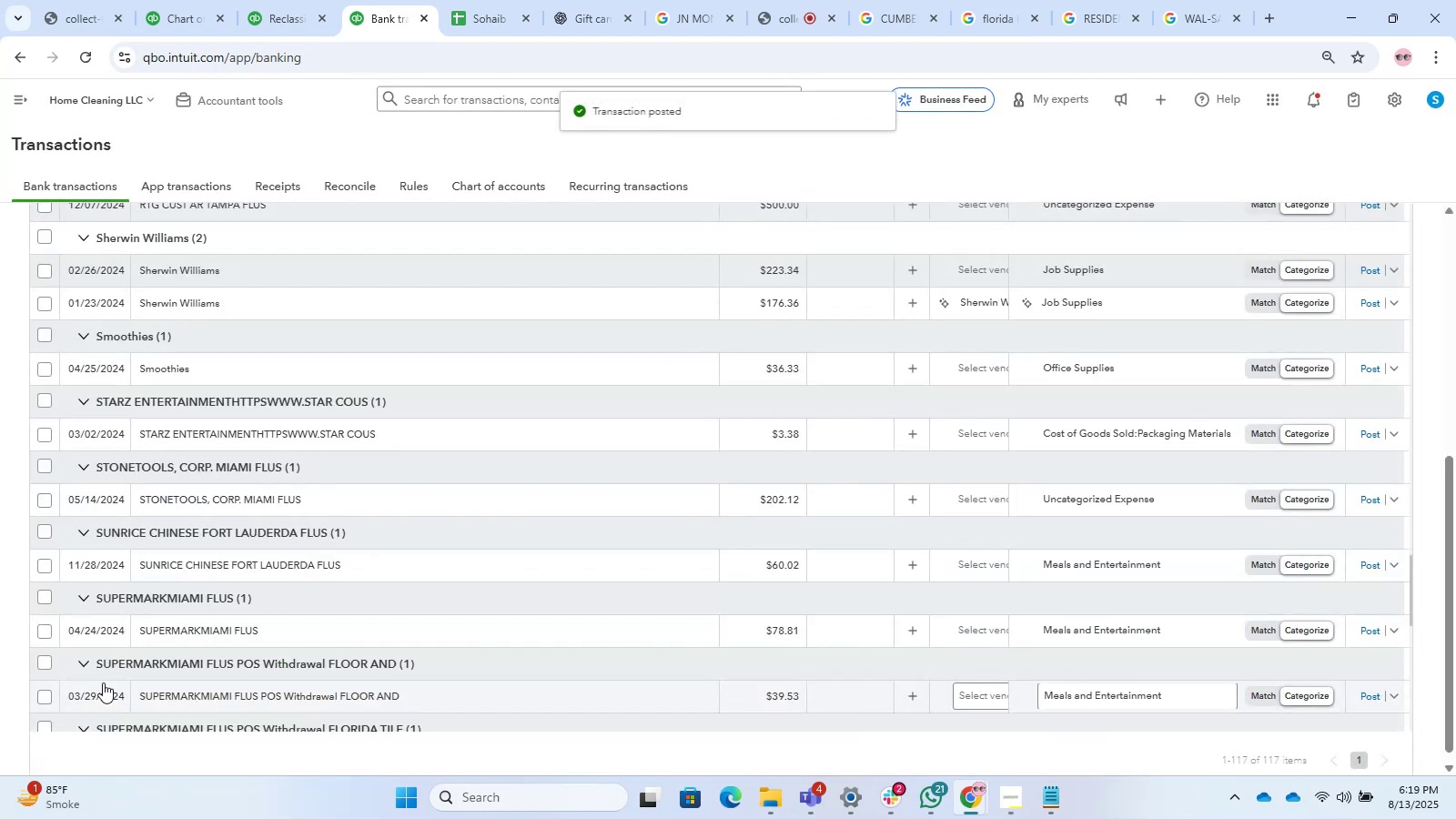 
left_click([263, 561])
 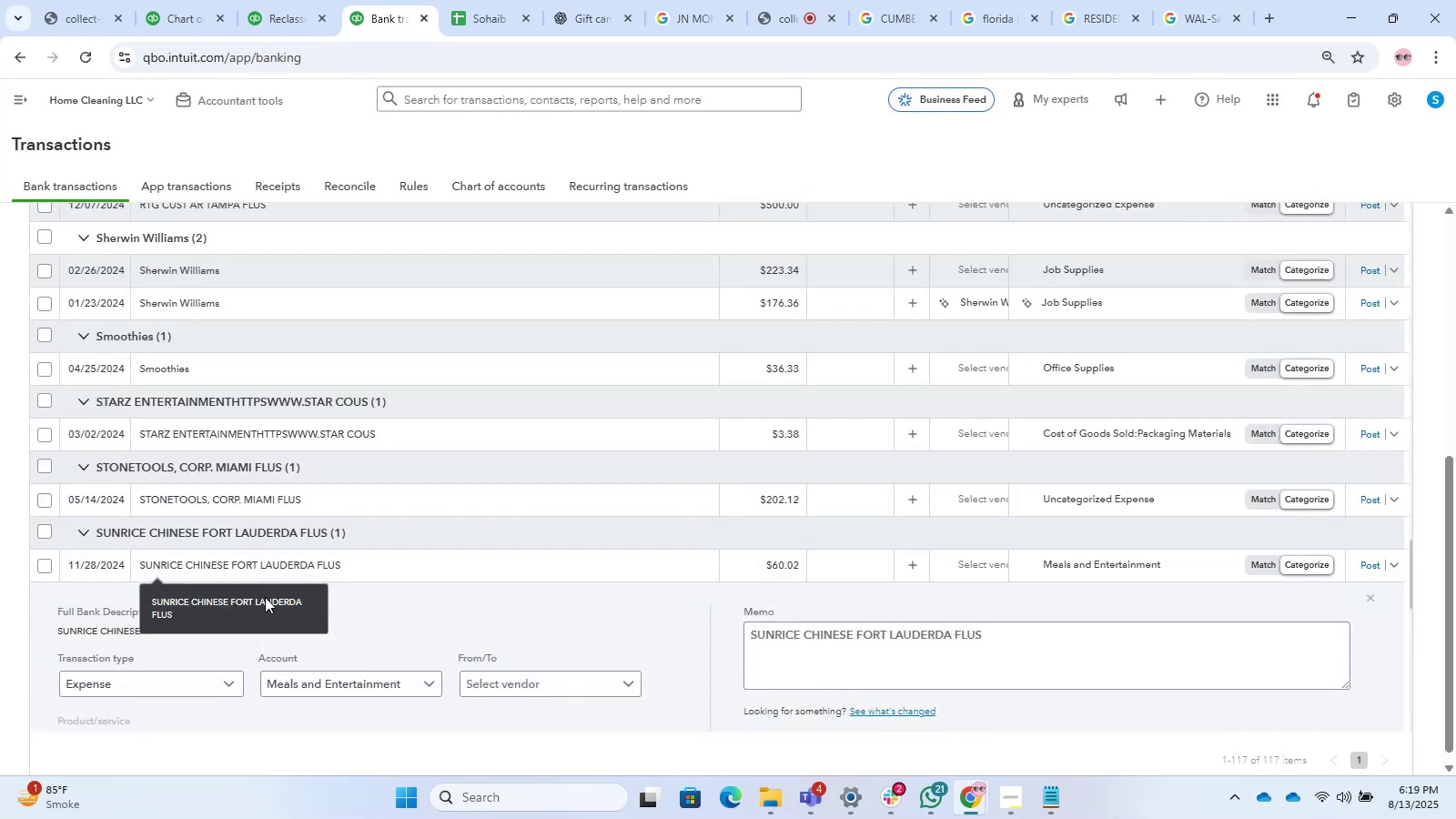 
scroll: coordinate [238, 641], scroll_direction: down, amount: 1.0
 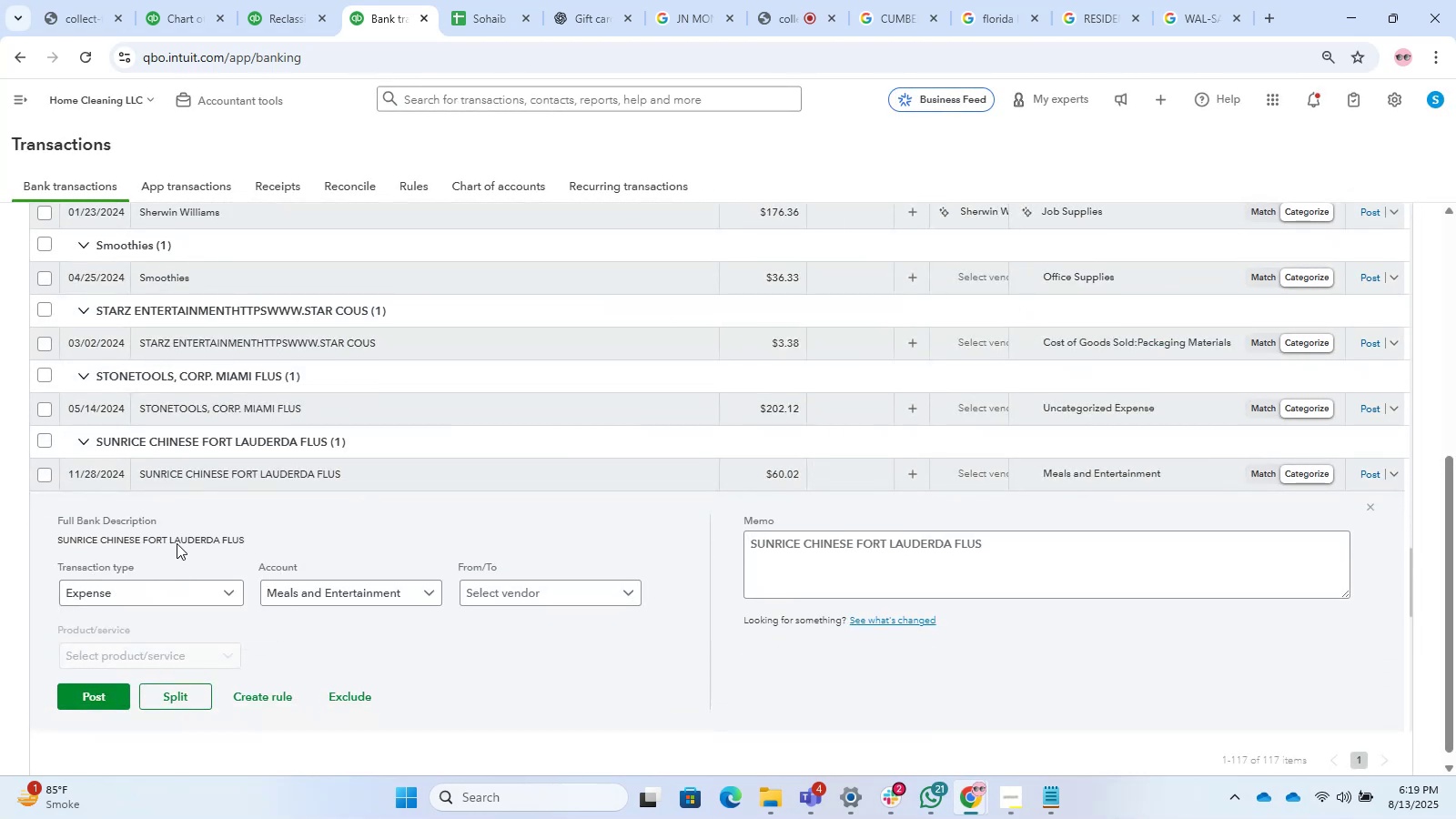 
left_click_drag(start_coordinate=[266, 546], to_coordinate=[35, 551])
 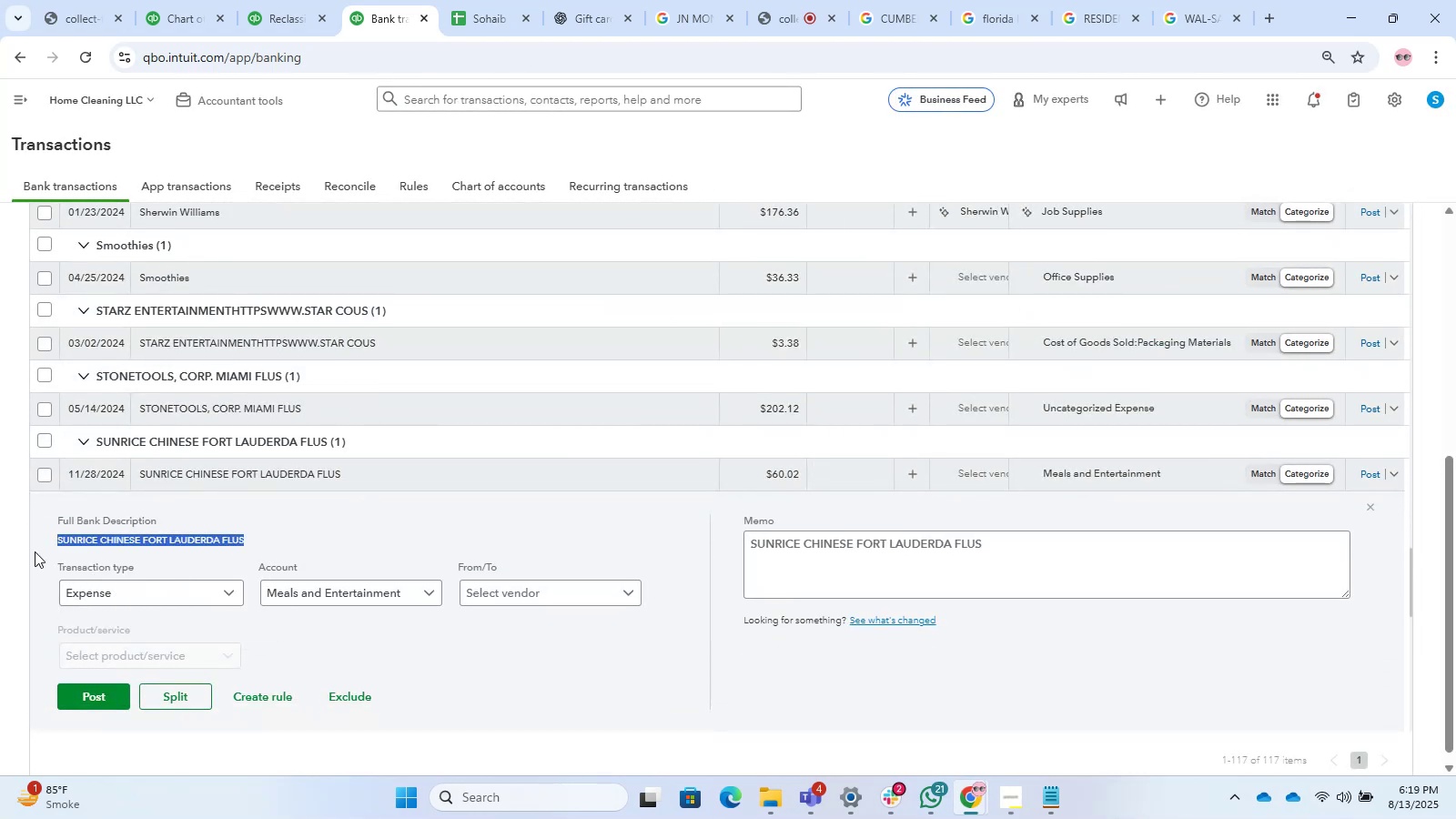 
key(Control+C)
 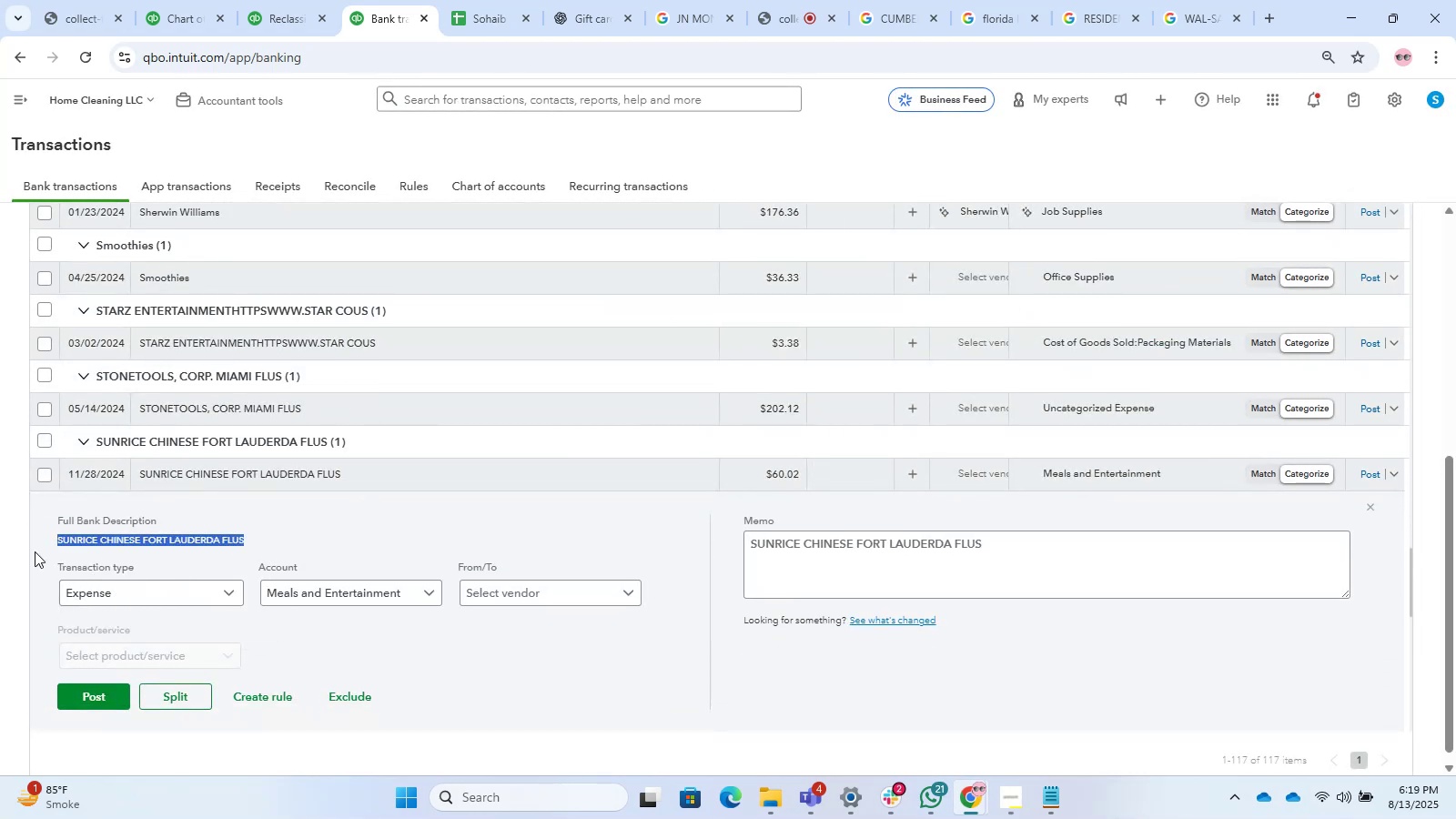 
key(Control+T)
 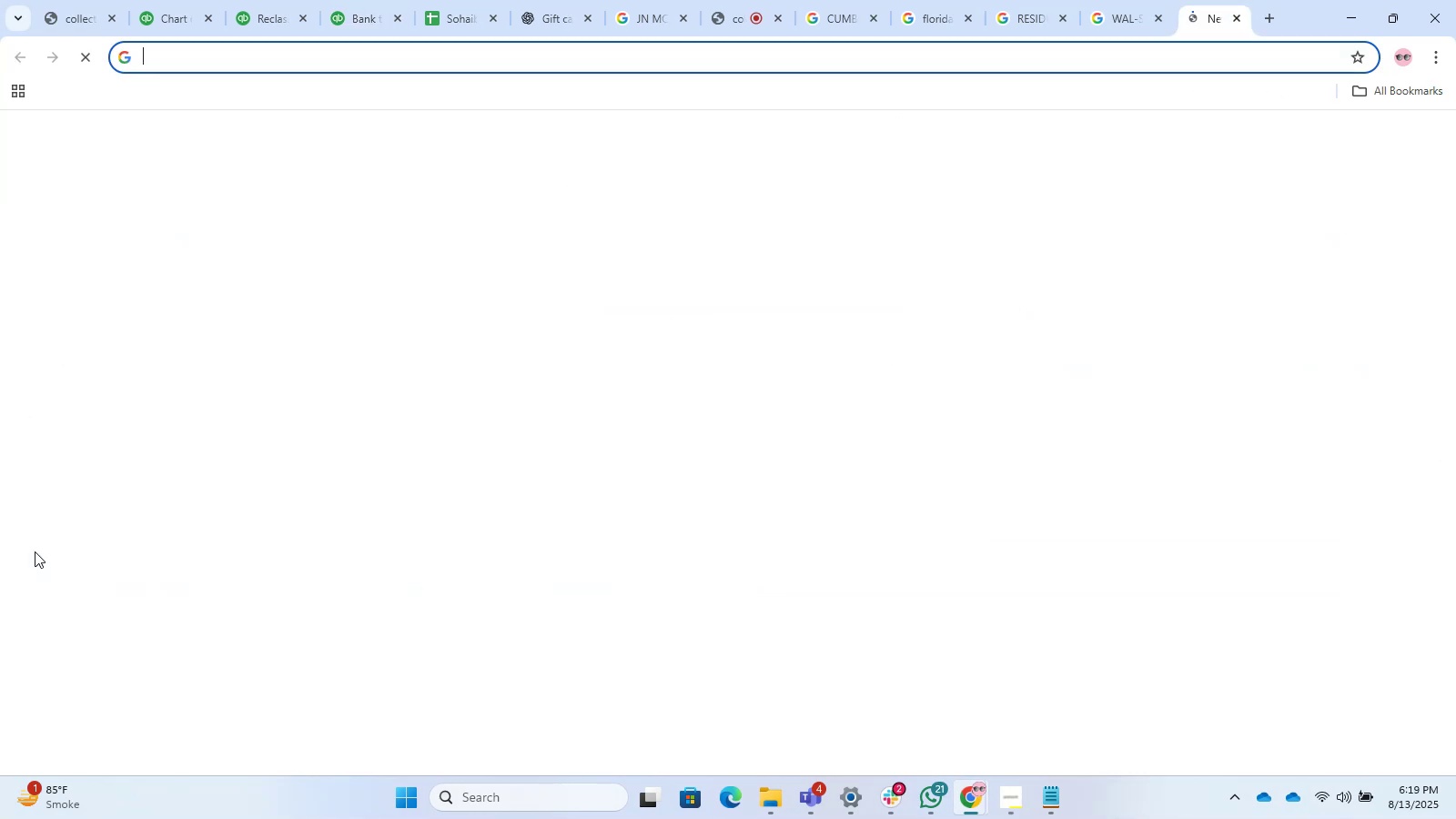 
key(Control+V)
 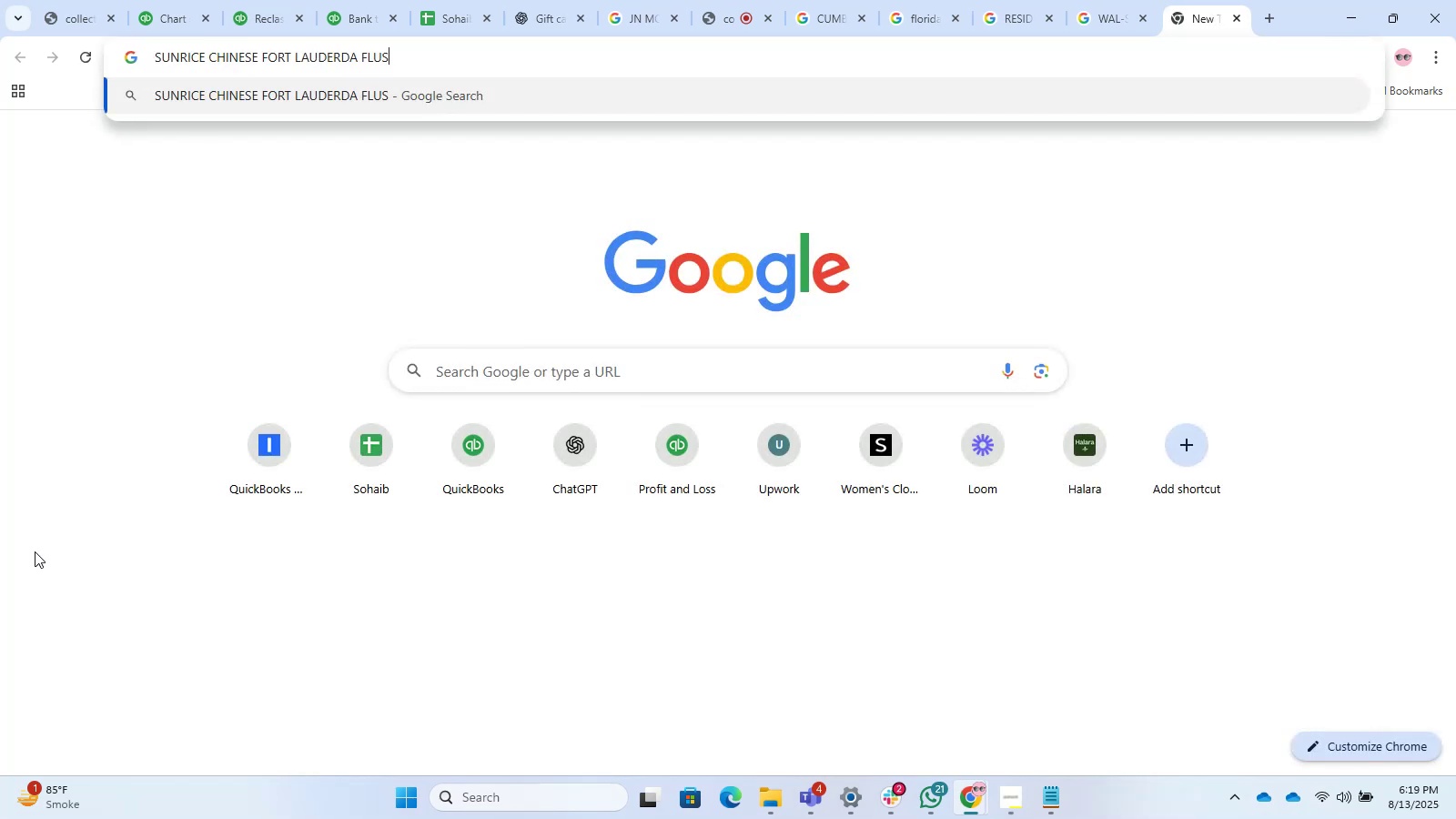 
key(NumpadEnter)
 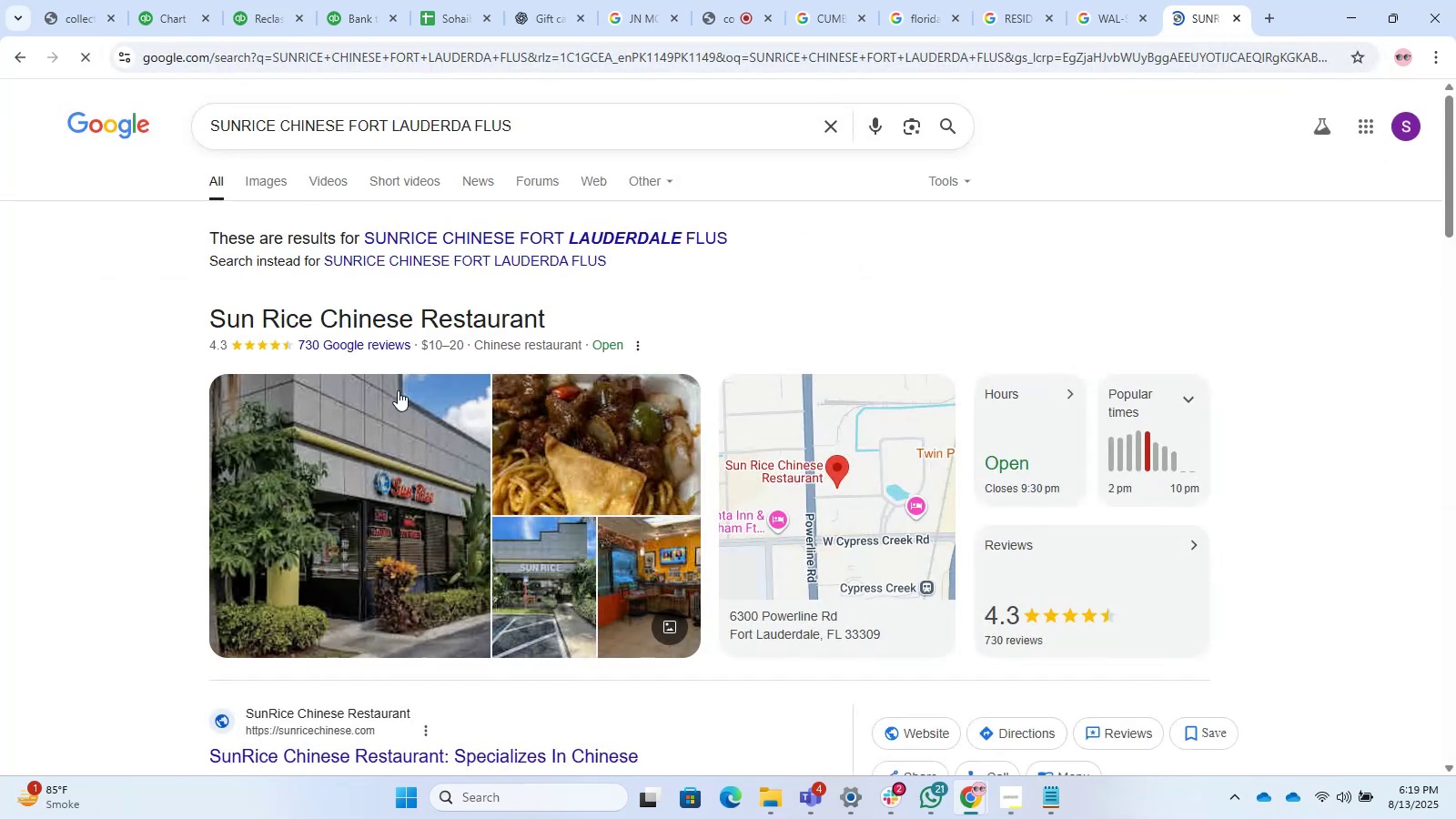 
left_click_drag(start_coordinate=[425, 320], to_coordinate=[579, 280])
 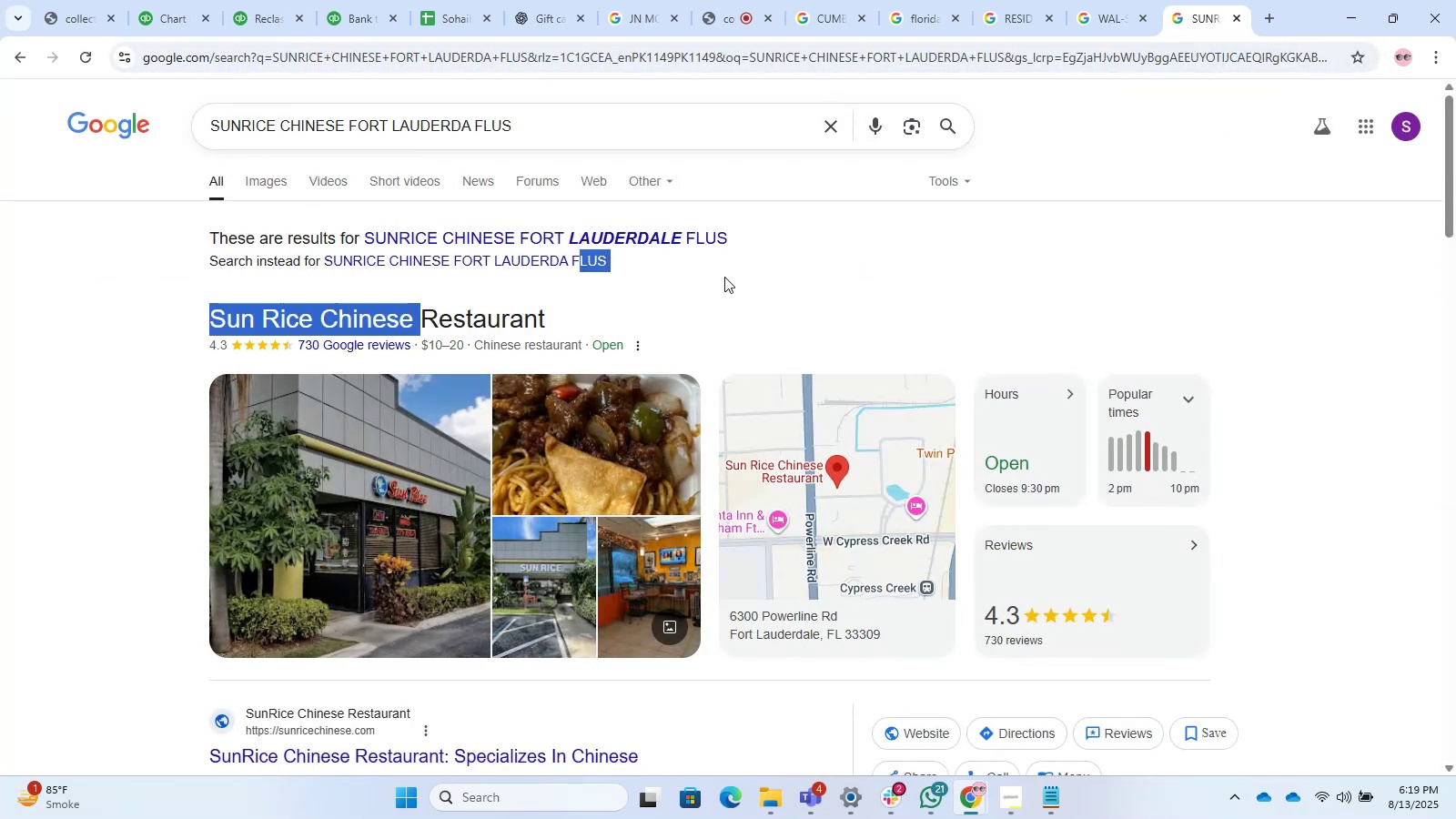 
left_click([725, 277])
 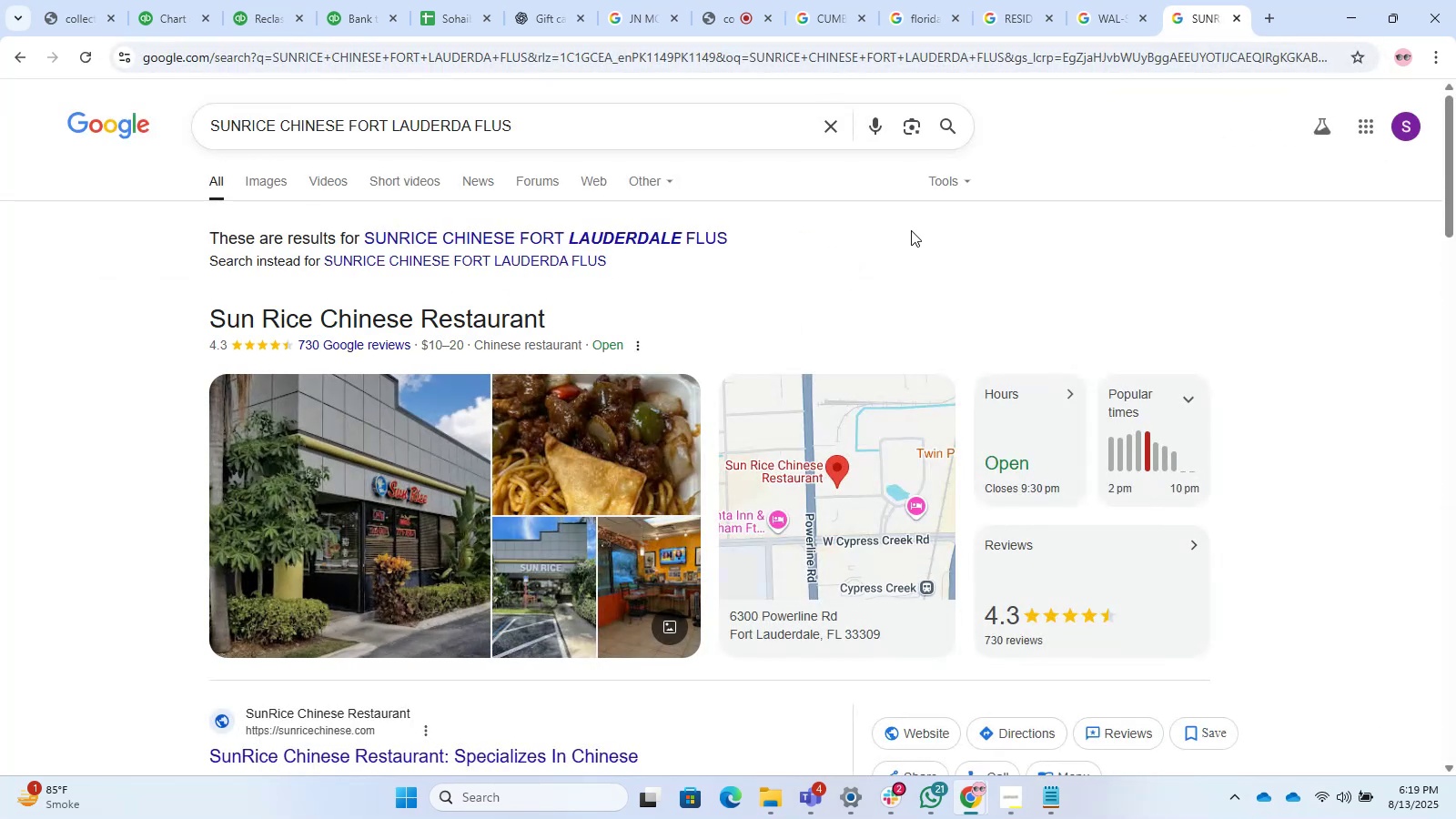 
scroll: coordinate [640, 346], scroll_direction: down, amount: 8.0
 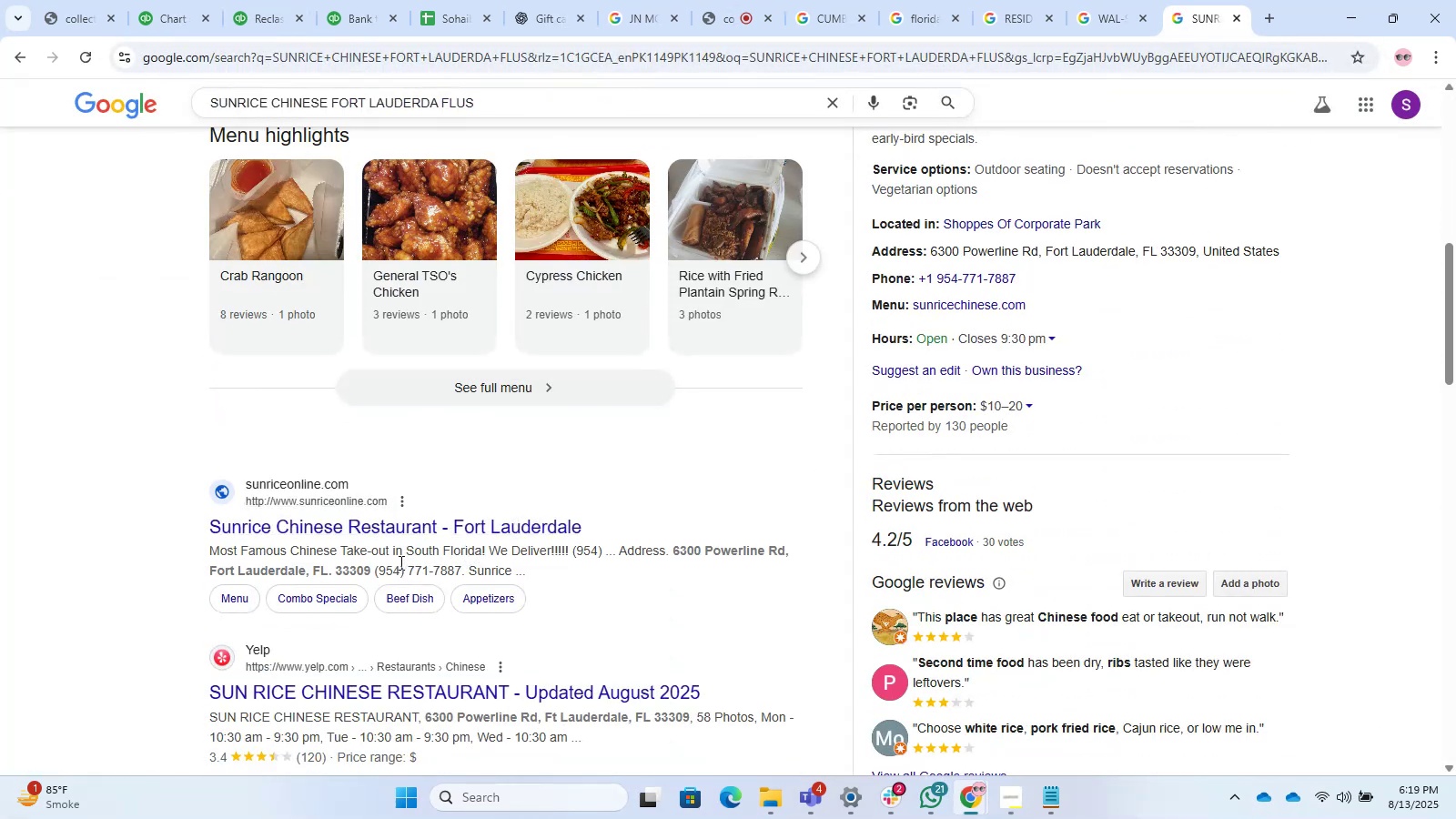 
scroll: coordinate [376, 319], scroll_direction: up, amount: 10.0
 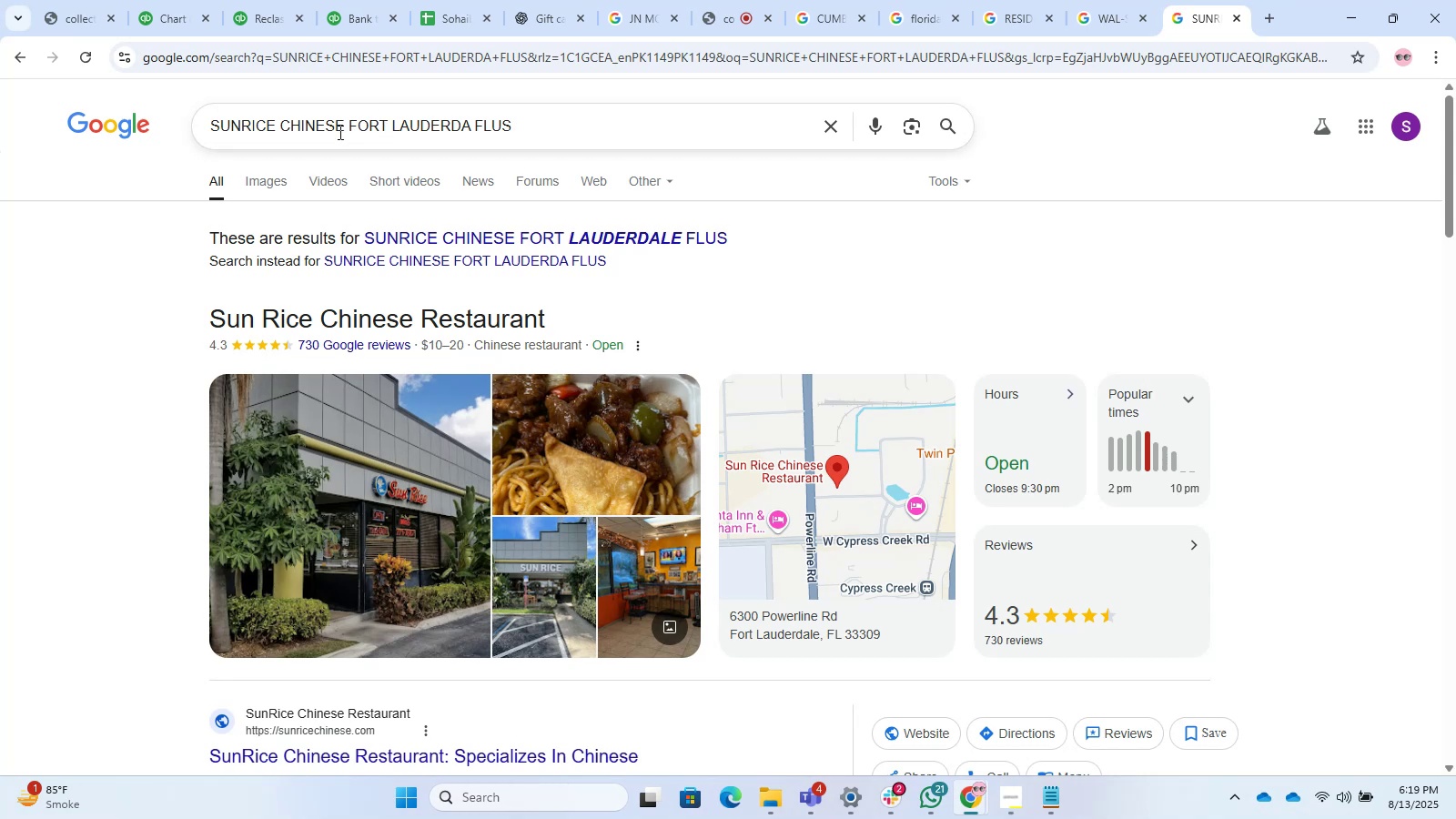 
left_click_drag(start_coordinate=[339, 132], to_coordinate=[172, 132])
 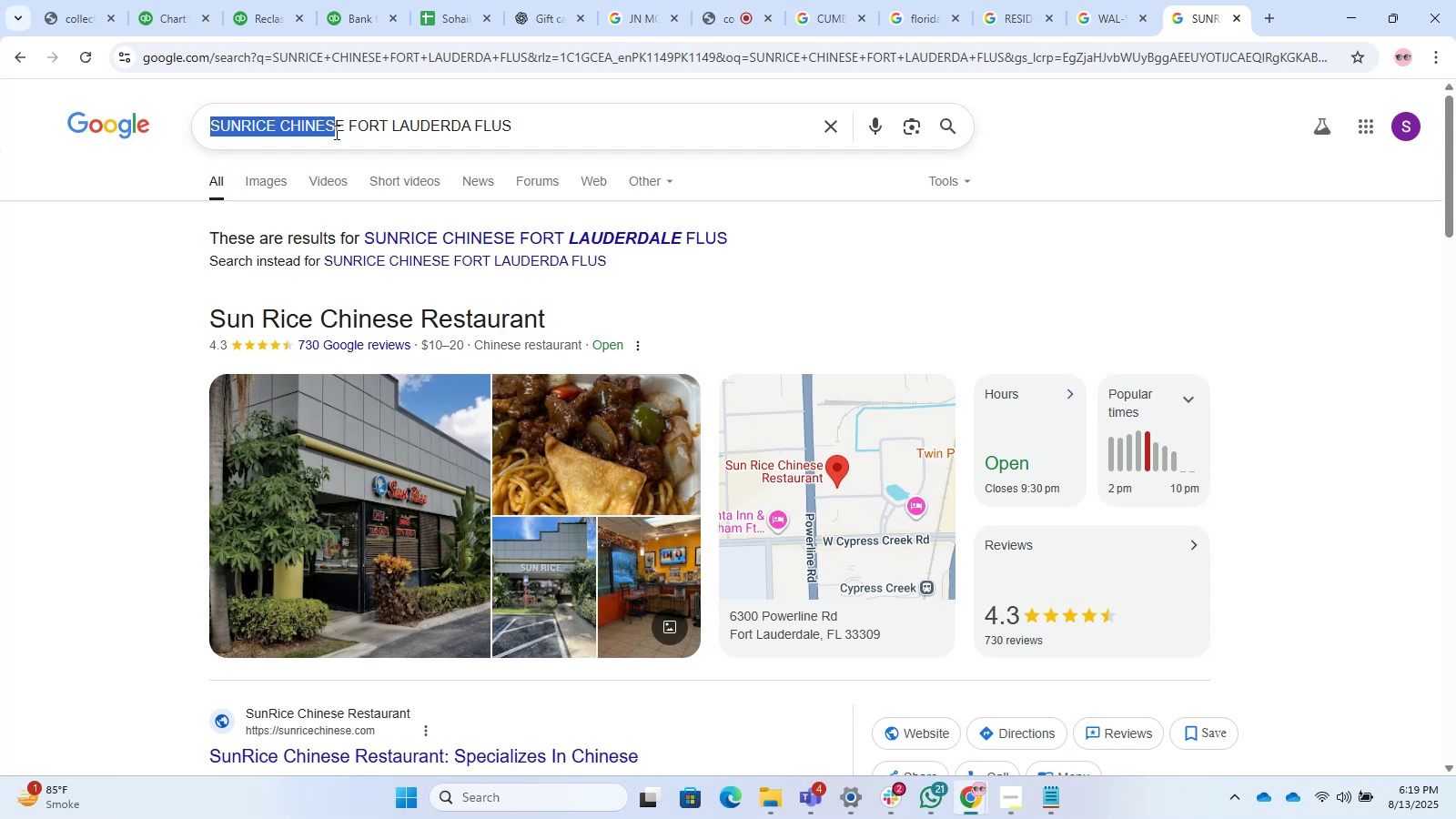 
left_click_drag(start_coordinate=[340, 134], to_coordinate=[83, 134])
 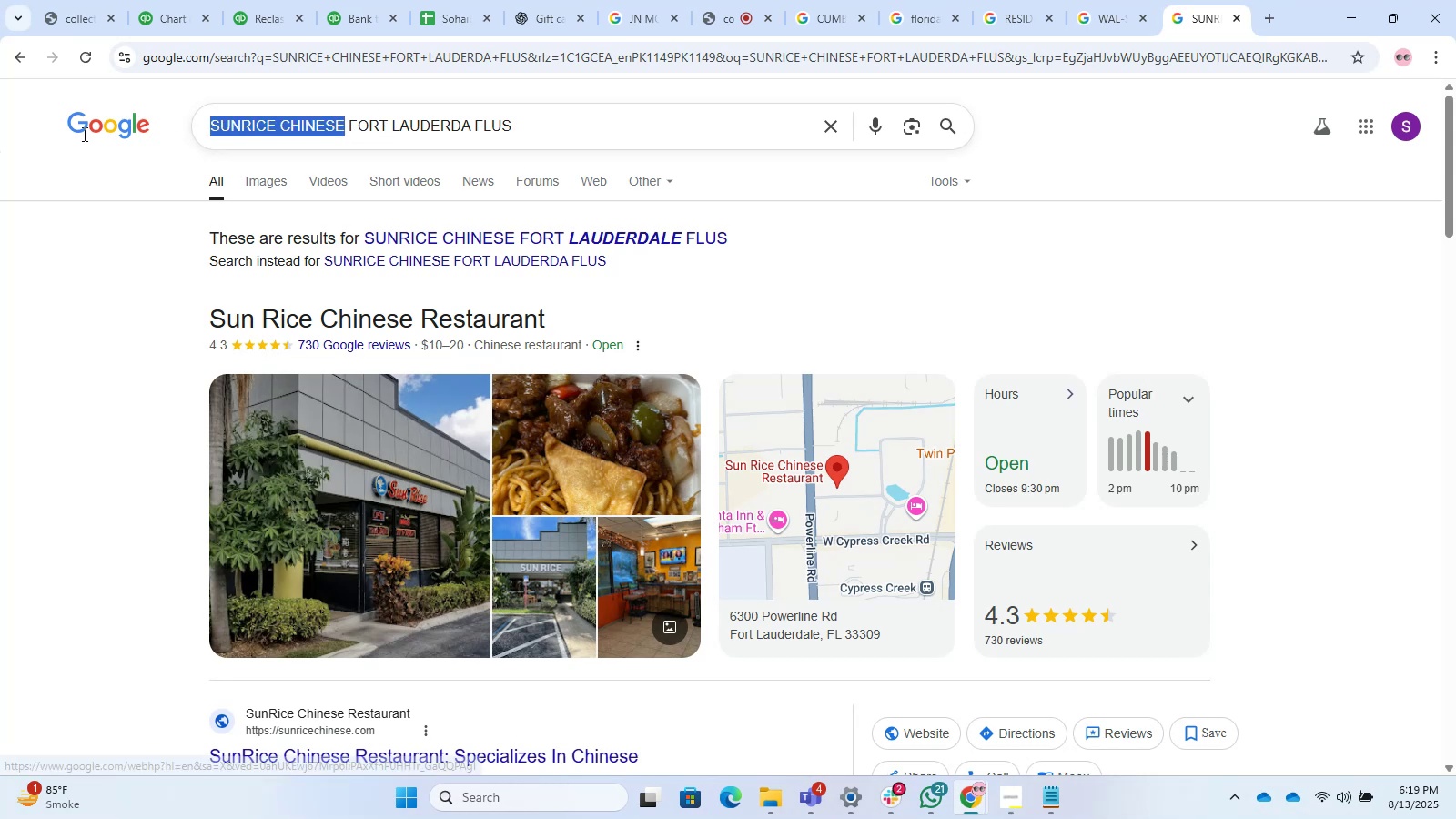 
key(Control+C)
 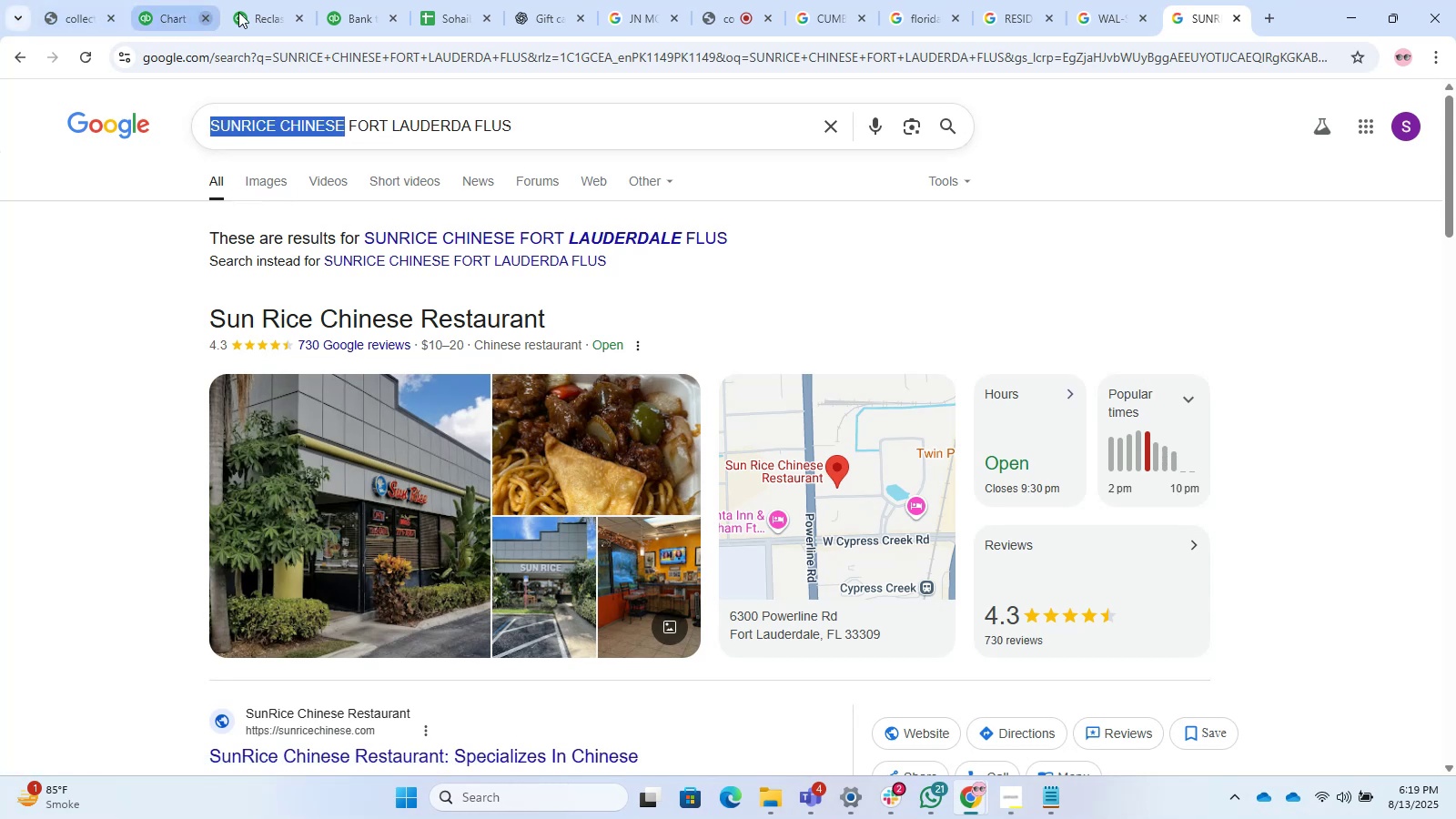 
left_click([393, 0])
 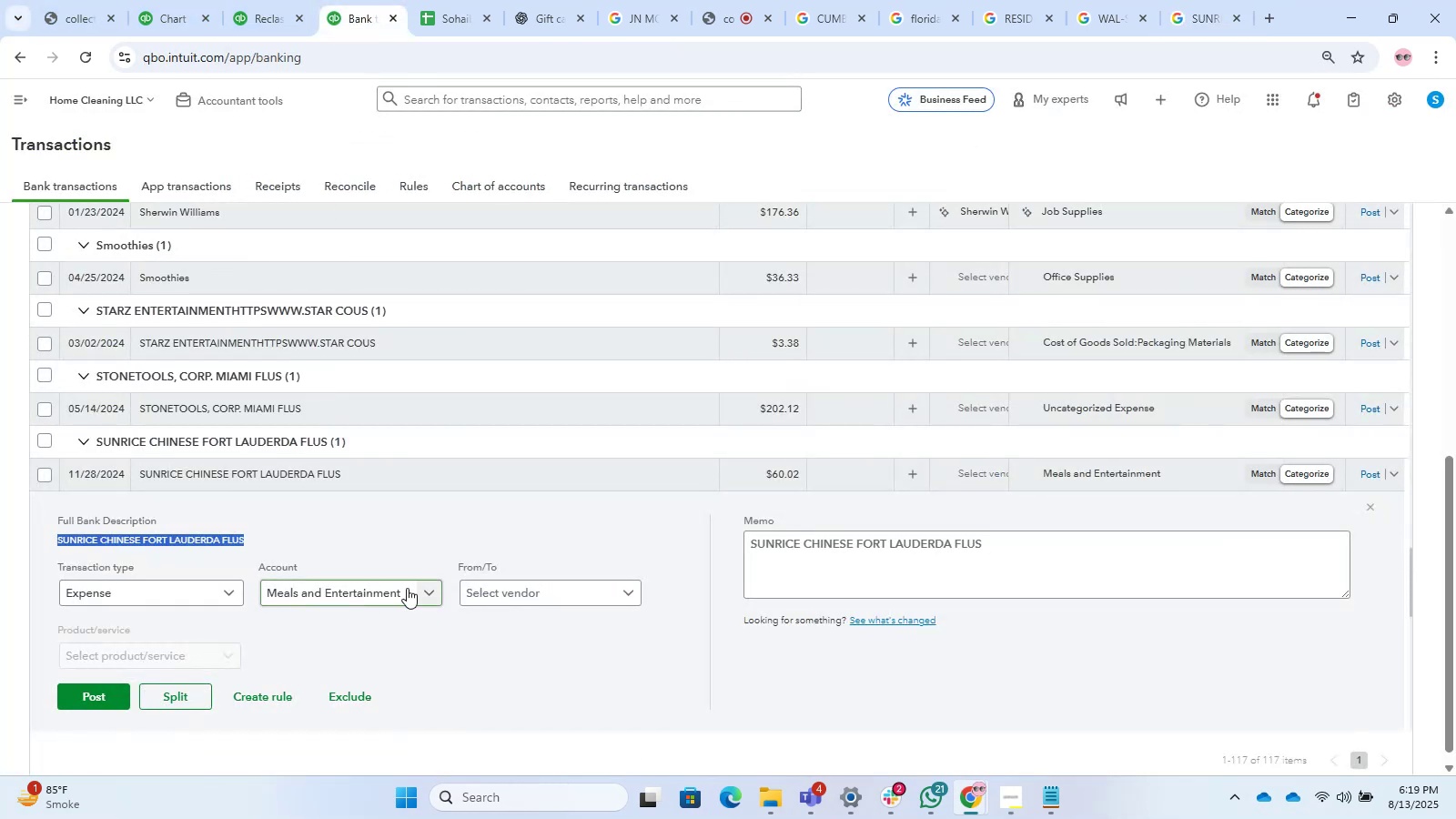 
left_click([533, 596])
 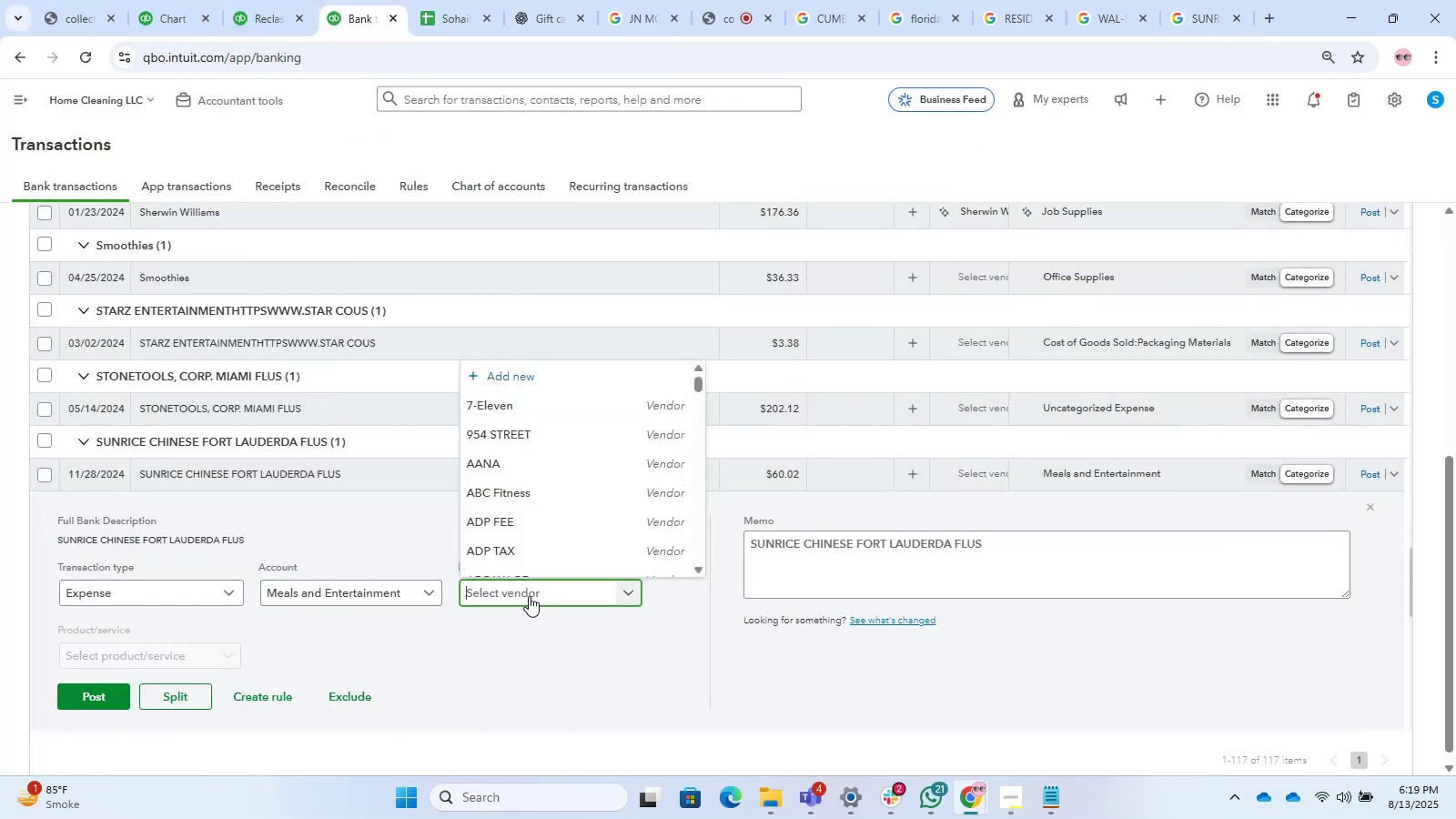 
key(Control+V)
 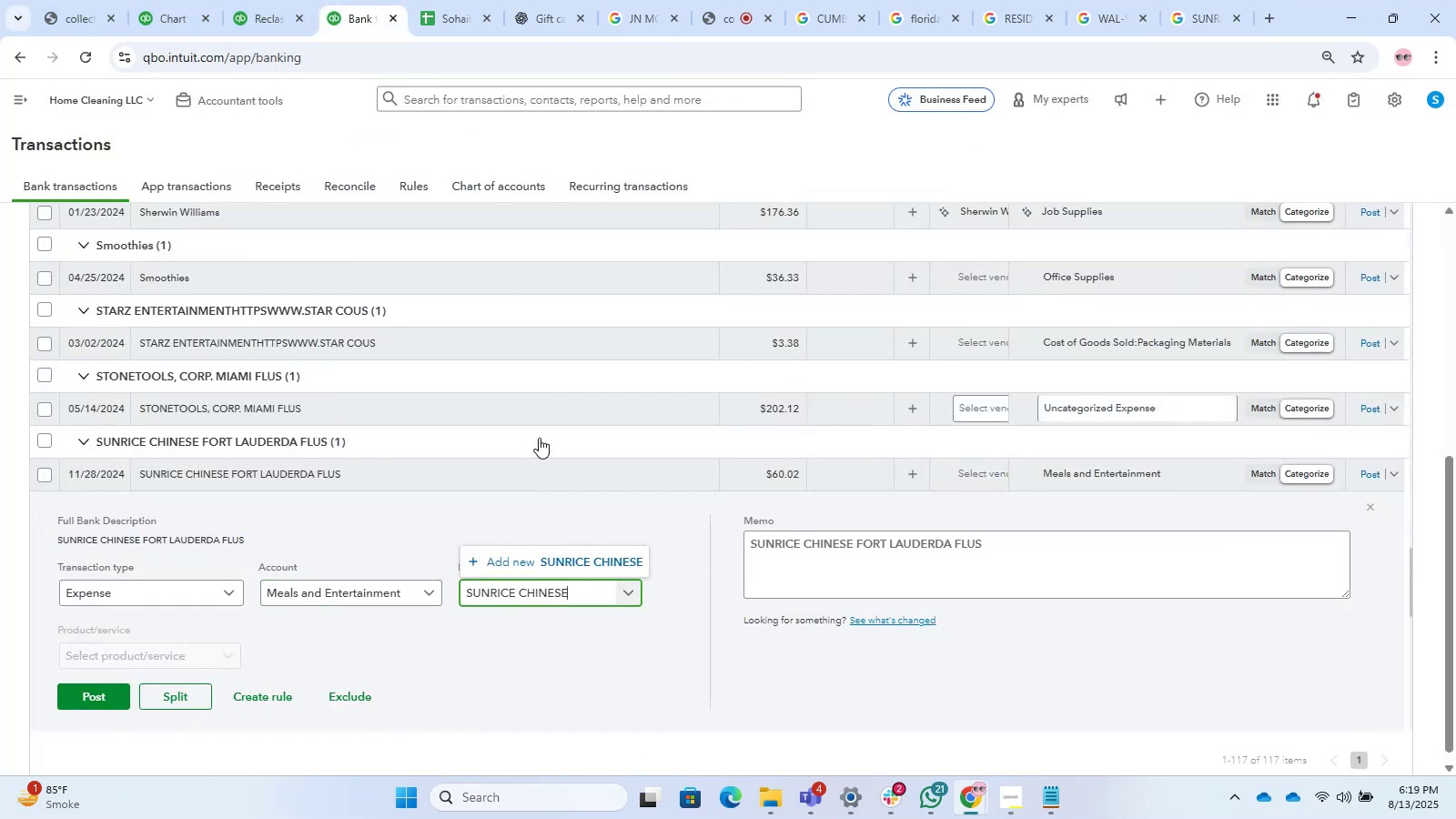 
left_click([547, 557])
 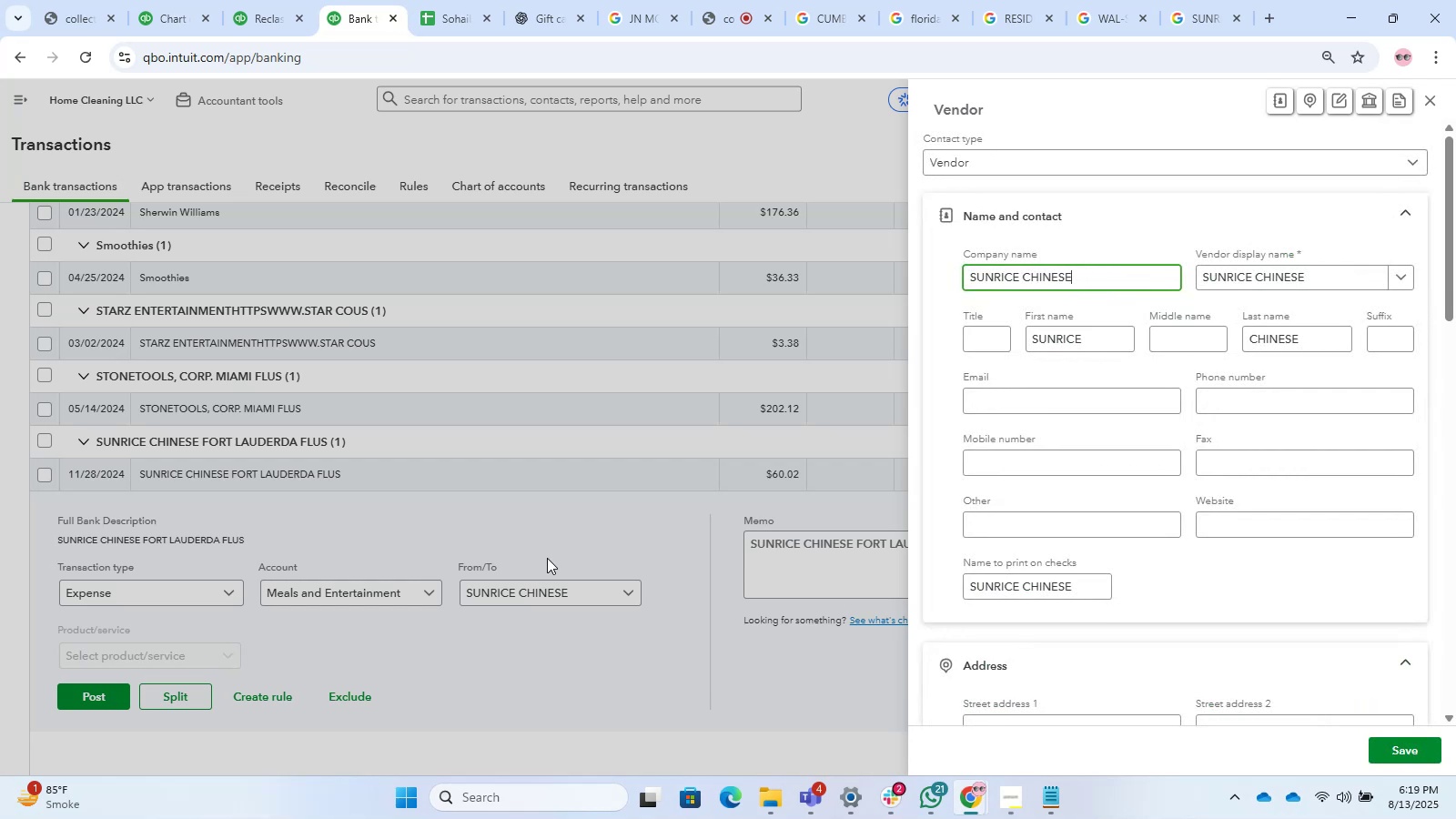 
wait(9.35)
 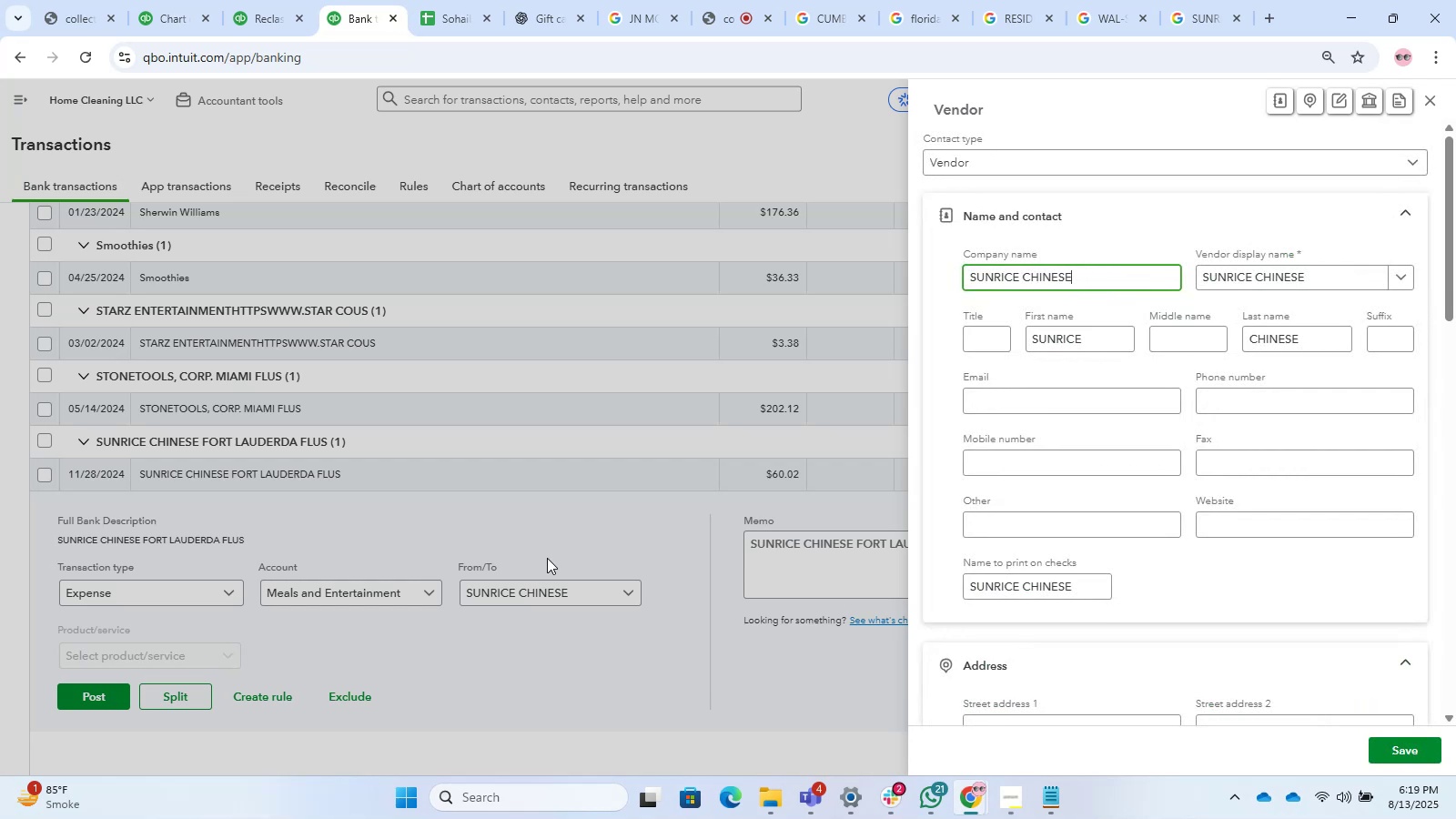 
left_click([1376, 763])
 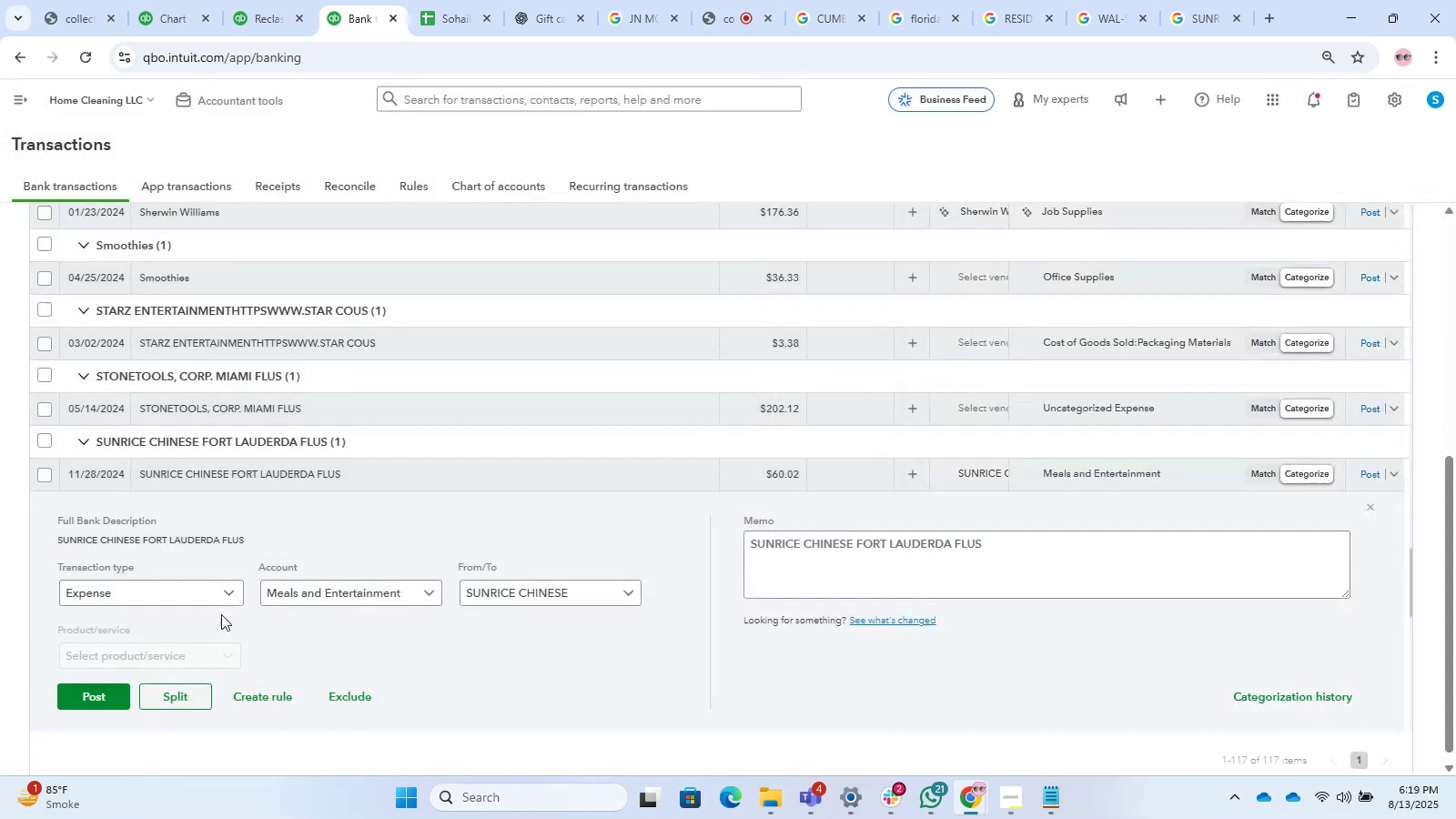 
left_click([102, 691])
 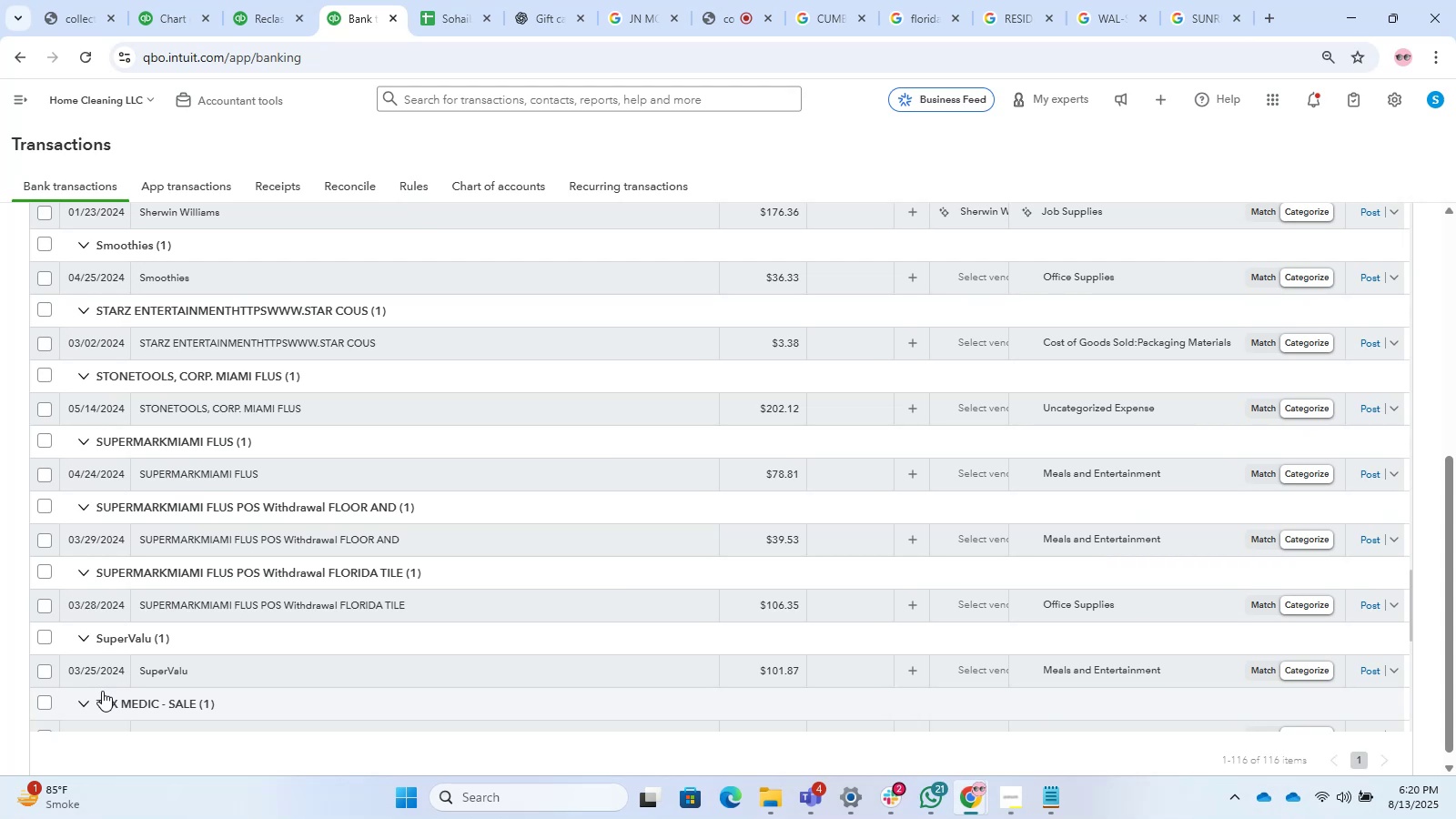 
wait(45.42)
 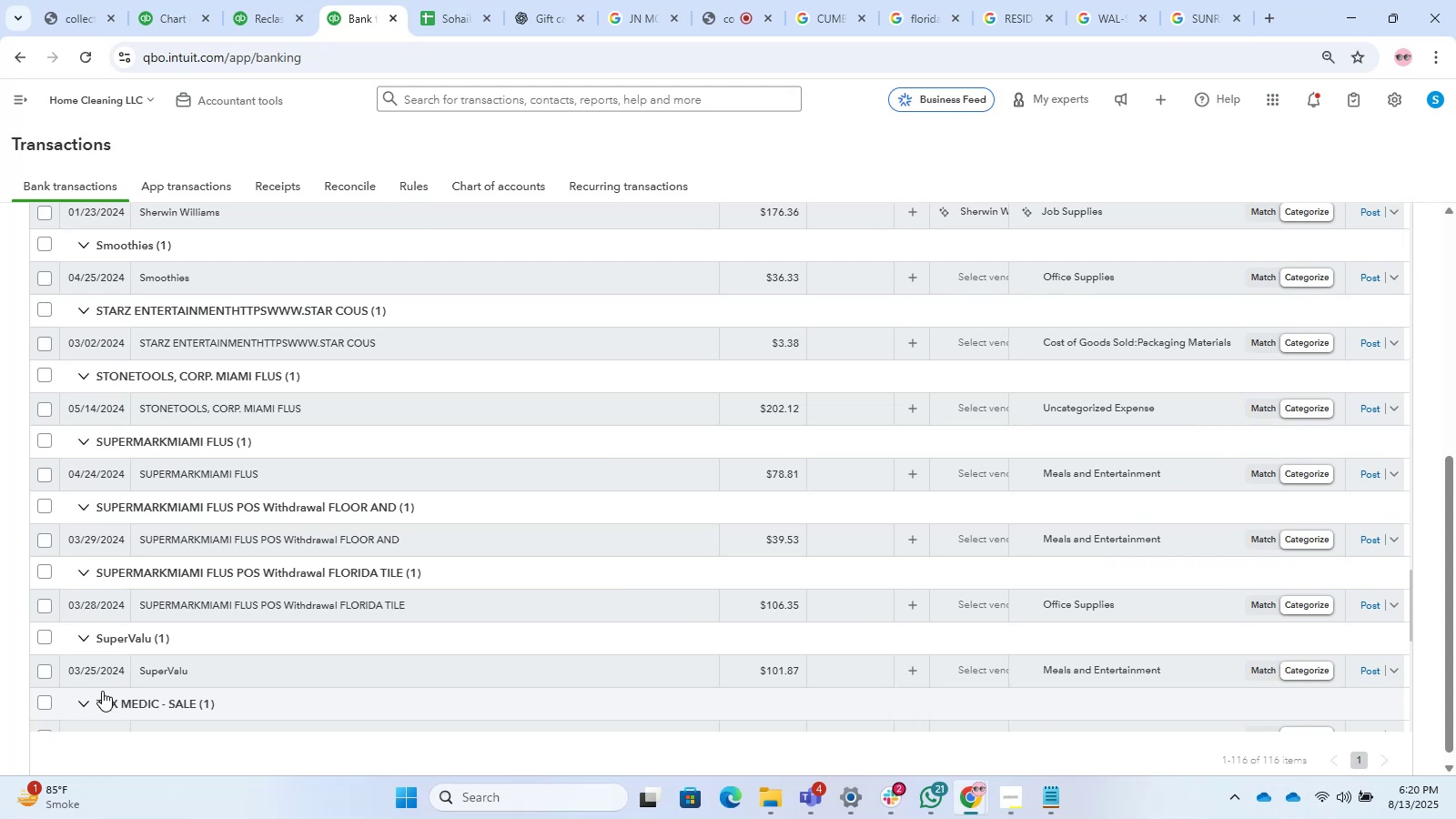 
mouse_move([126, 626])
 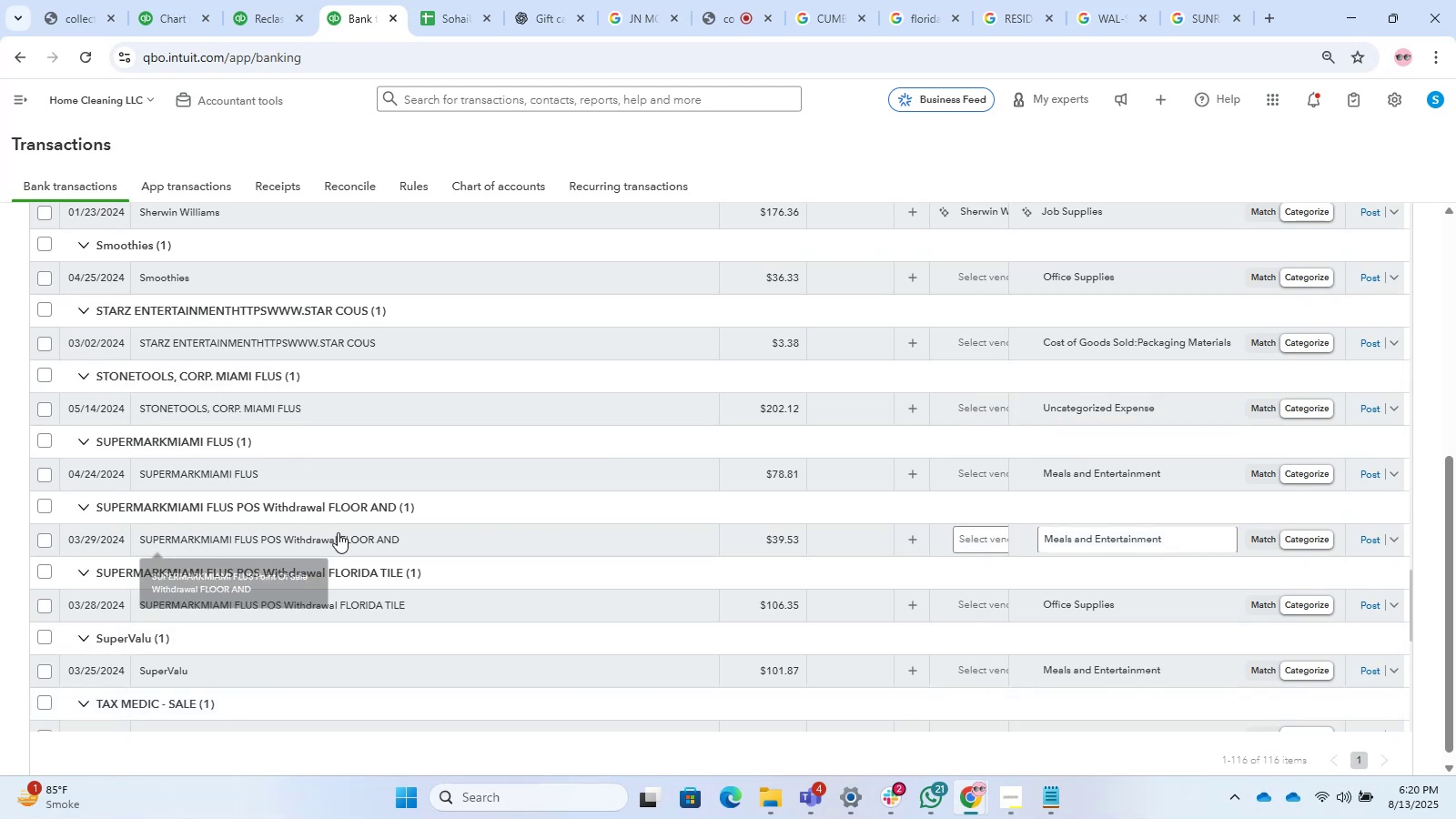 
scroll: coordinate [335, 461], scroll_direction: down, amount: 5.0
 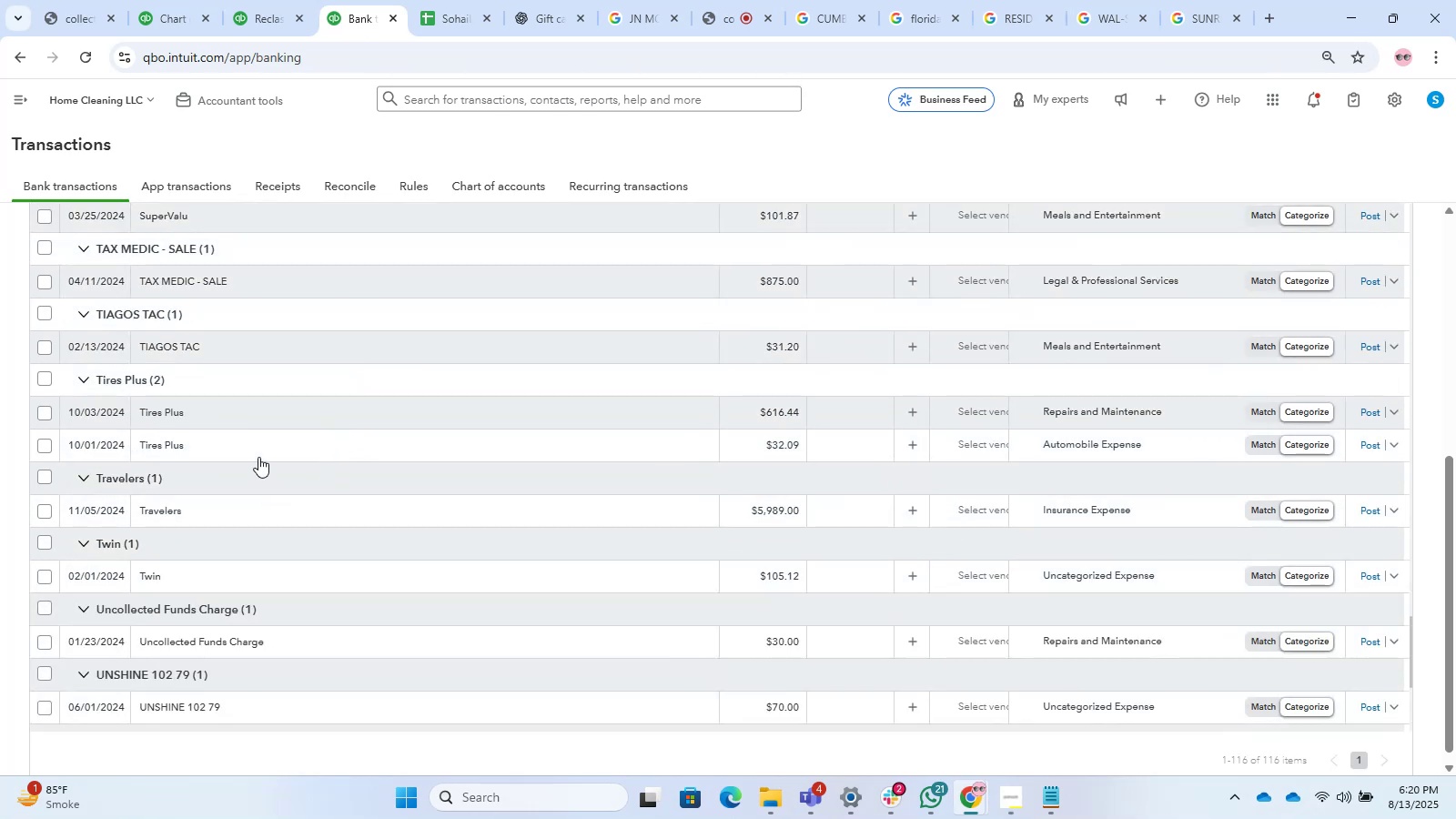 
left_click([261, 411])
 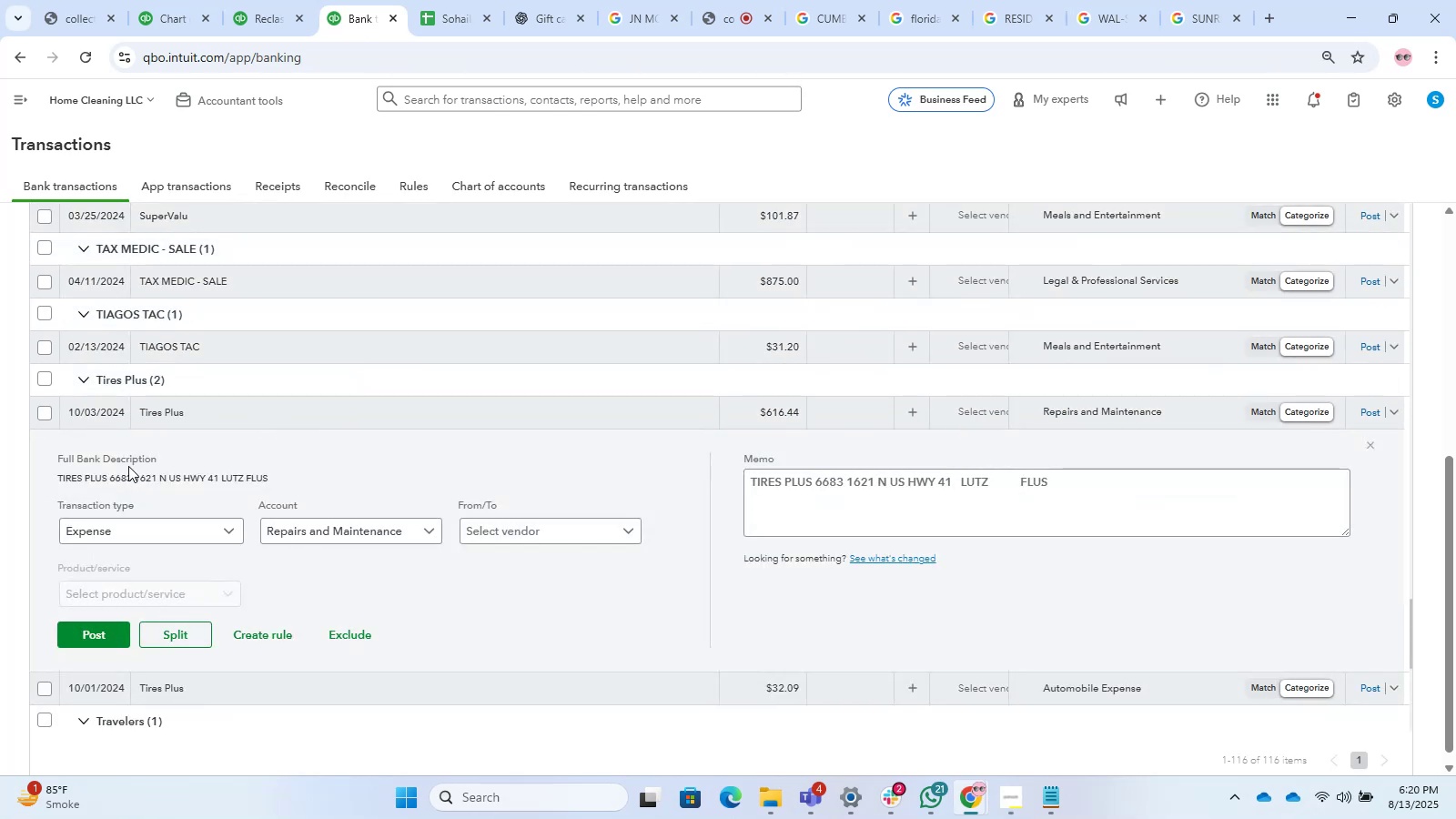 
left_click_drag(start_coordinate=[104, 473], to_coordinate=[42, 477])
 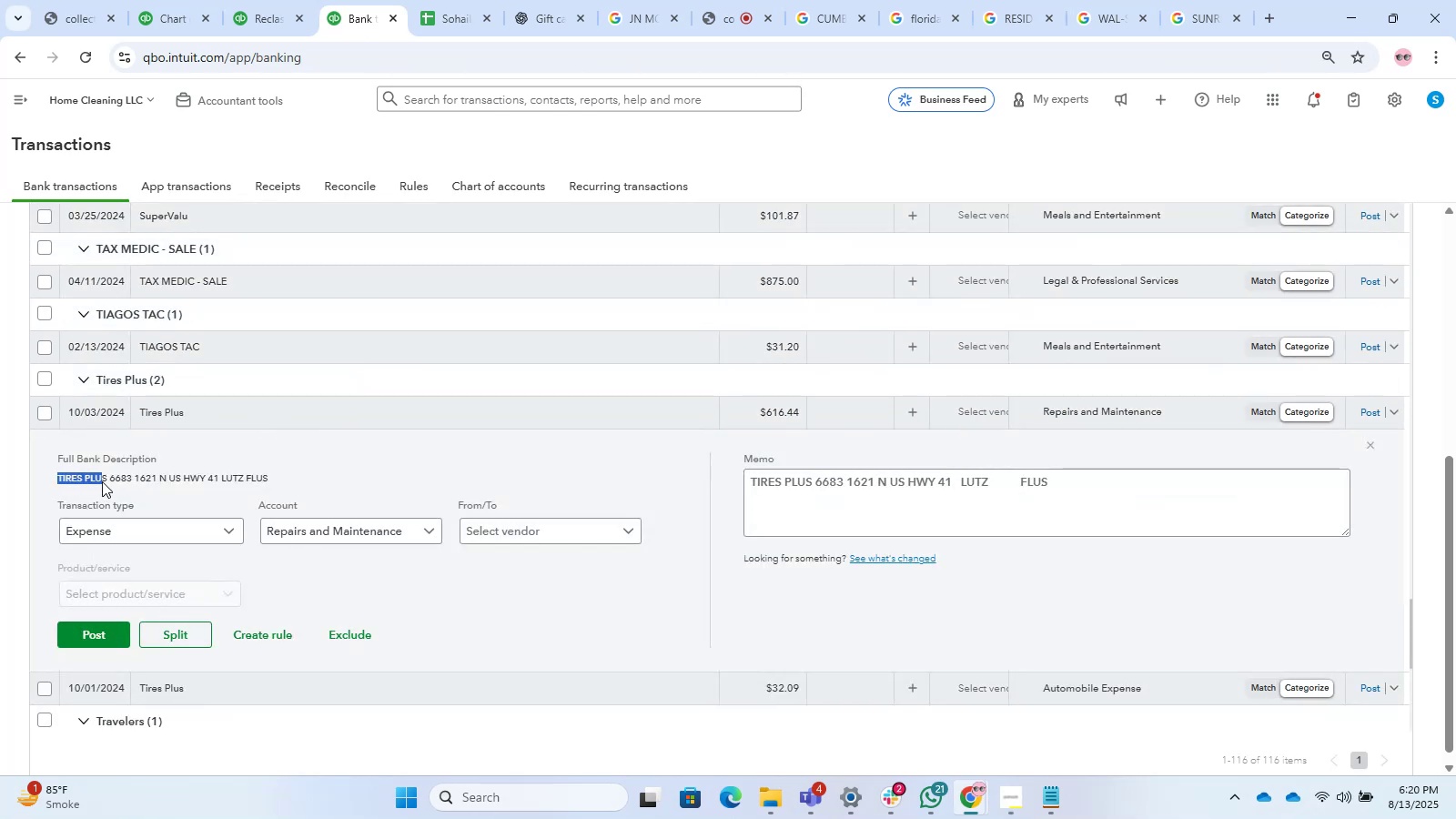 
left_click_drag(start_coordinate=[107, 480], to_coordinate=[44, 480])
 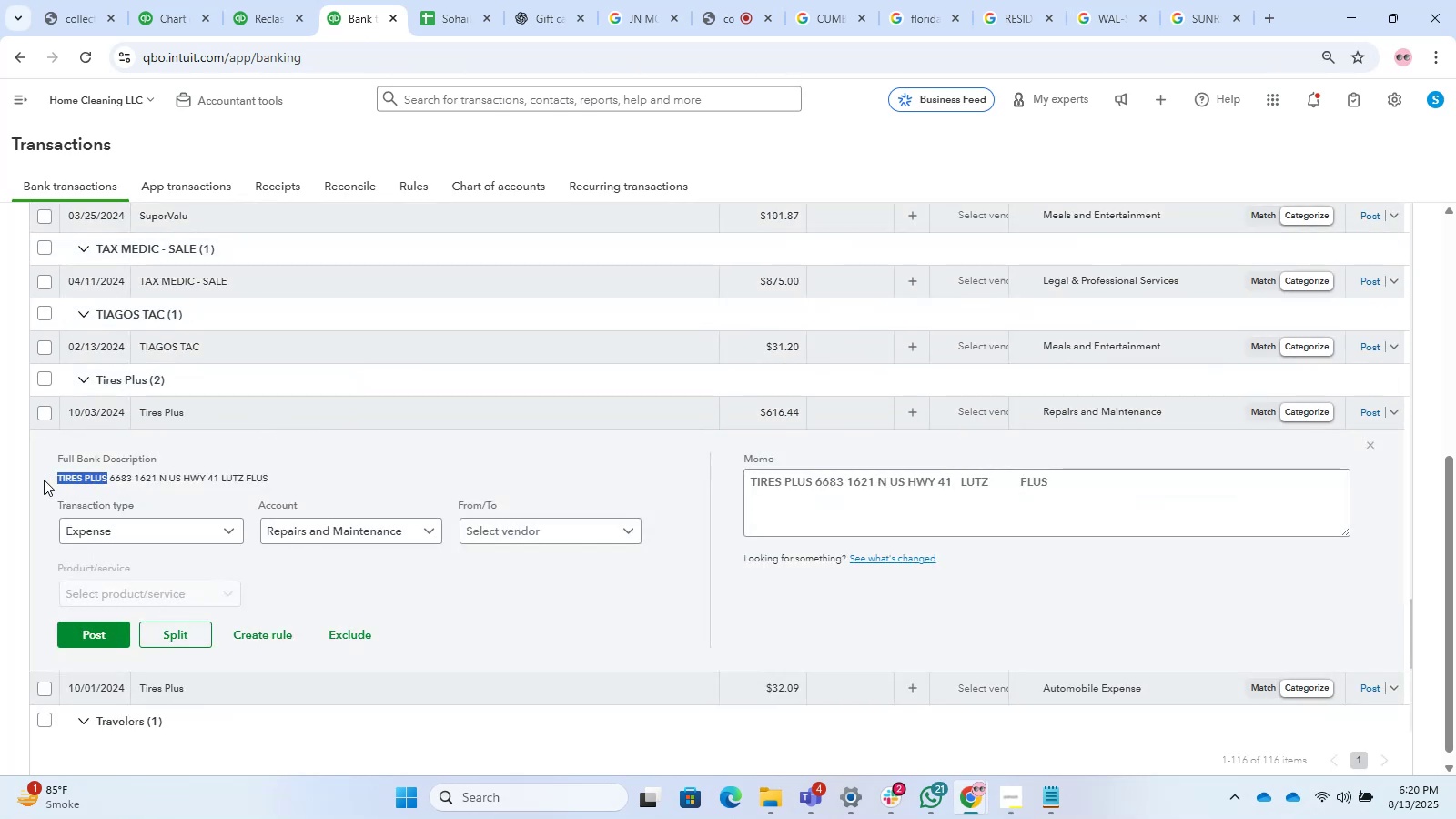 
key(Control+C)
 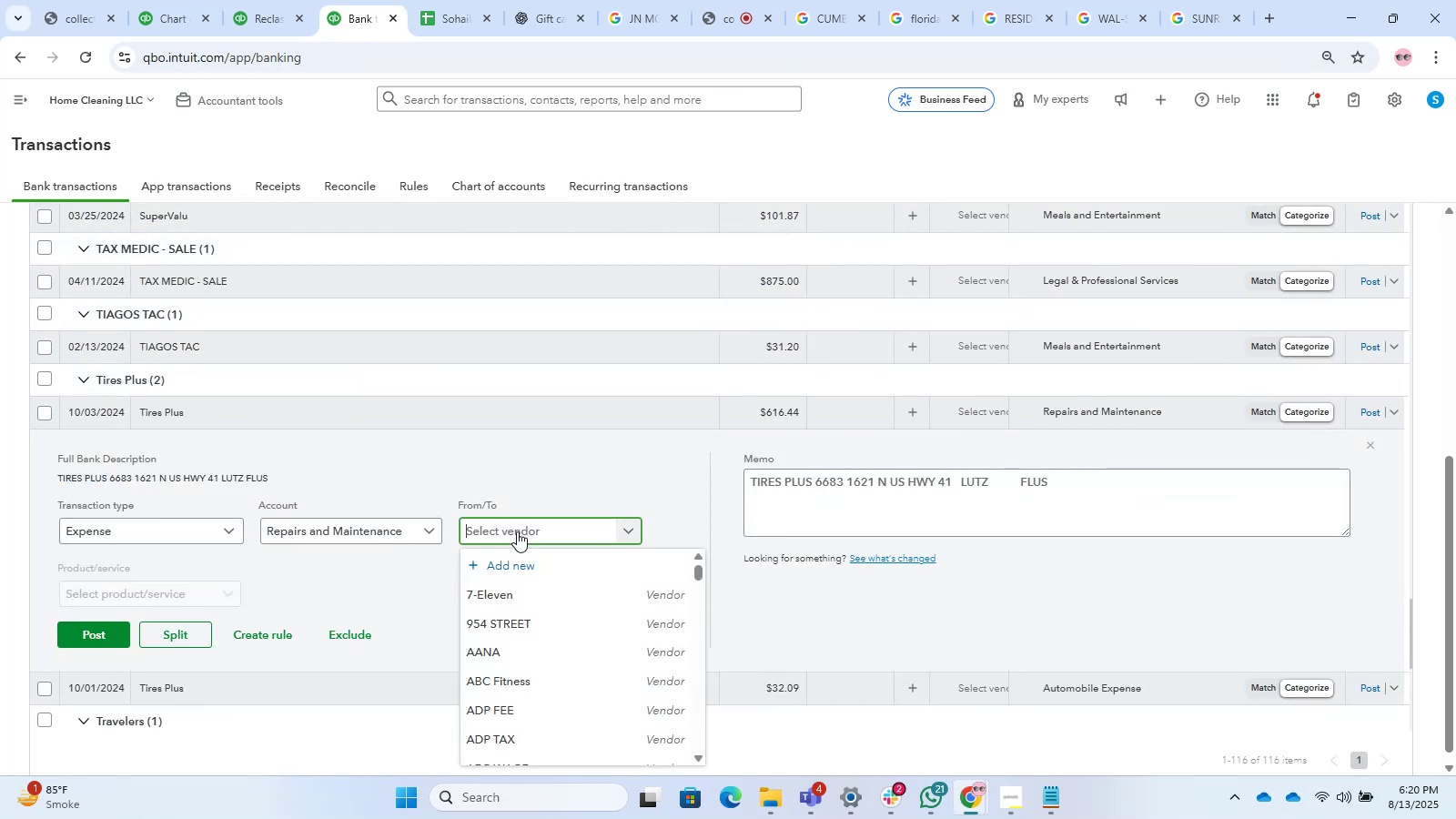 
left_click([521, 555])
 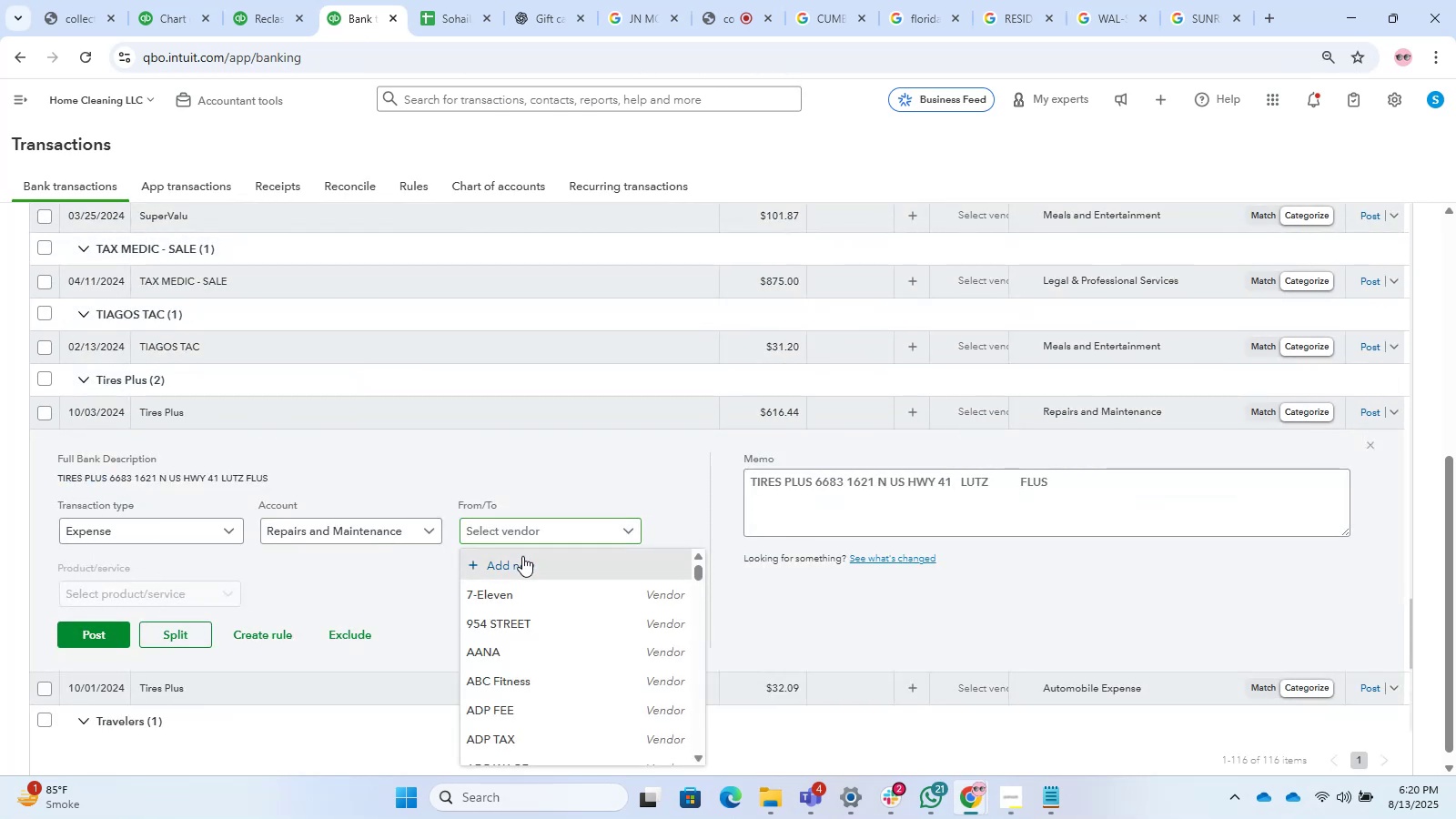 
hold_key(key=ControlLeft, duration=0.71)
 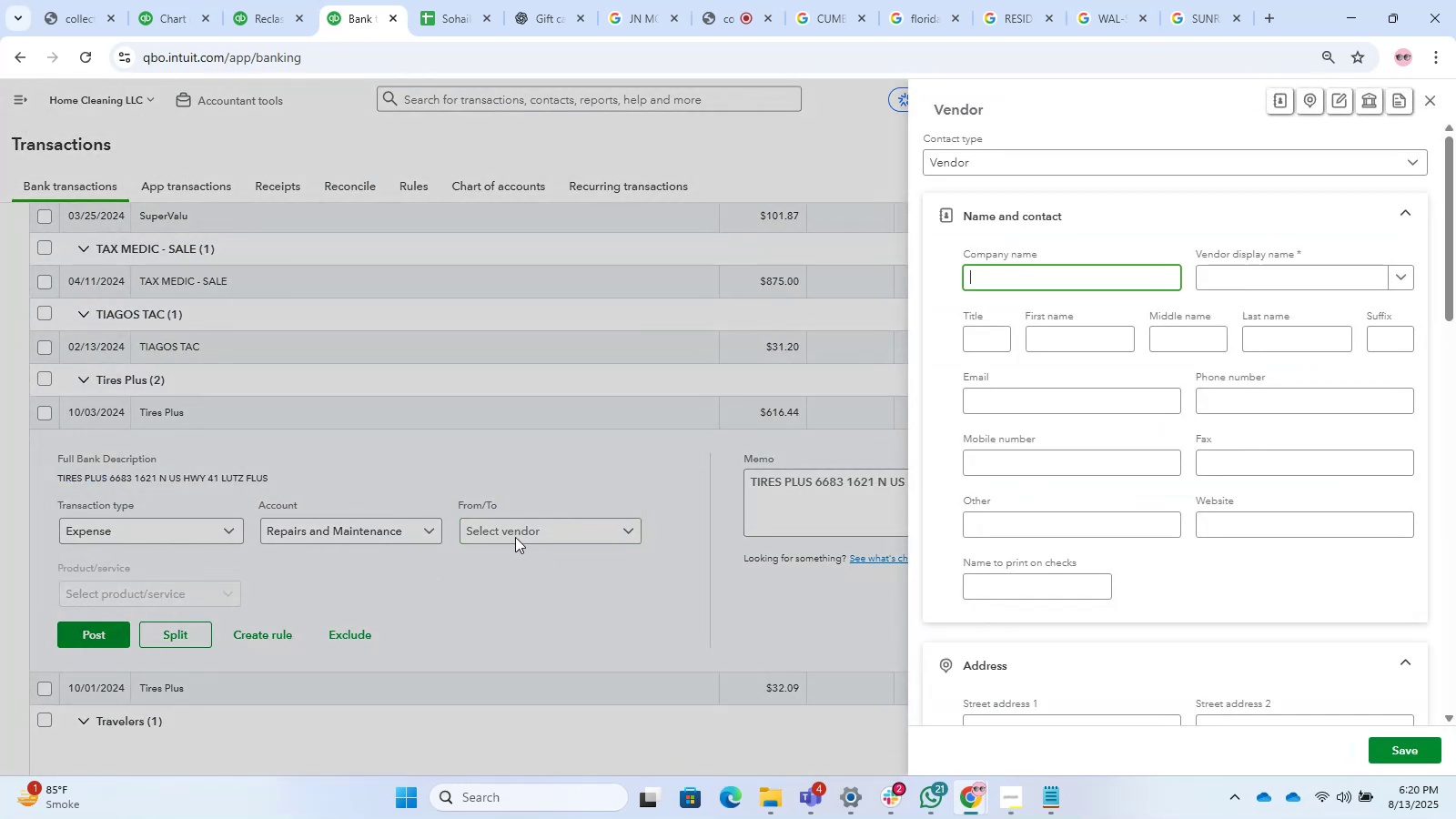 
key(Control+ControlLeft)
 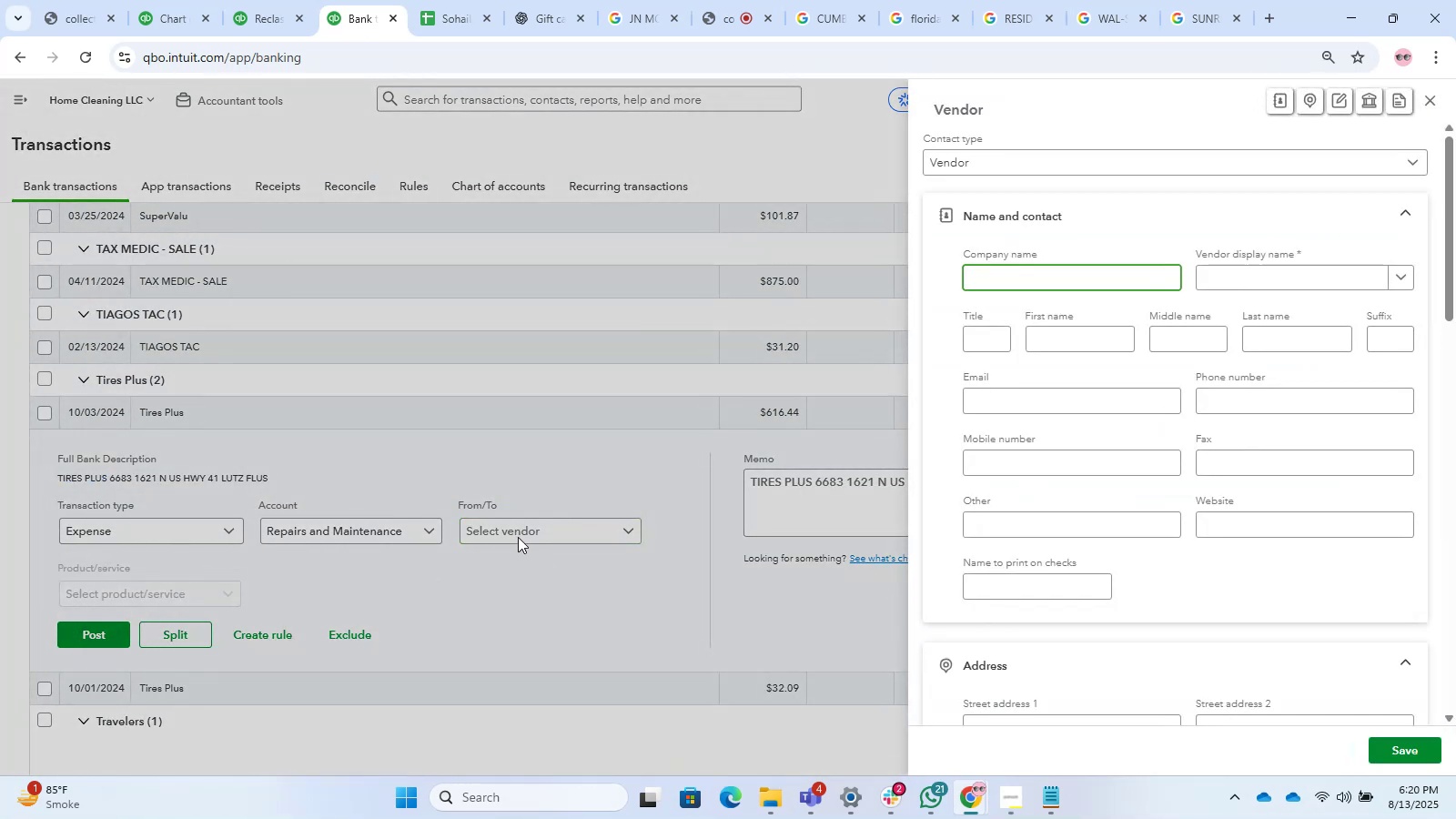 
key(Control+V)
 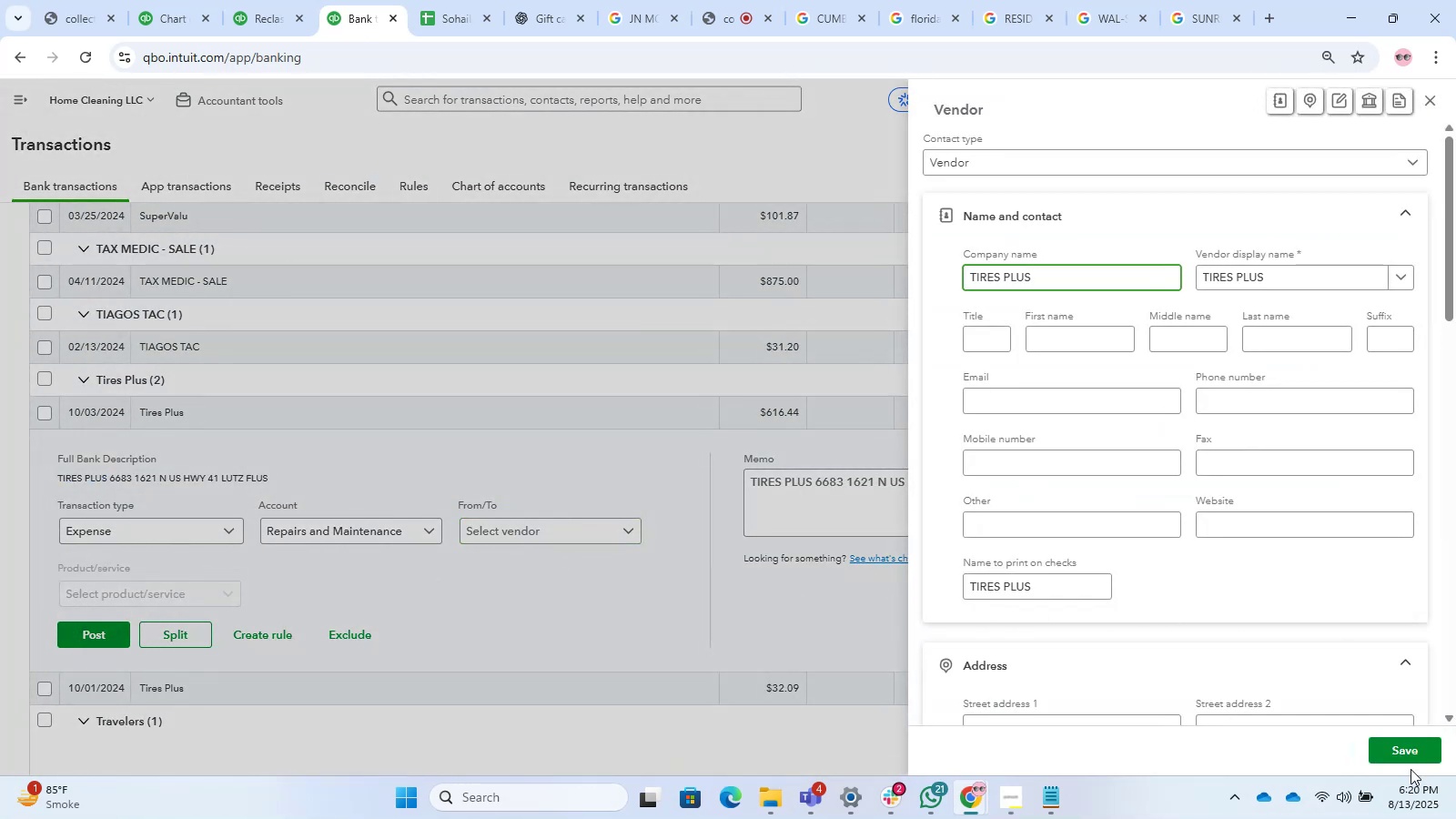 
double_click([1413, 732])
 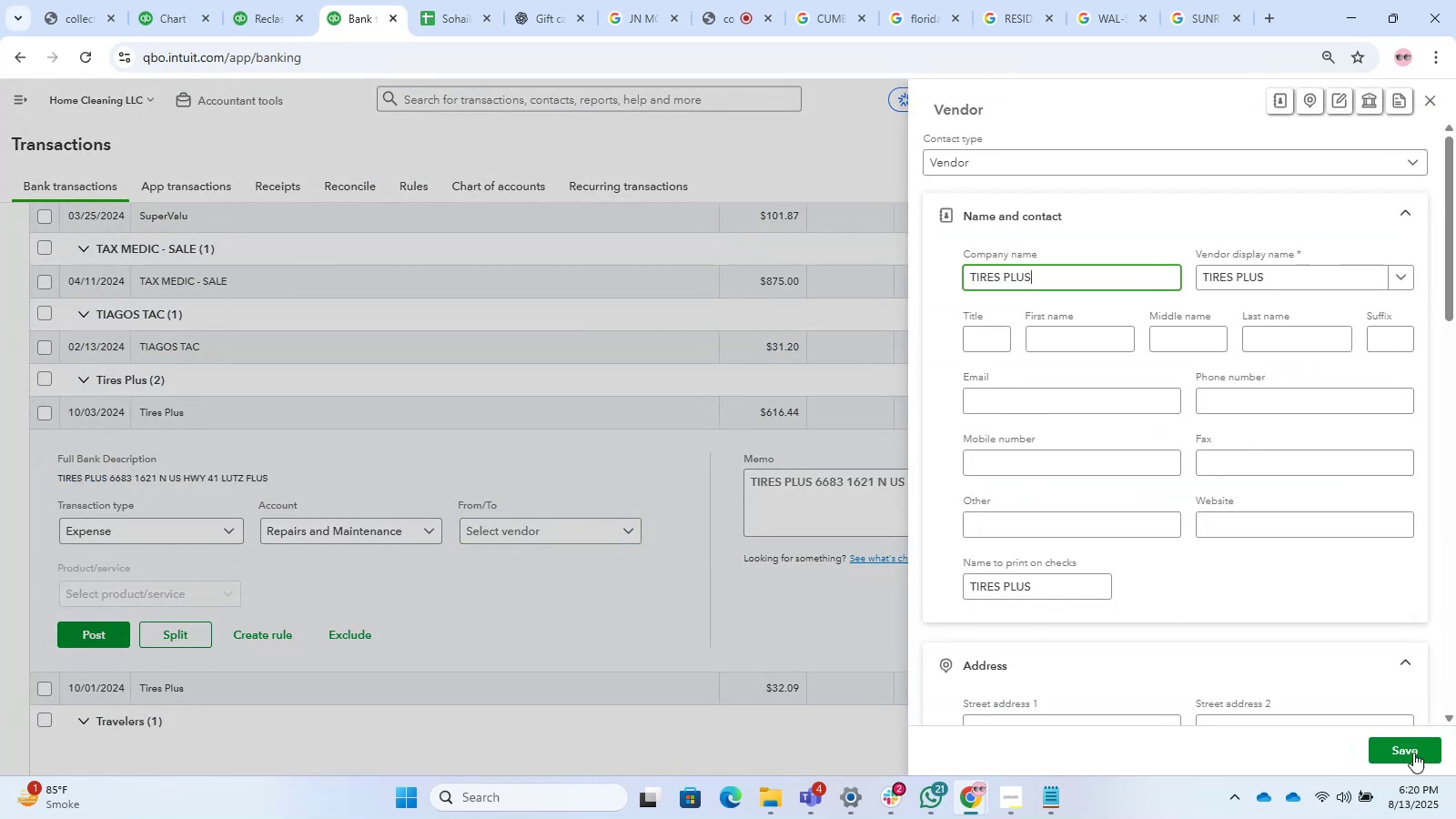 
triple_click([1413, 753])
 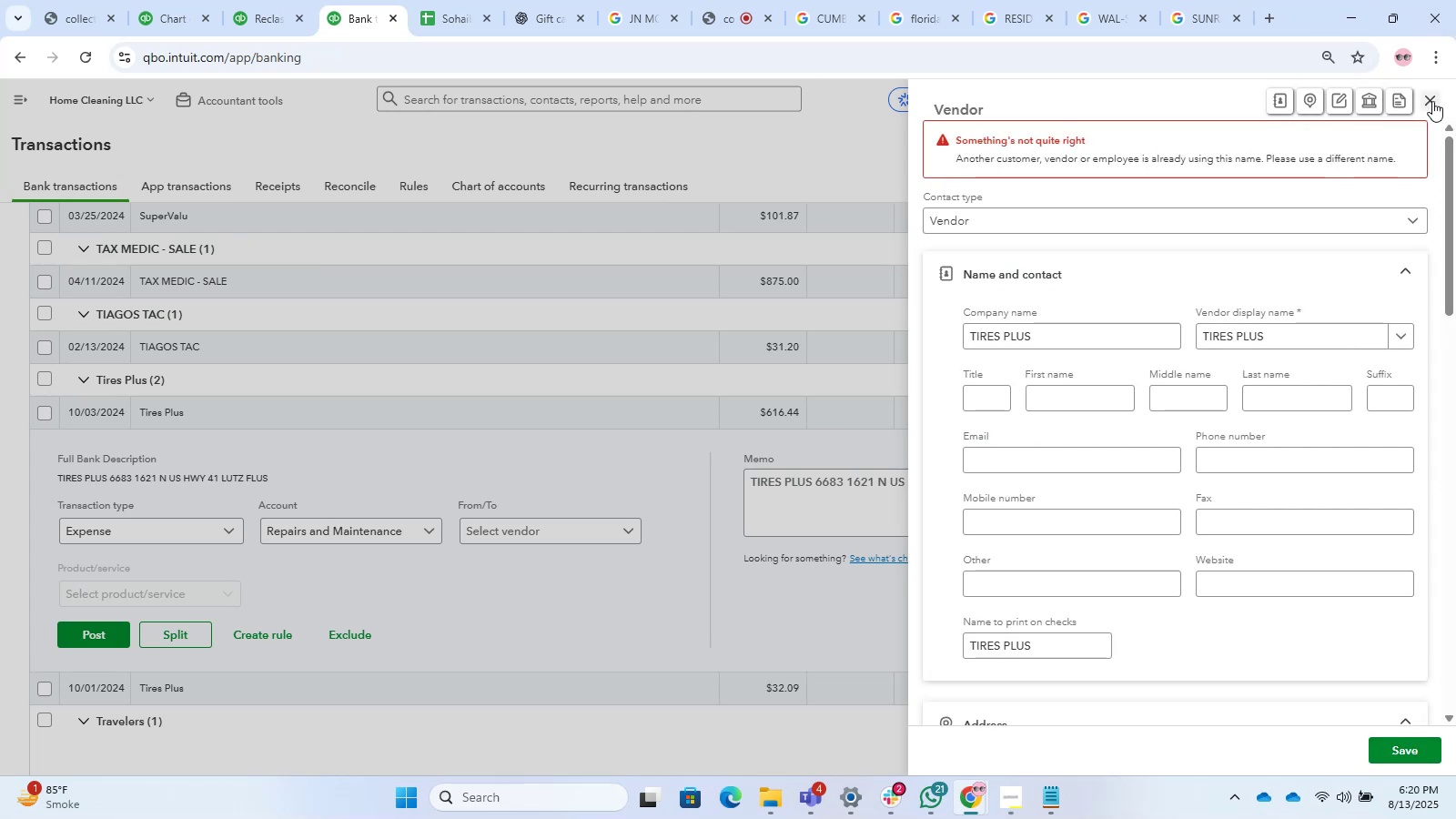 
left_click([771, 484])
 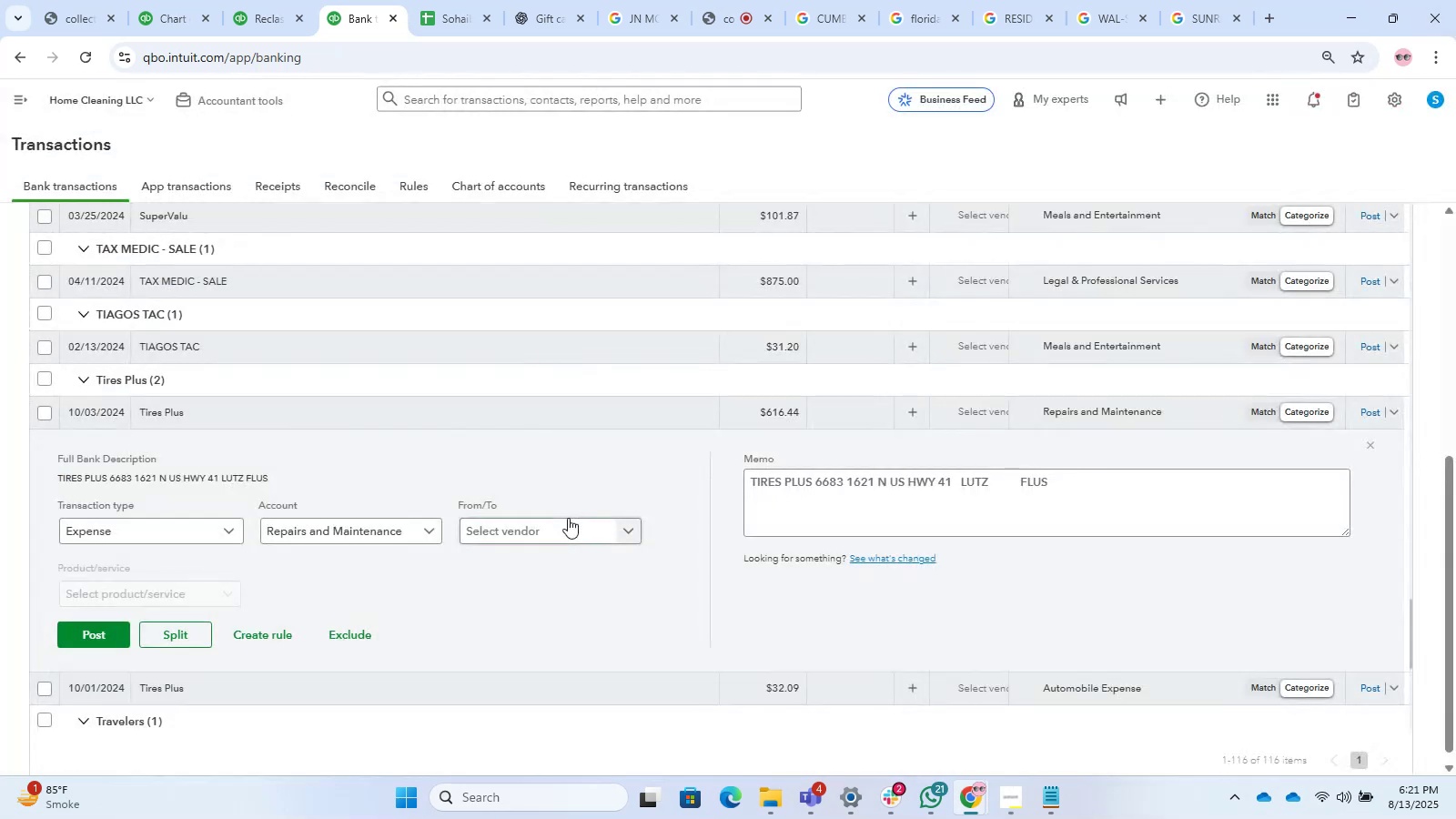 
left_click([568, 518])
 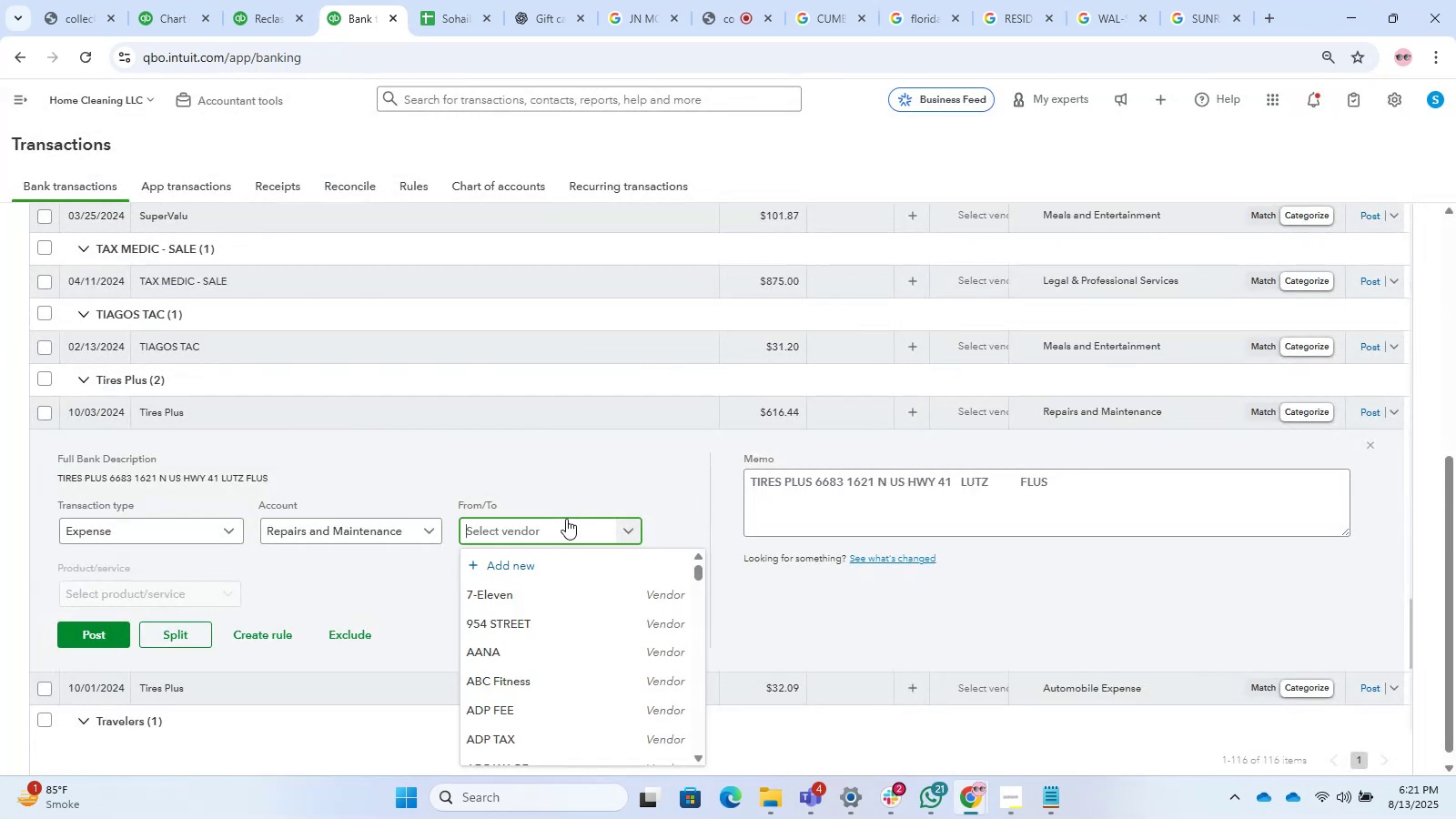 
key(Control+V)
 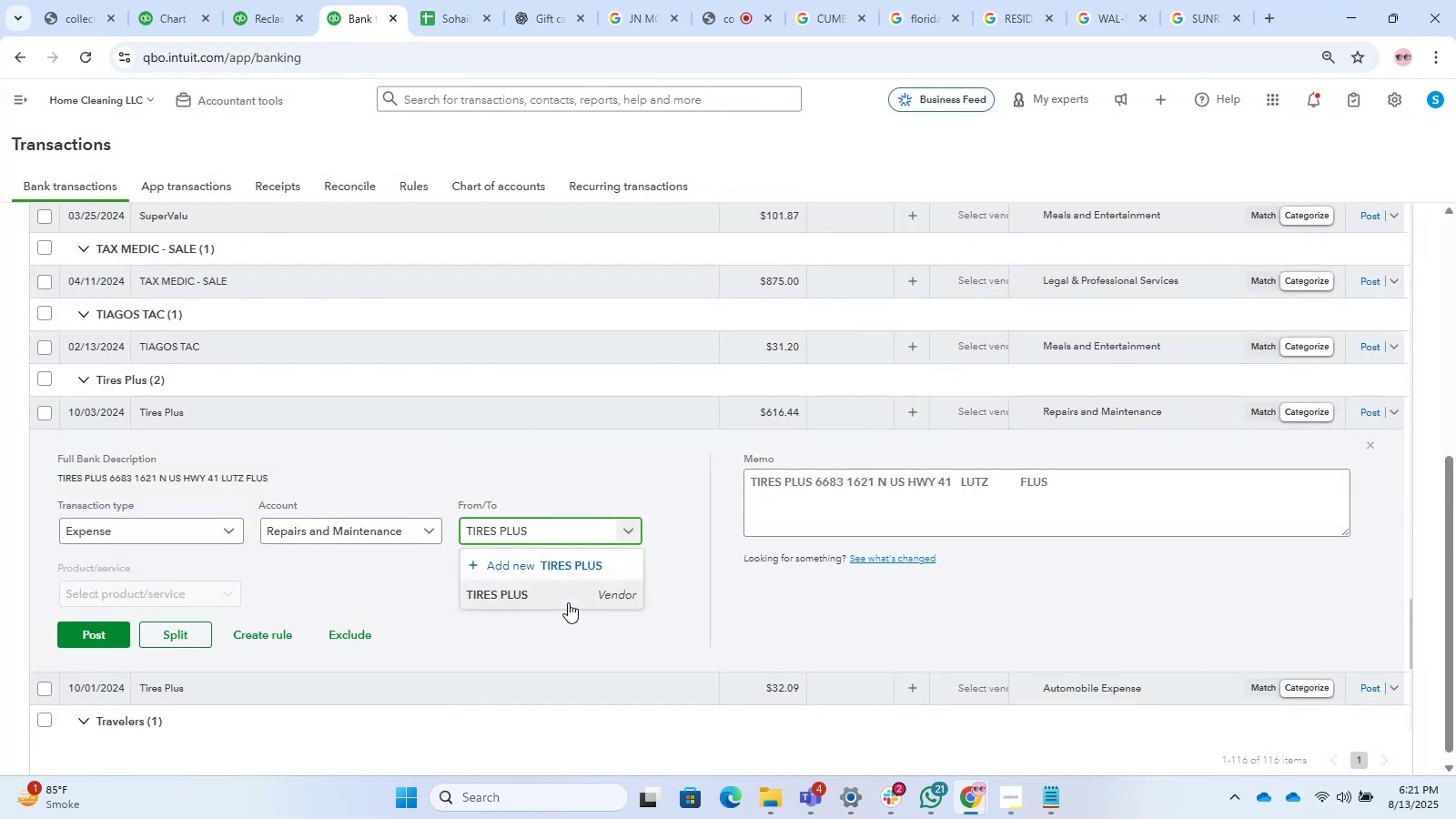 
left_click([558, 600])
 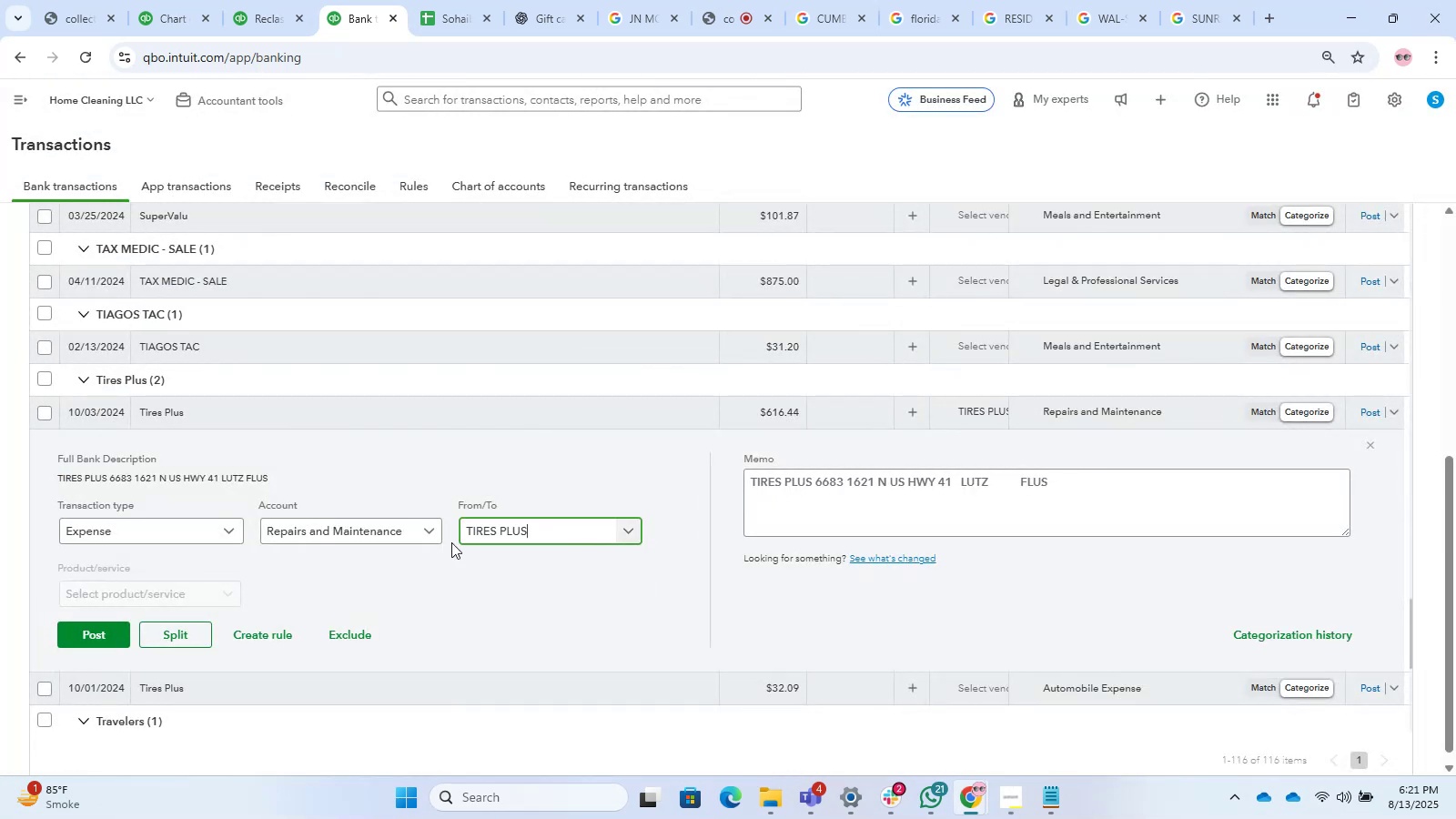 
left_click_drag(start_coordinate=[403, 541], to_coordinate=[399, 542])
 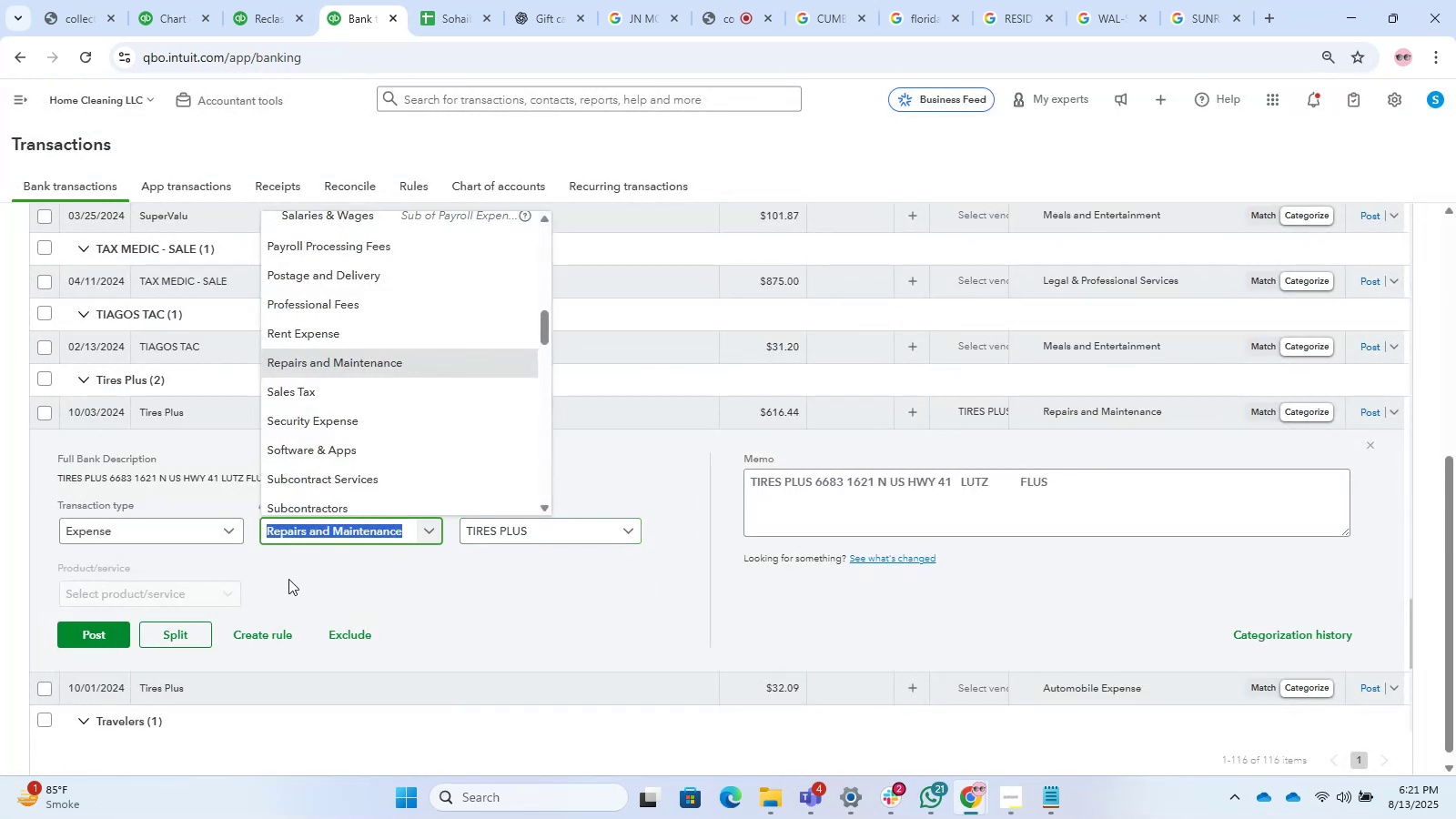 
type(autom)
 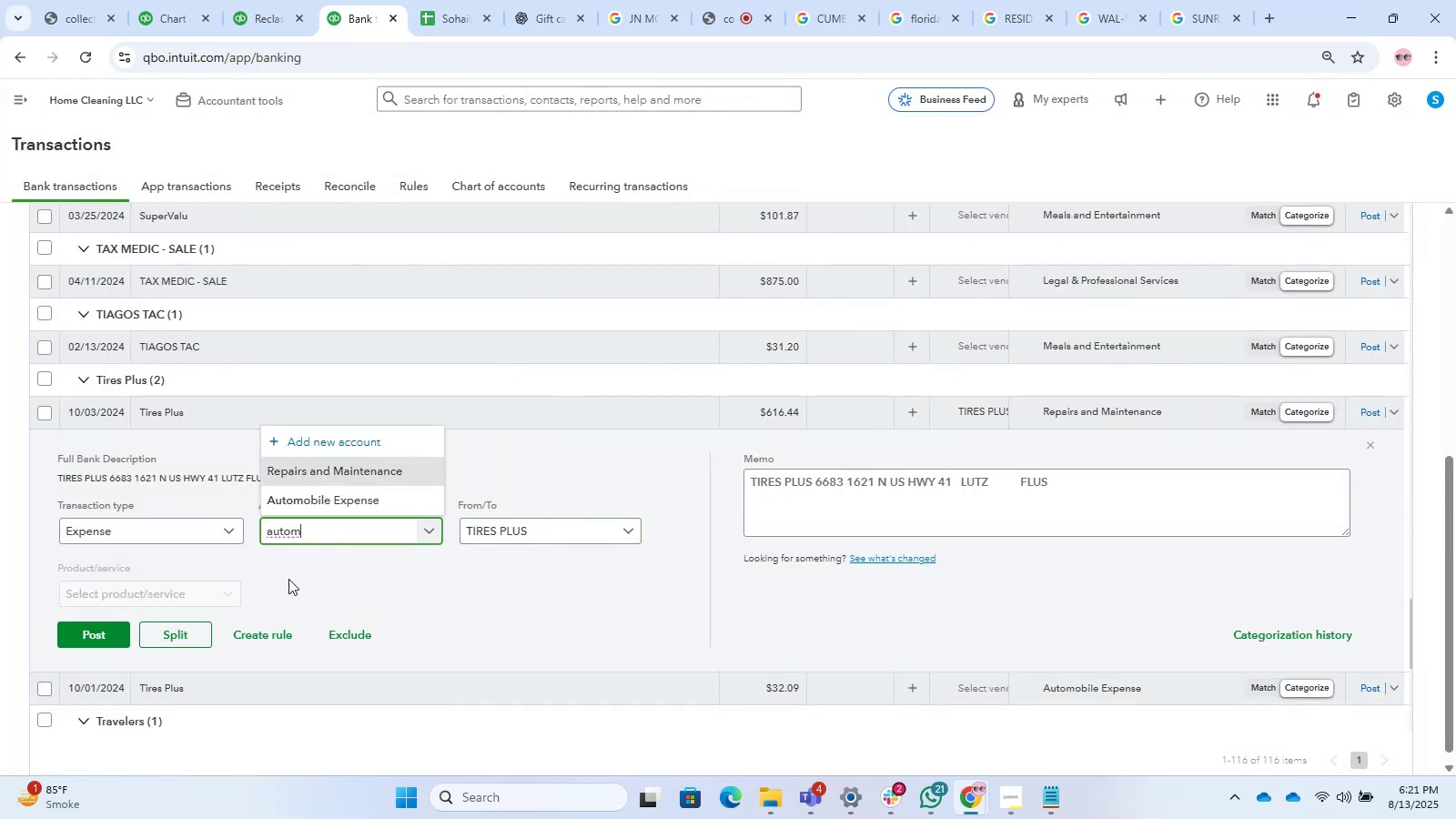 
key(ArrowDown)
 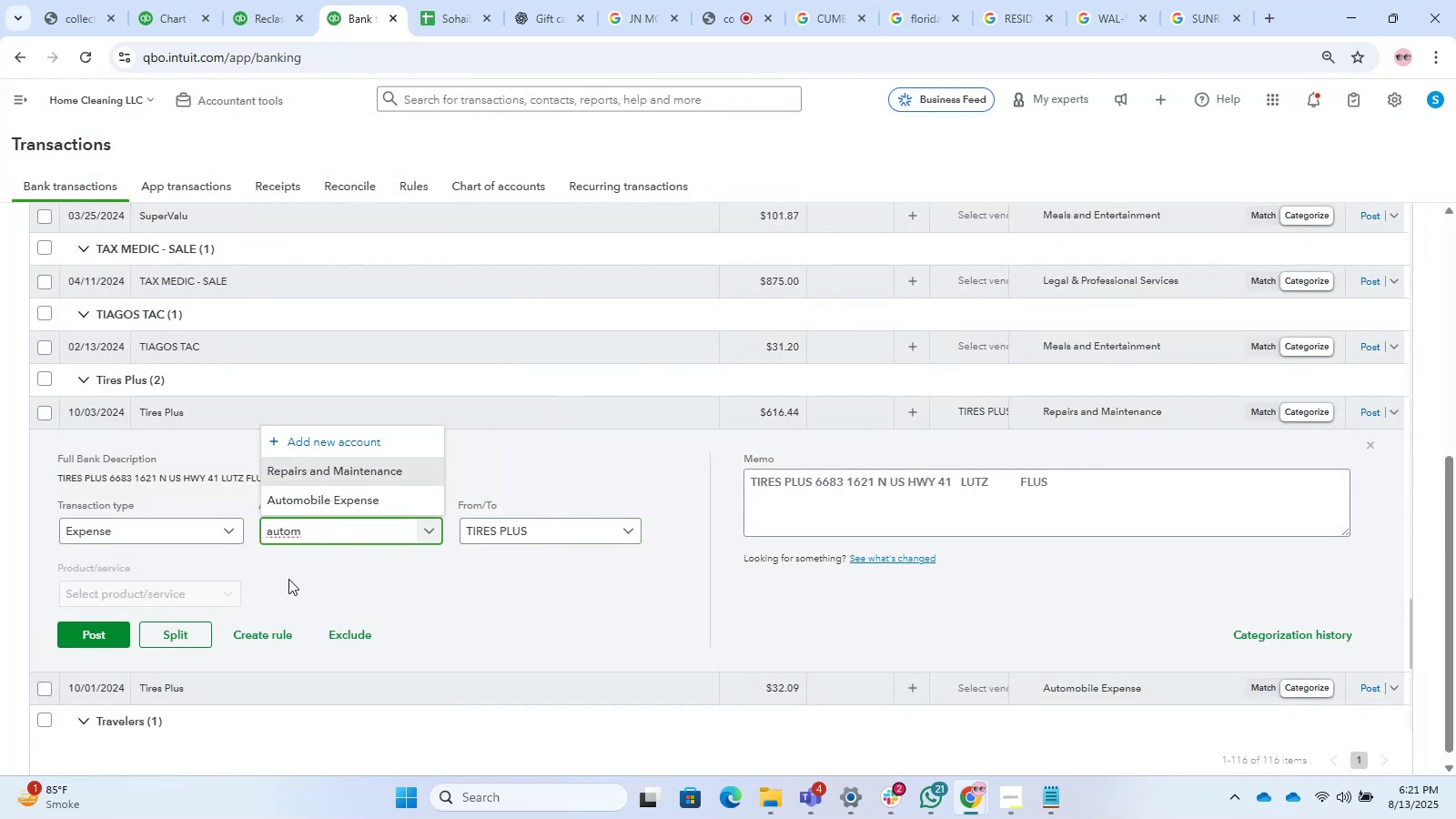 
key(Enter)
 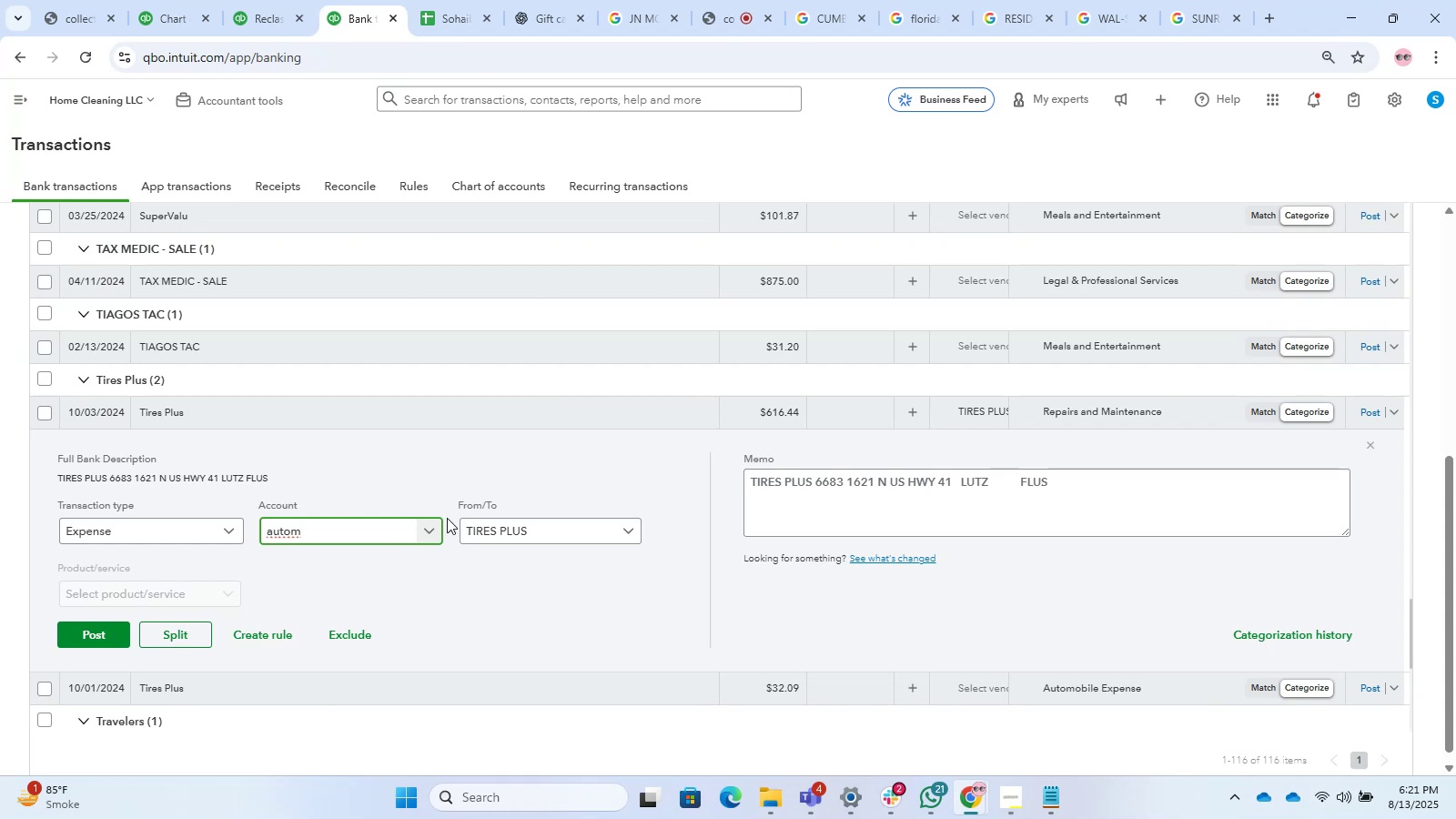 
left_click([401, 536])
 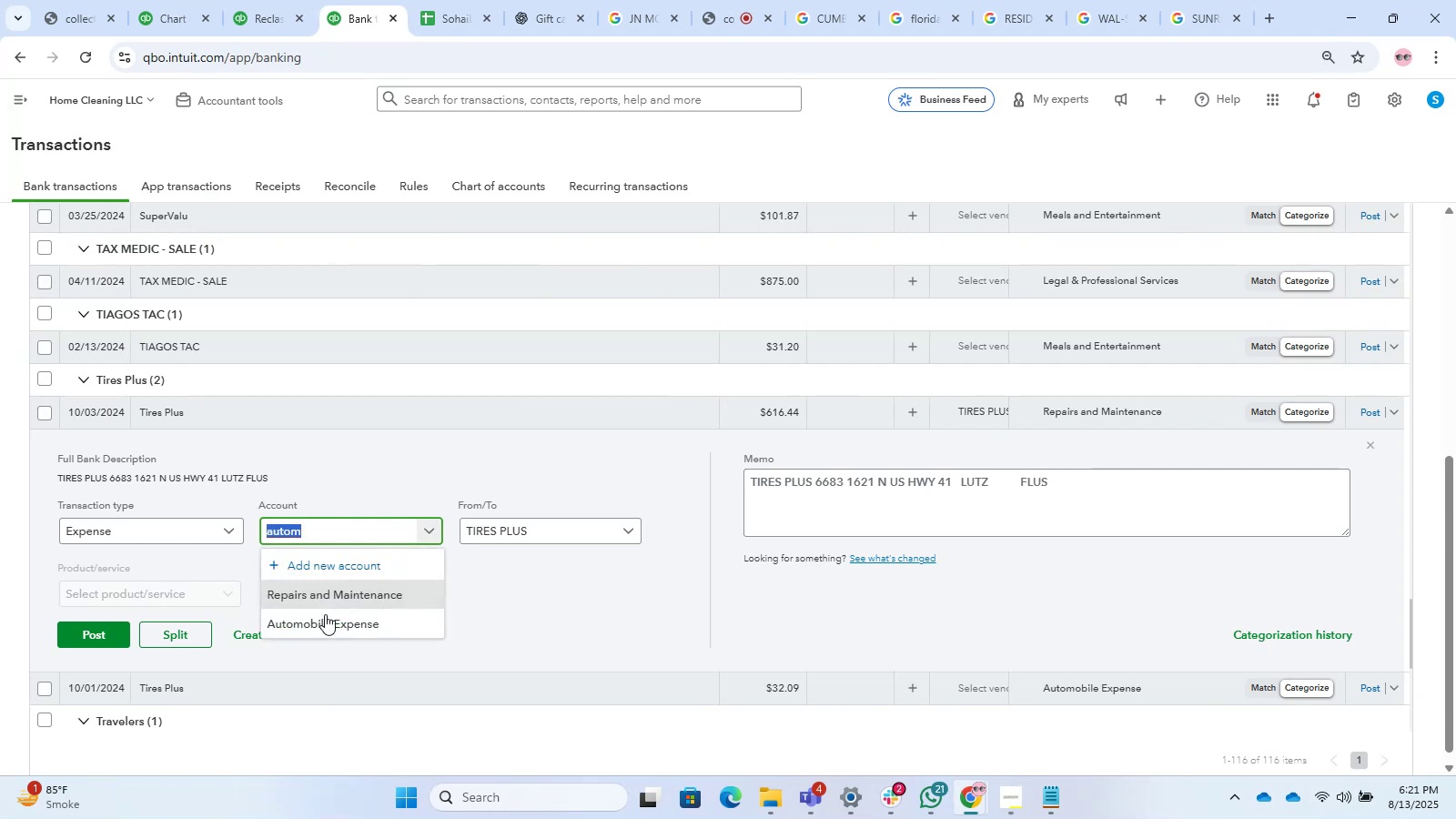 
left_click([325, 614])
 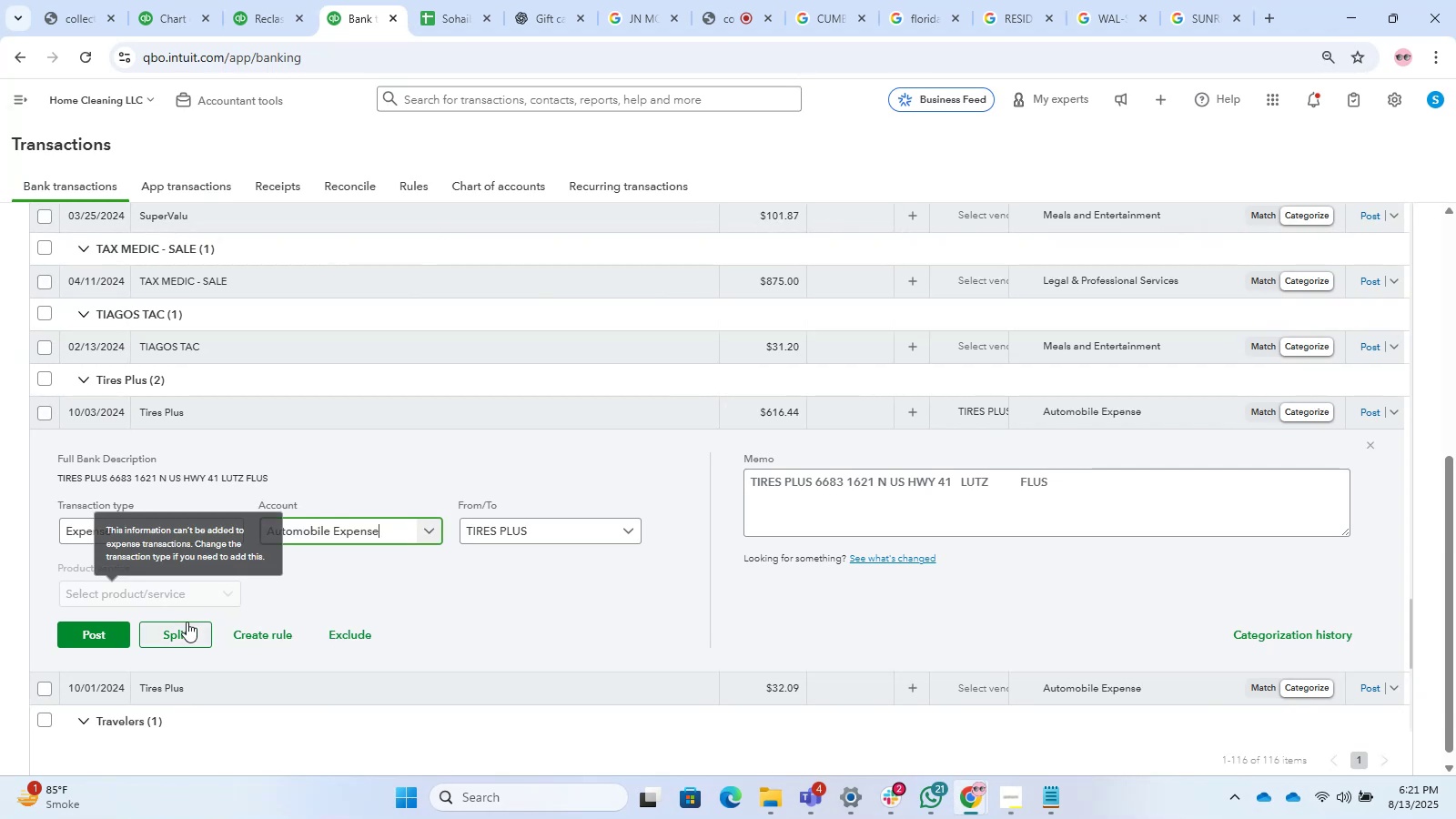 
mouse_move([142, 637])
 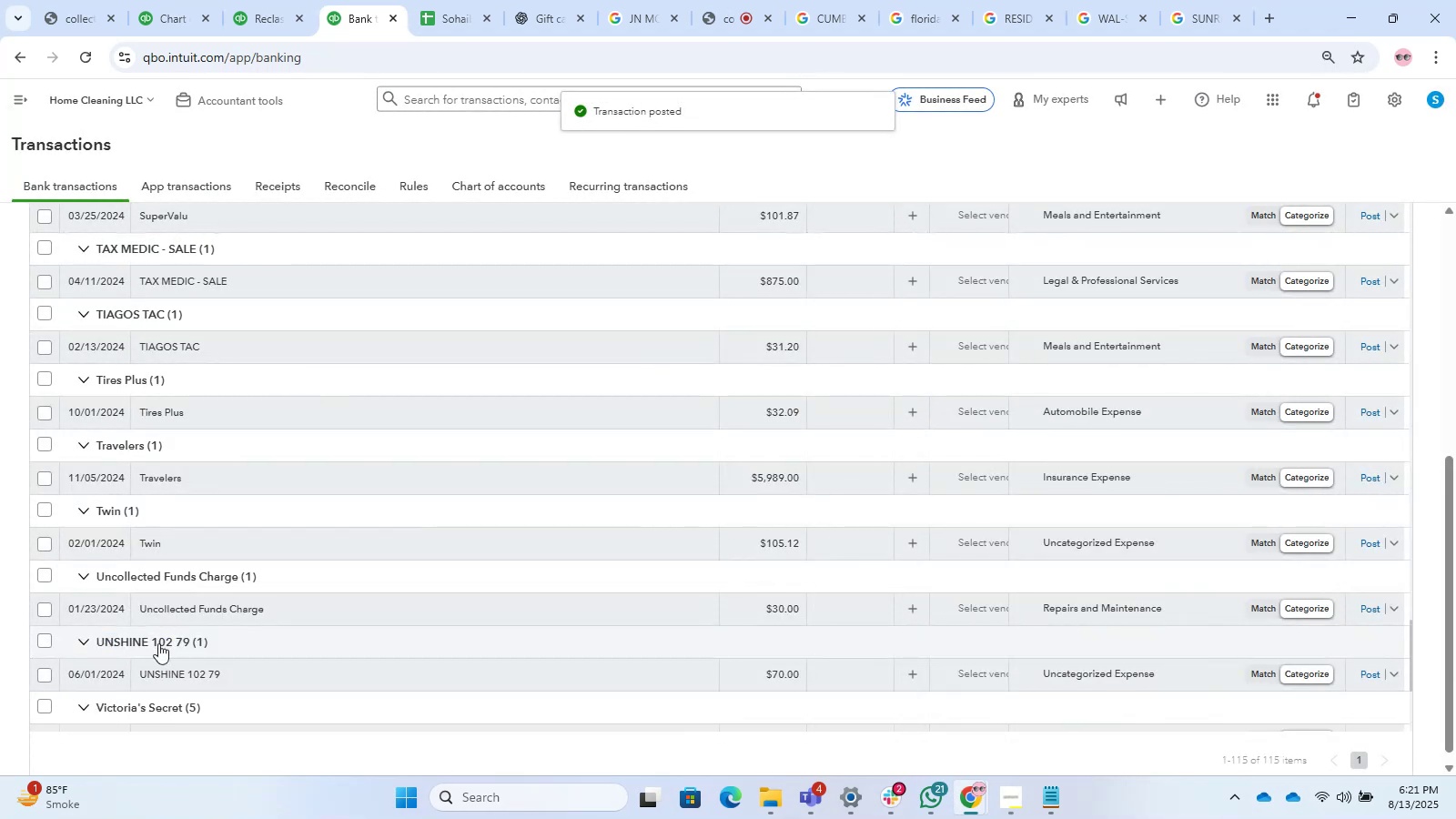 
mouse_move([206, 667])
 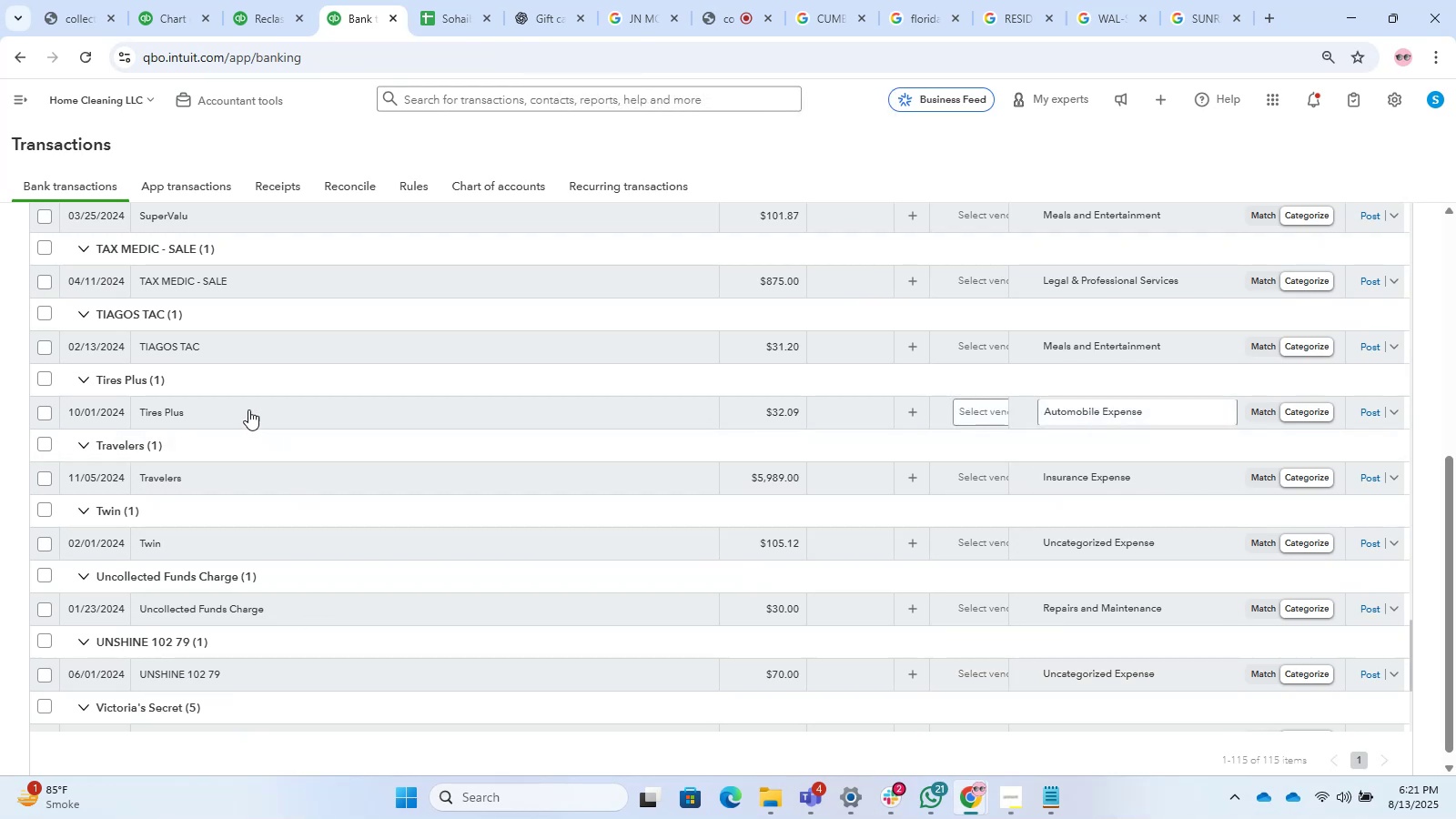 
left_click([244, 410])
 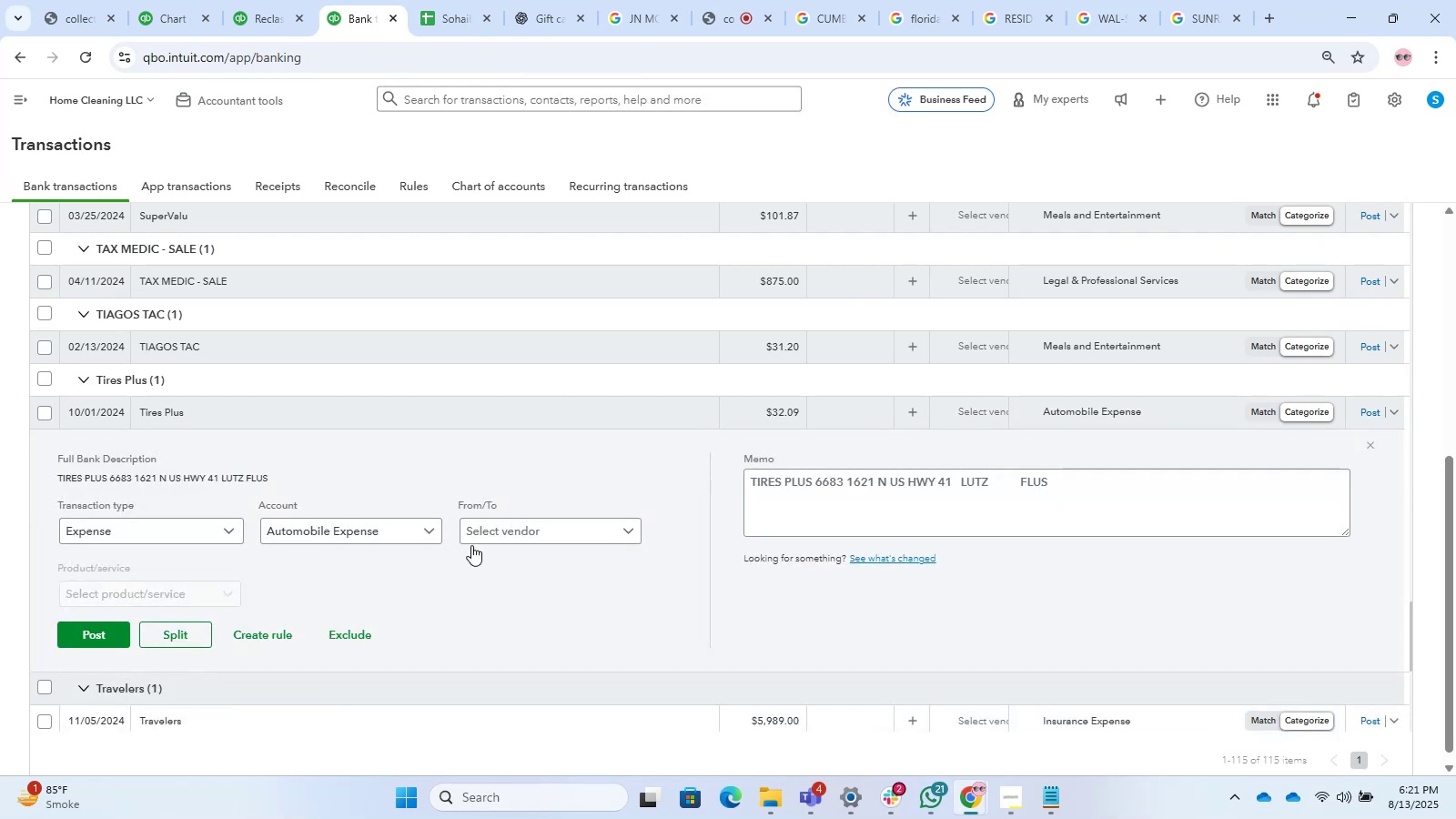 
double_click([481, 532])
 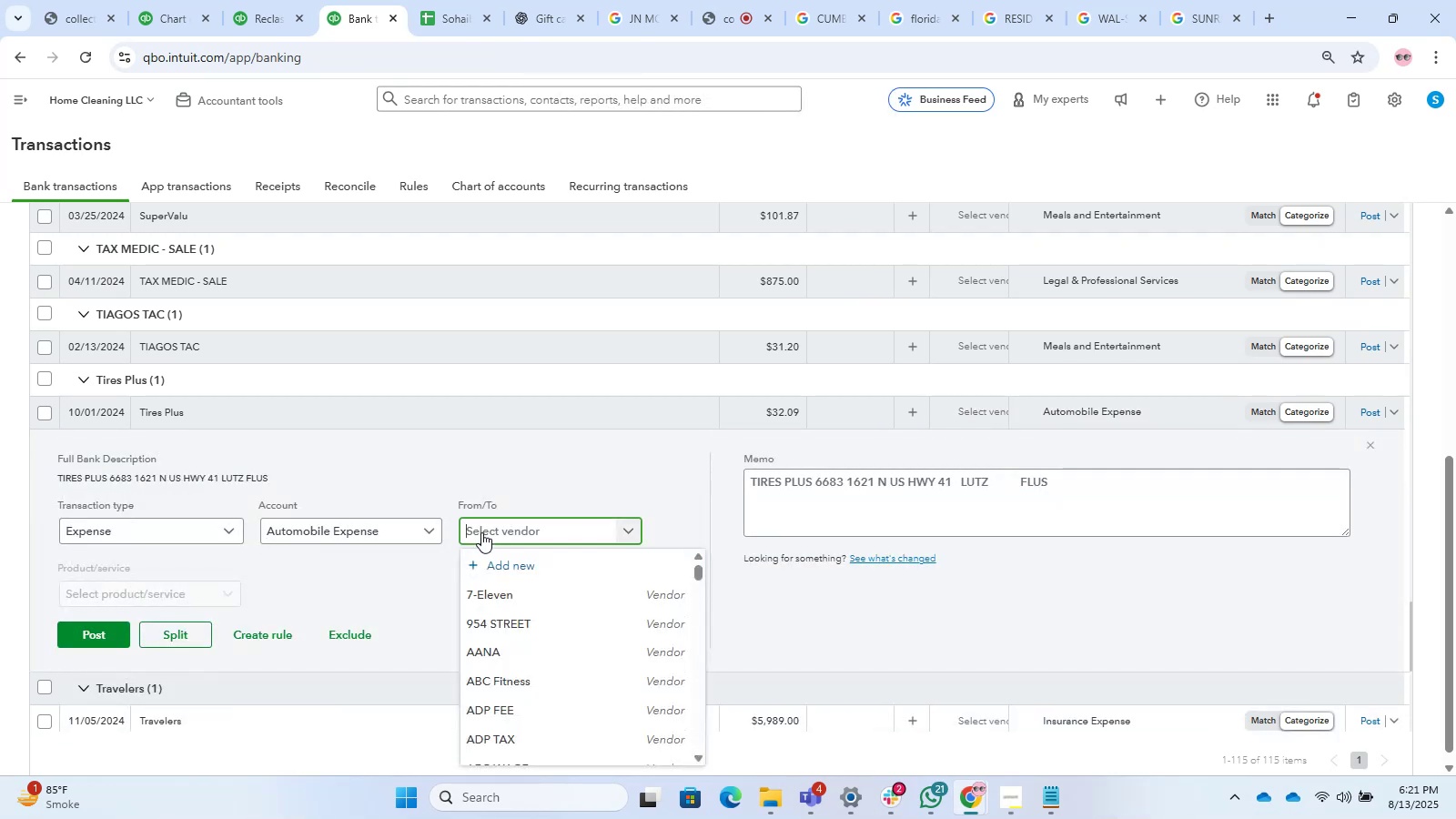 
type(auto)
 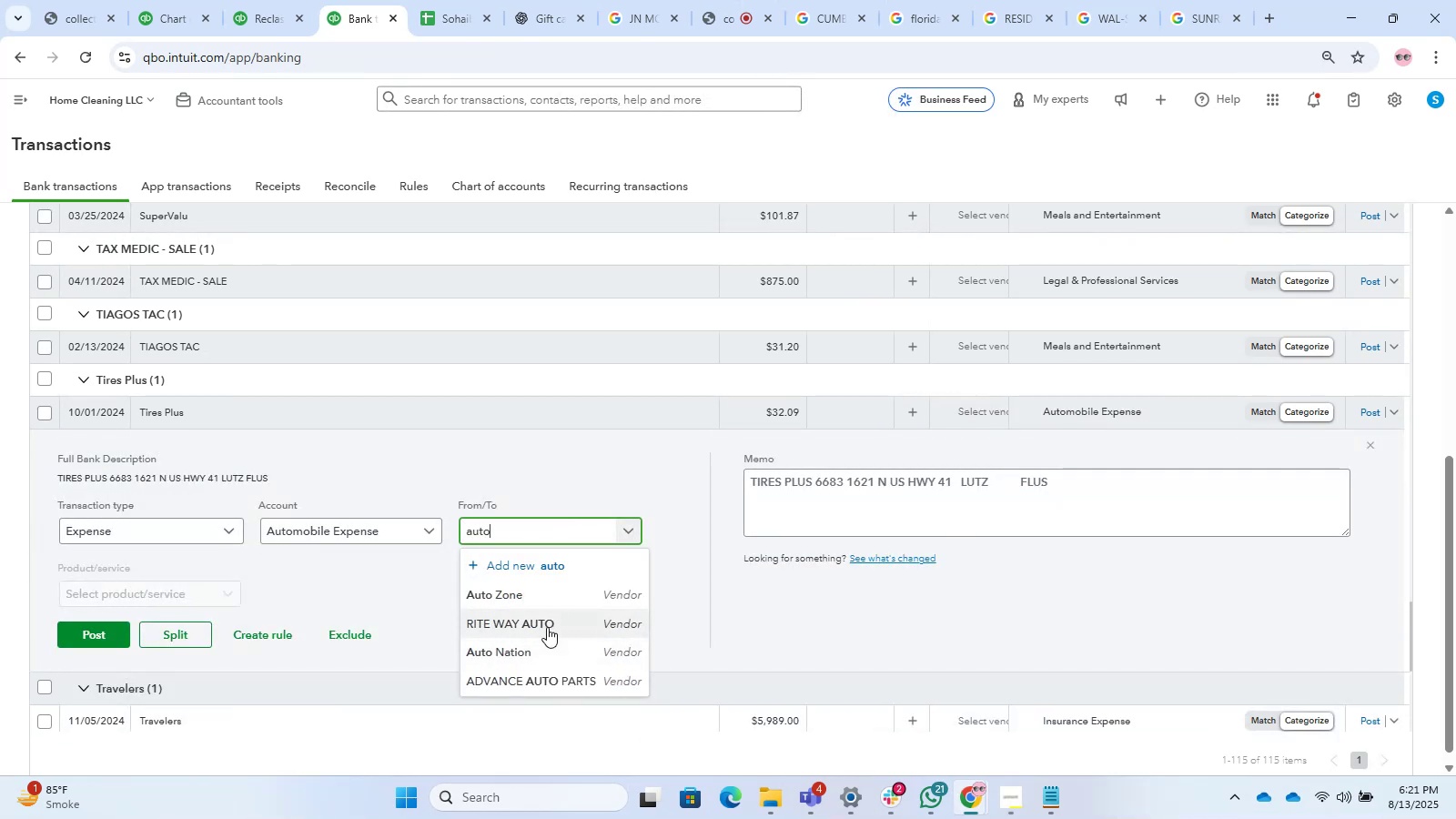 
type(mobiel)
key(Backspace)
key(Backspace)
key(Backspace)
type(tires)
 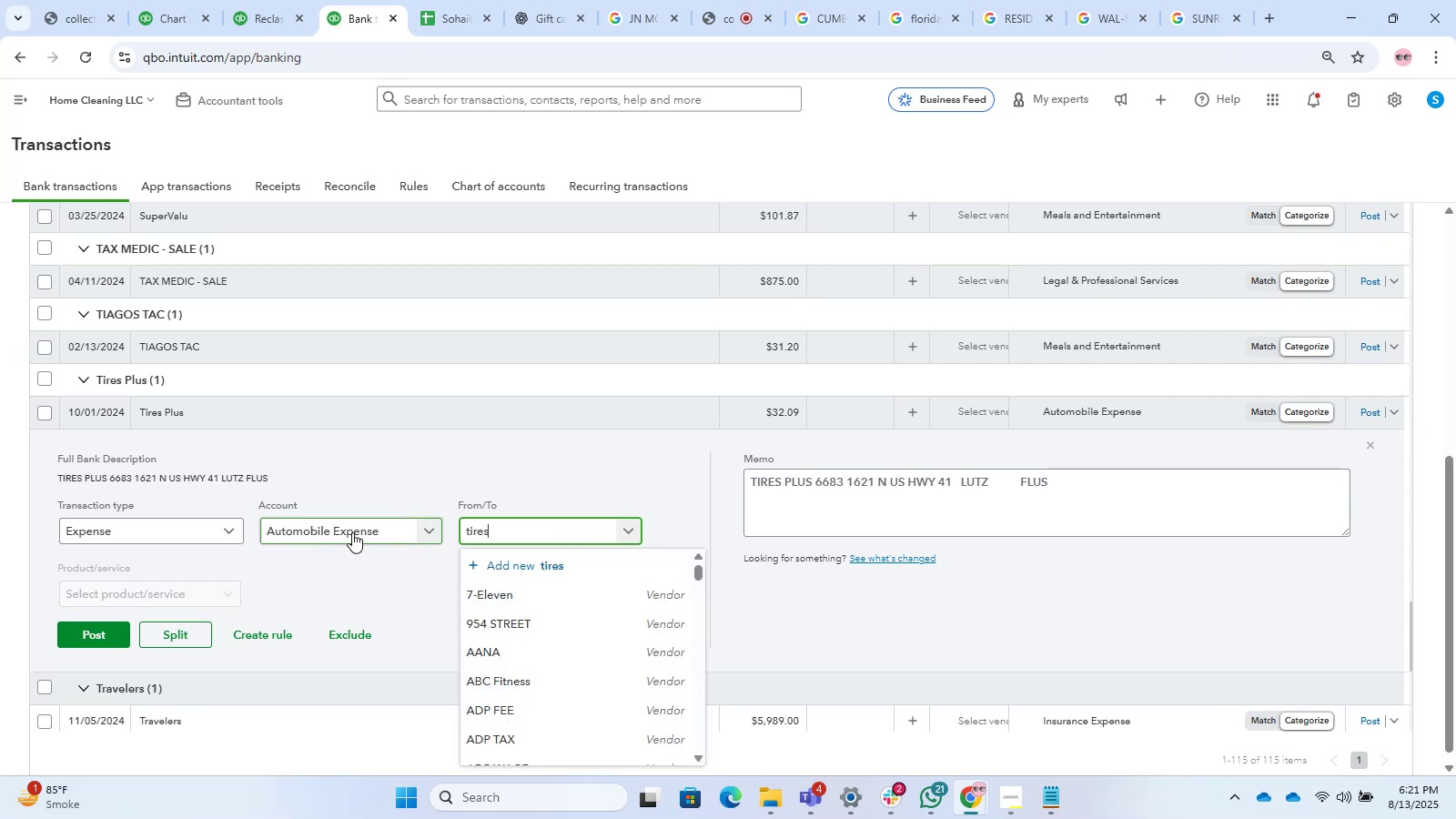 
left_click_drag(start_coordinate=[540, 526], to_coordinate=[352, 532])
 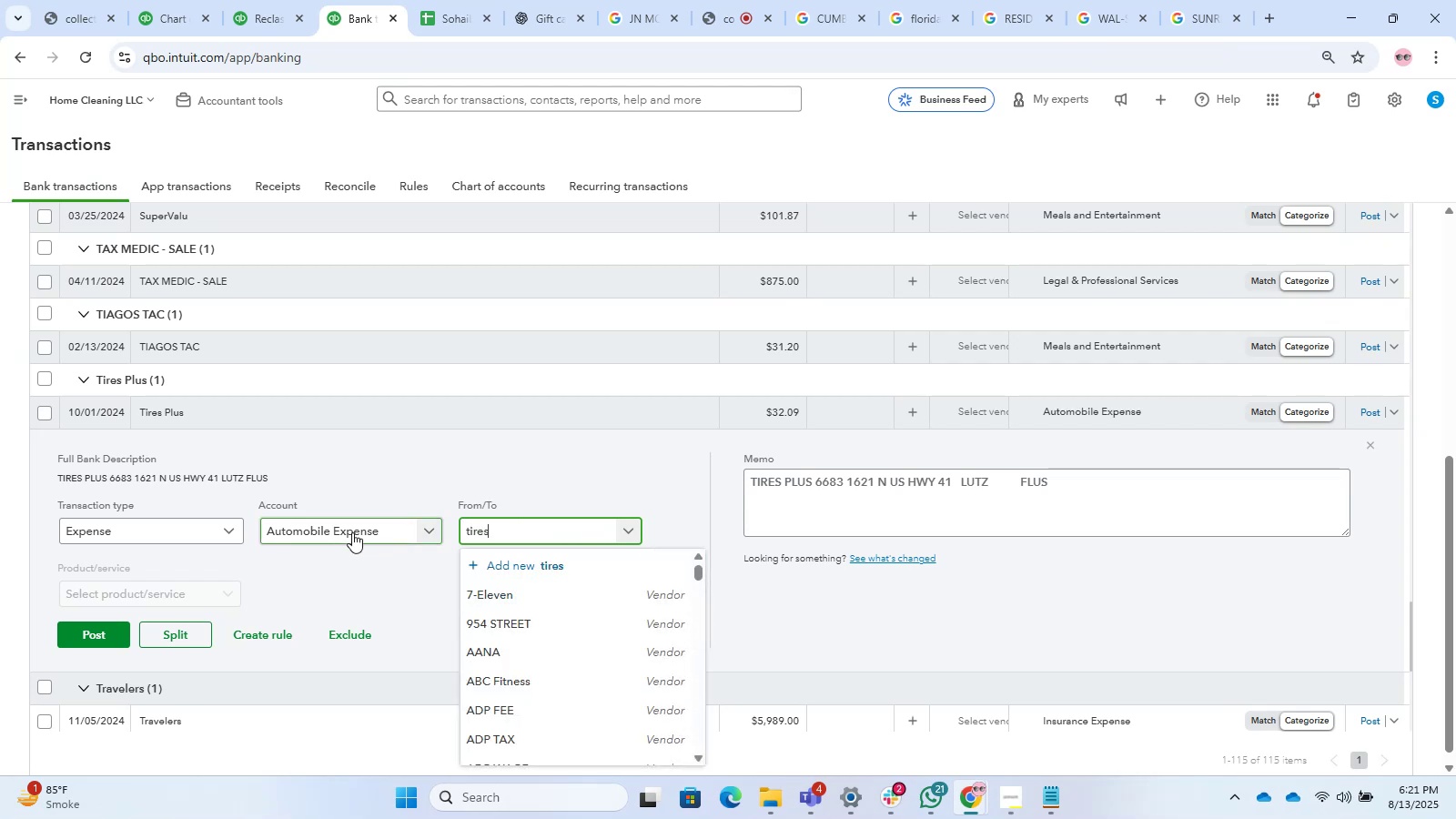 
left_click([521, 605])
 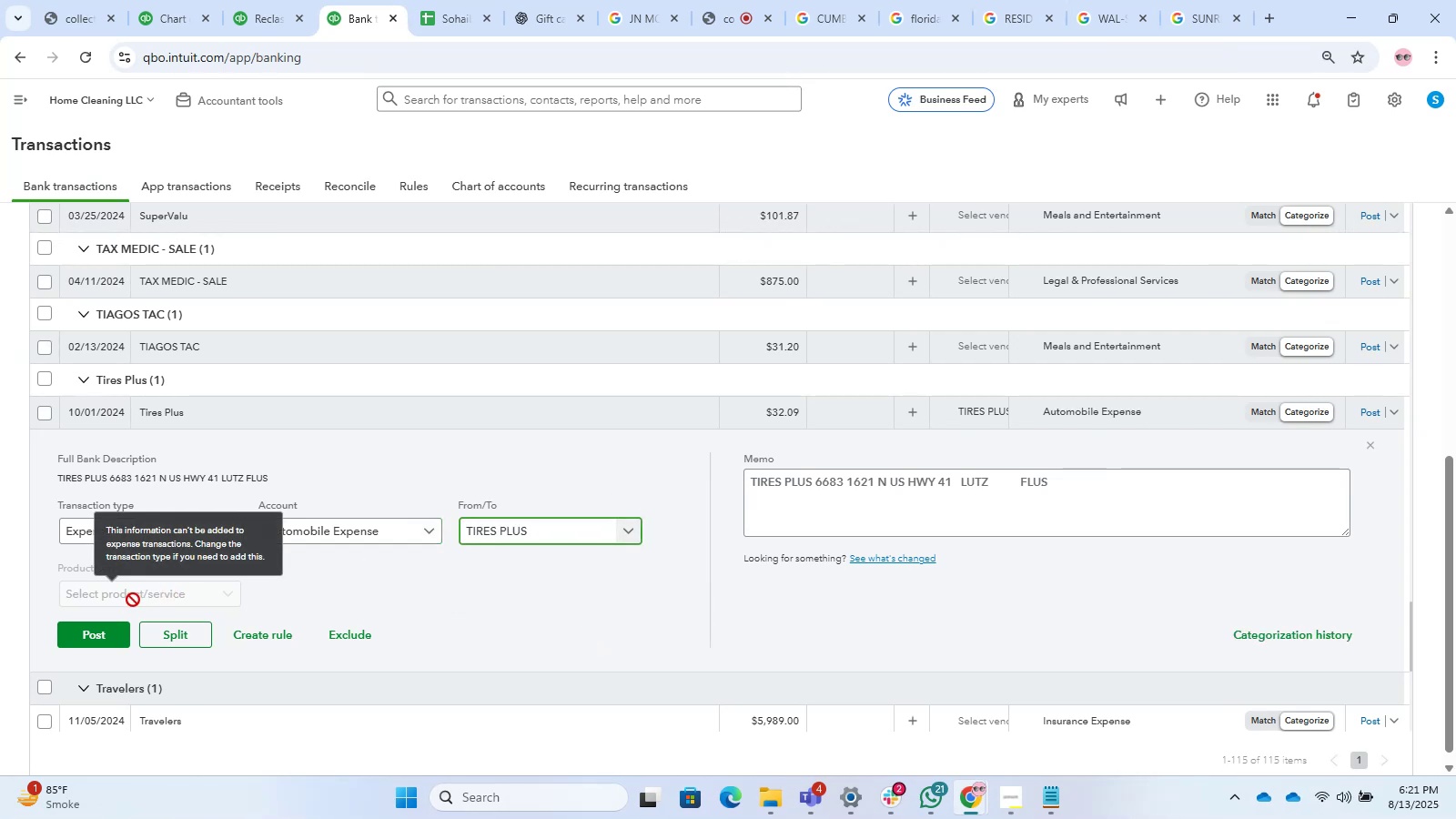 
left_click([120, 627])
 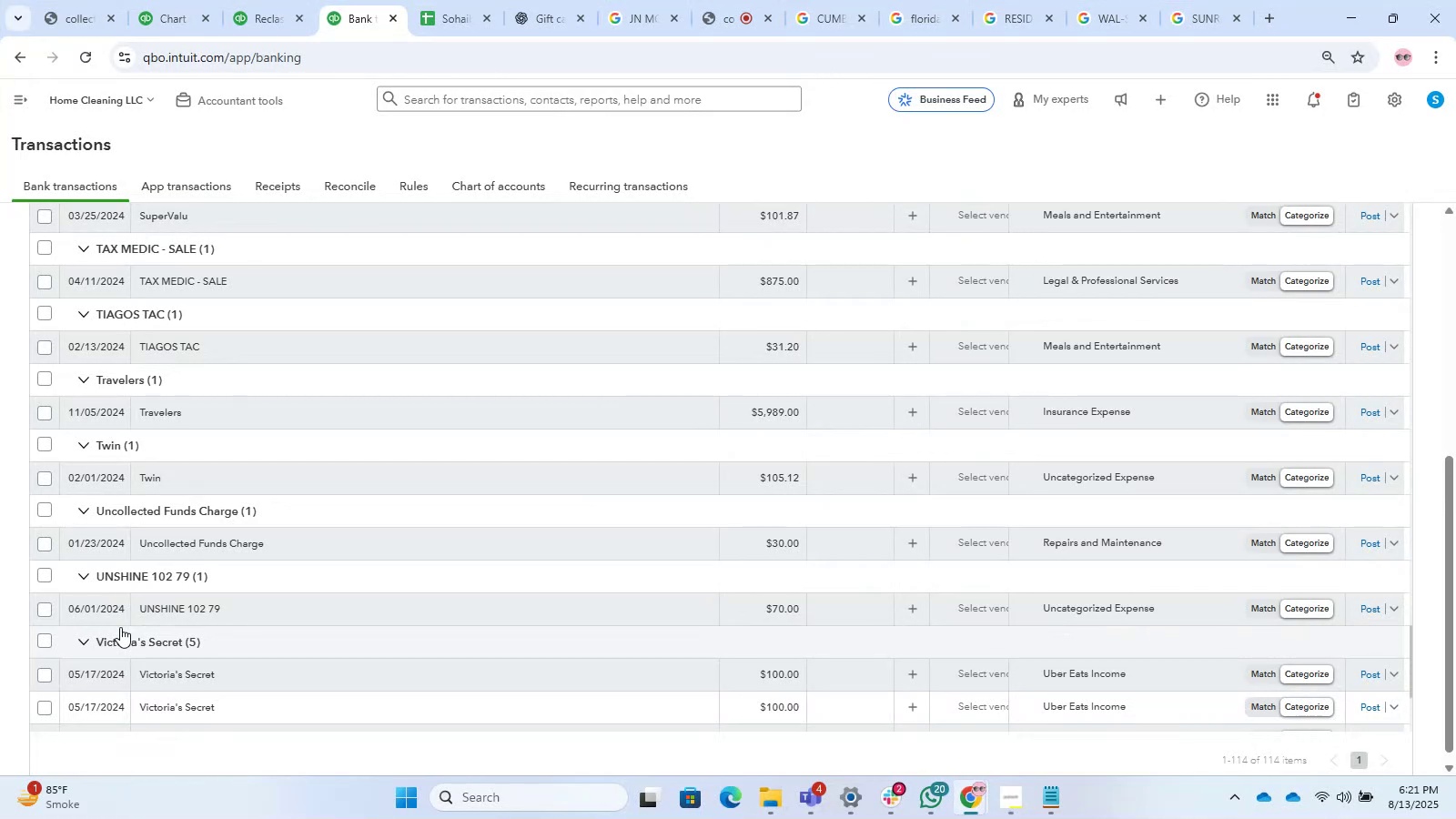 
wait(16.92)
 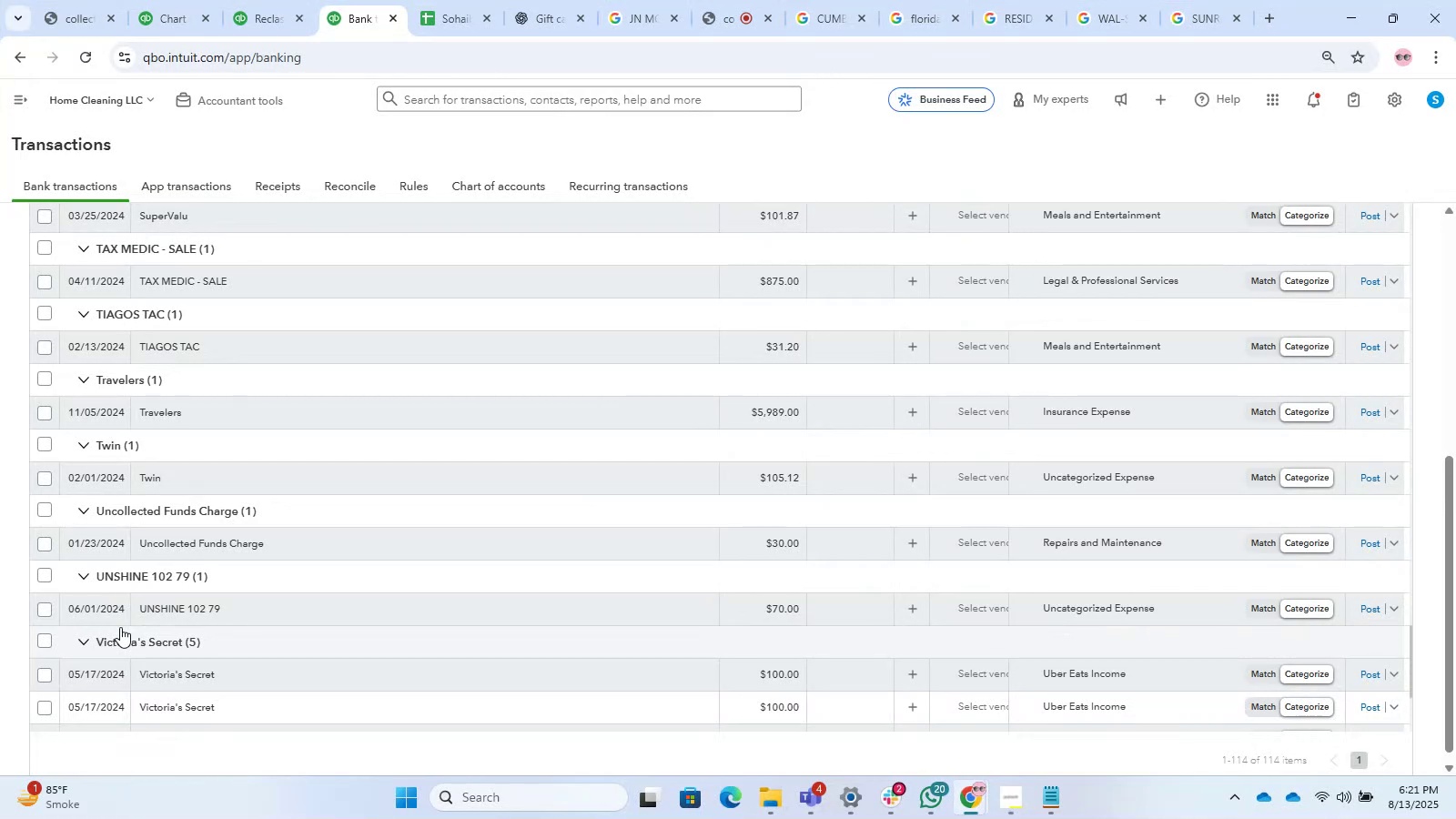 
scroll: coordinate [257, 496], scroll_direction: down, amount: 3.0
 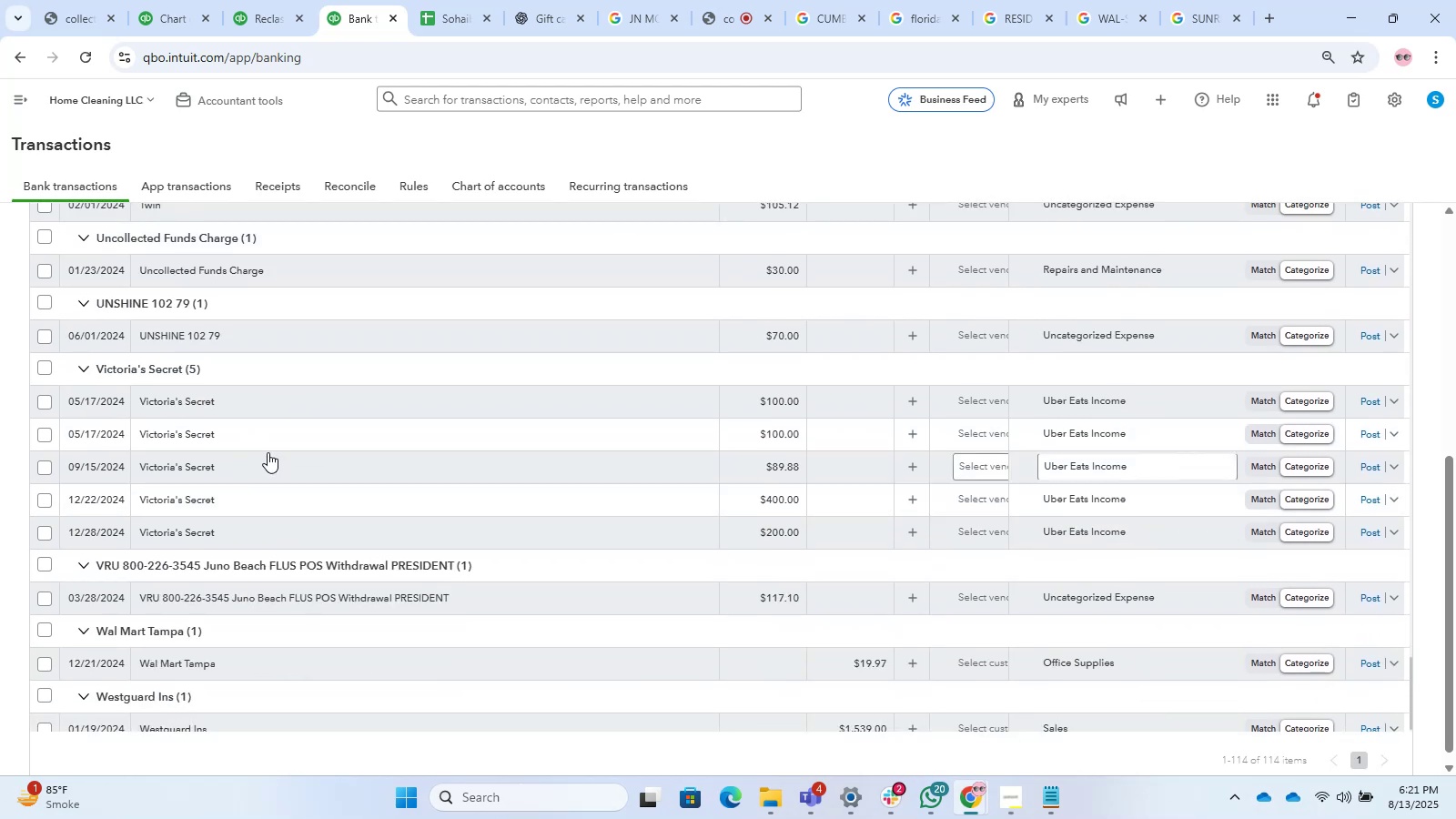 
left_click([248, 393])
 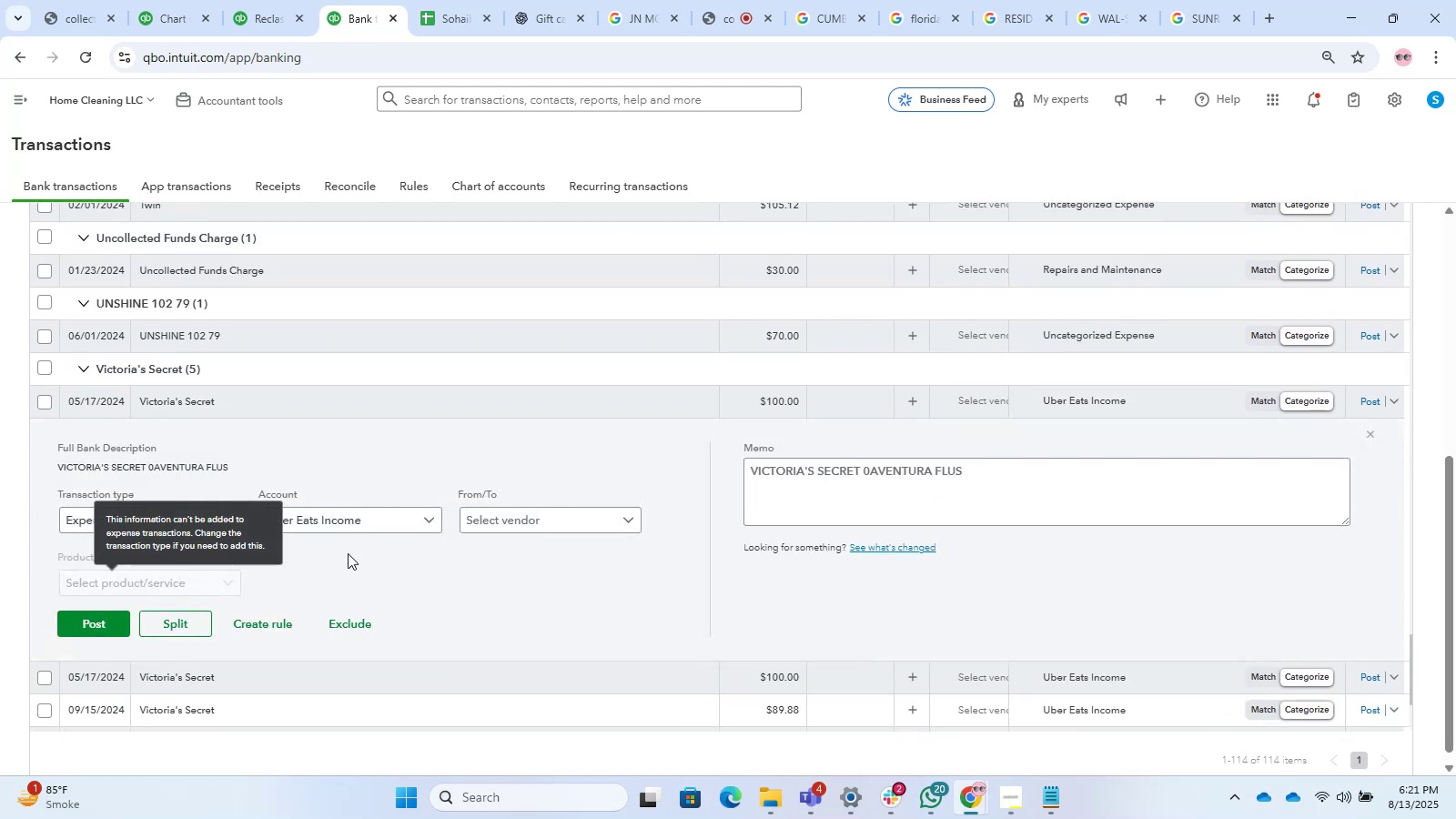 
left_click([516, 521])
 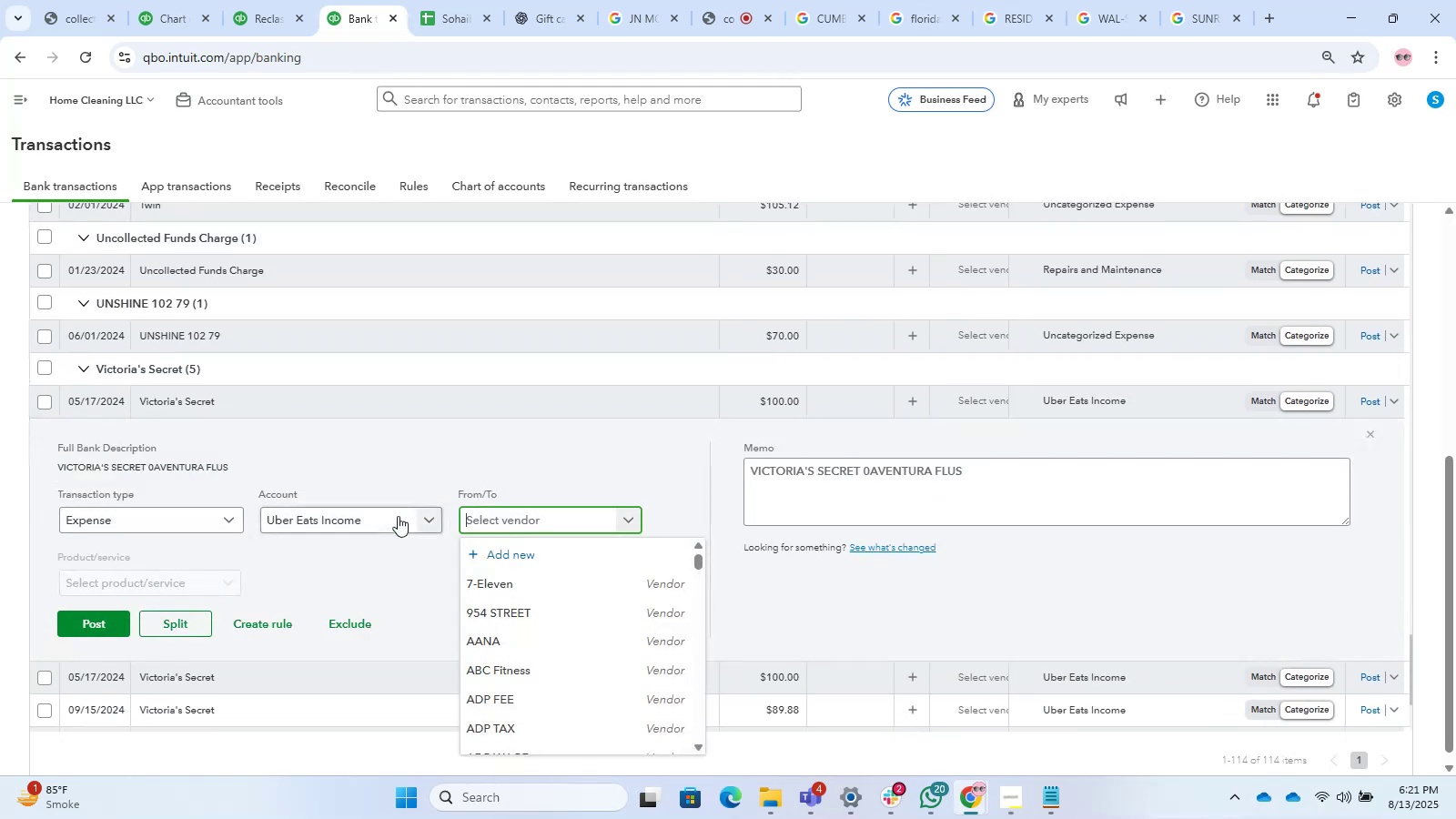 
left_click([396, 516])
 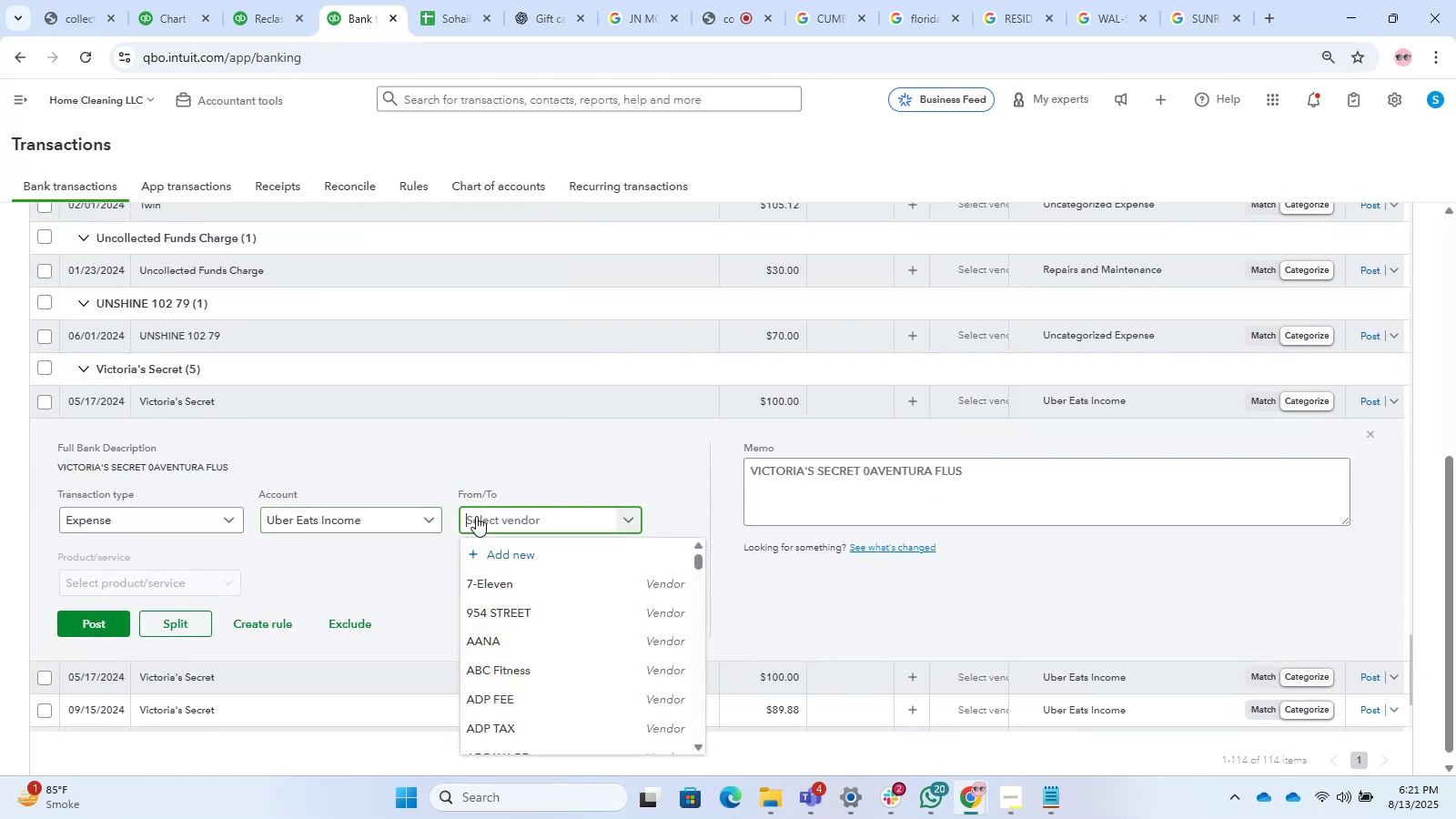 
type(vict)
 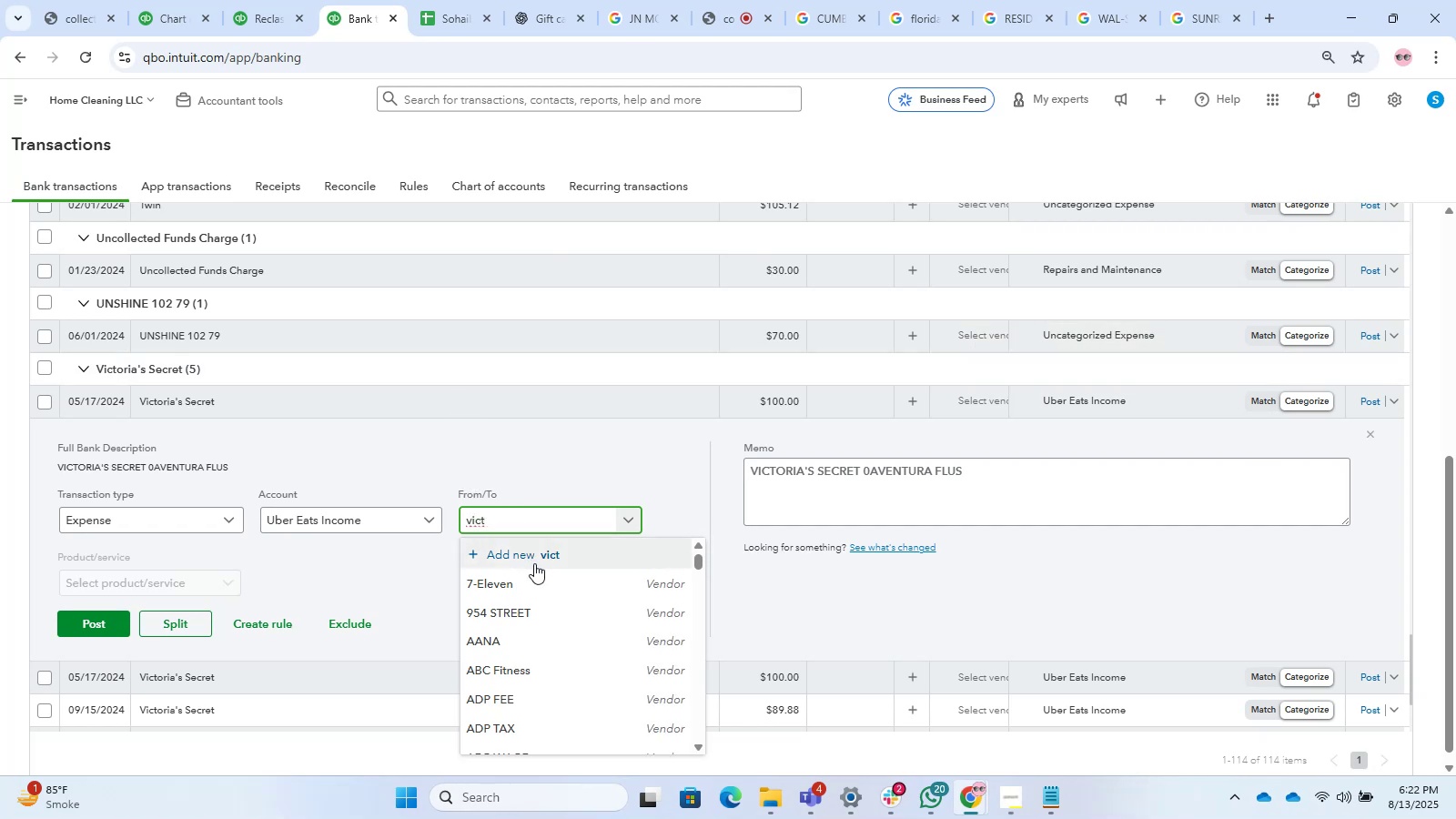 
left_click([528, 586])
 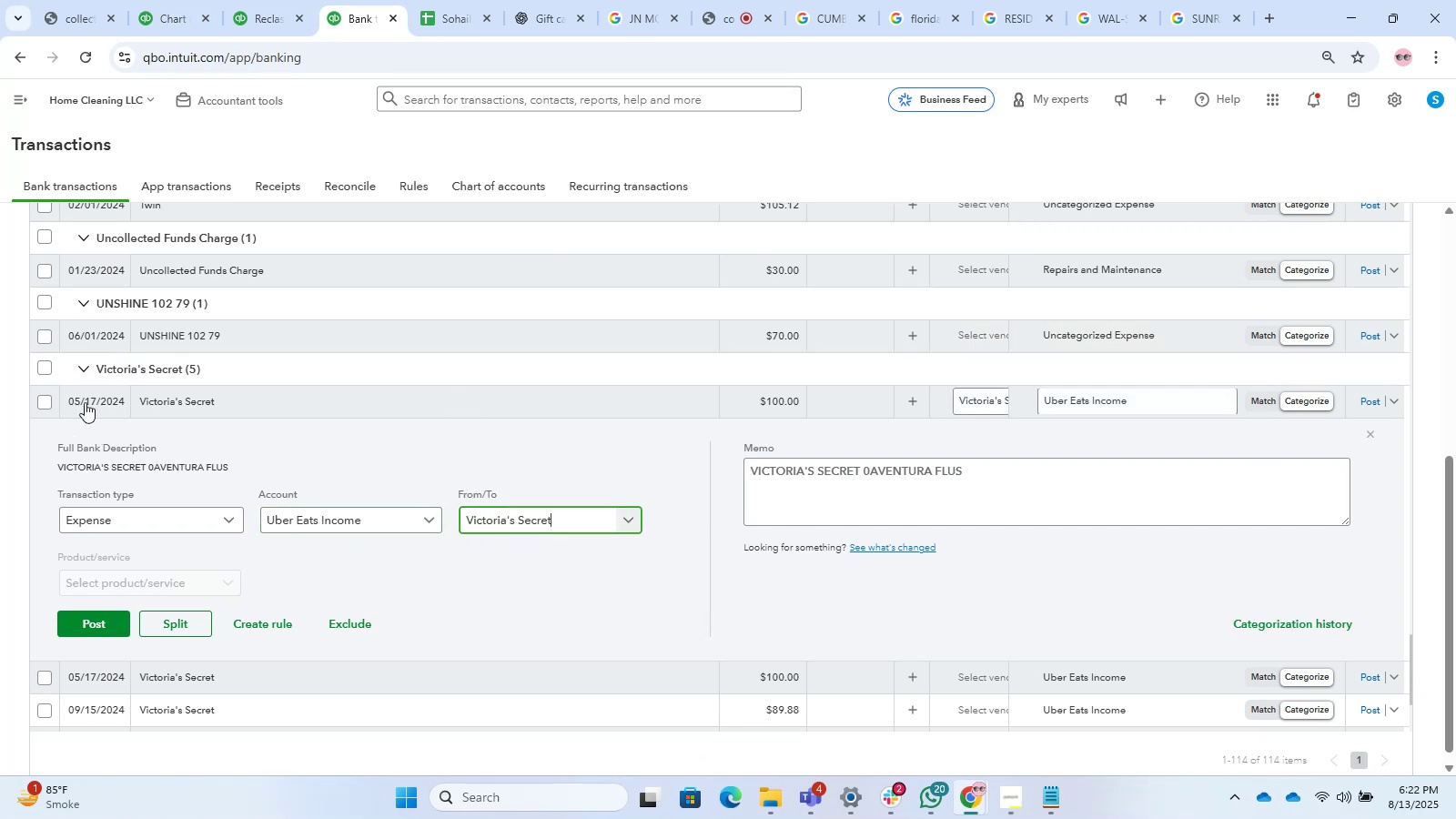 
left_click([34, 369])
 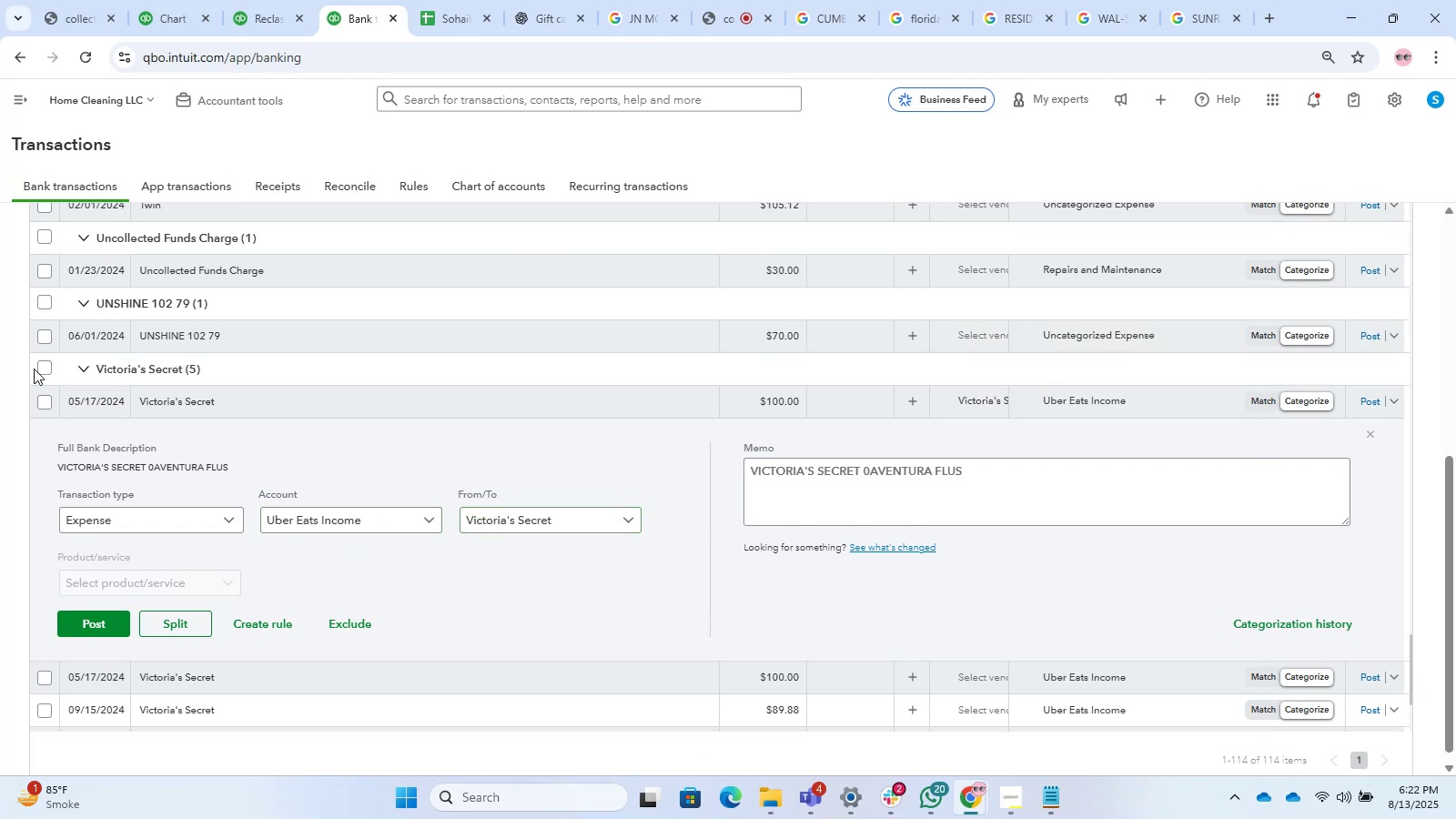 
left_click_drag(start_coordinate=[37, 369], to_coordinate=[56, 382])
 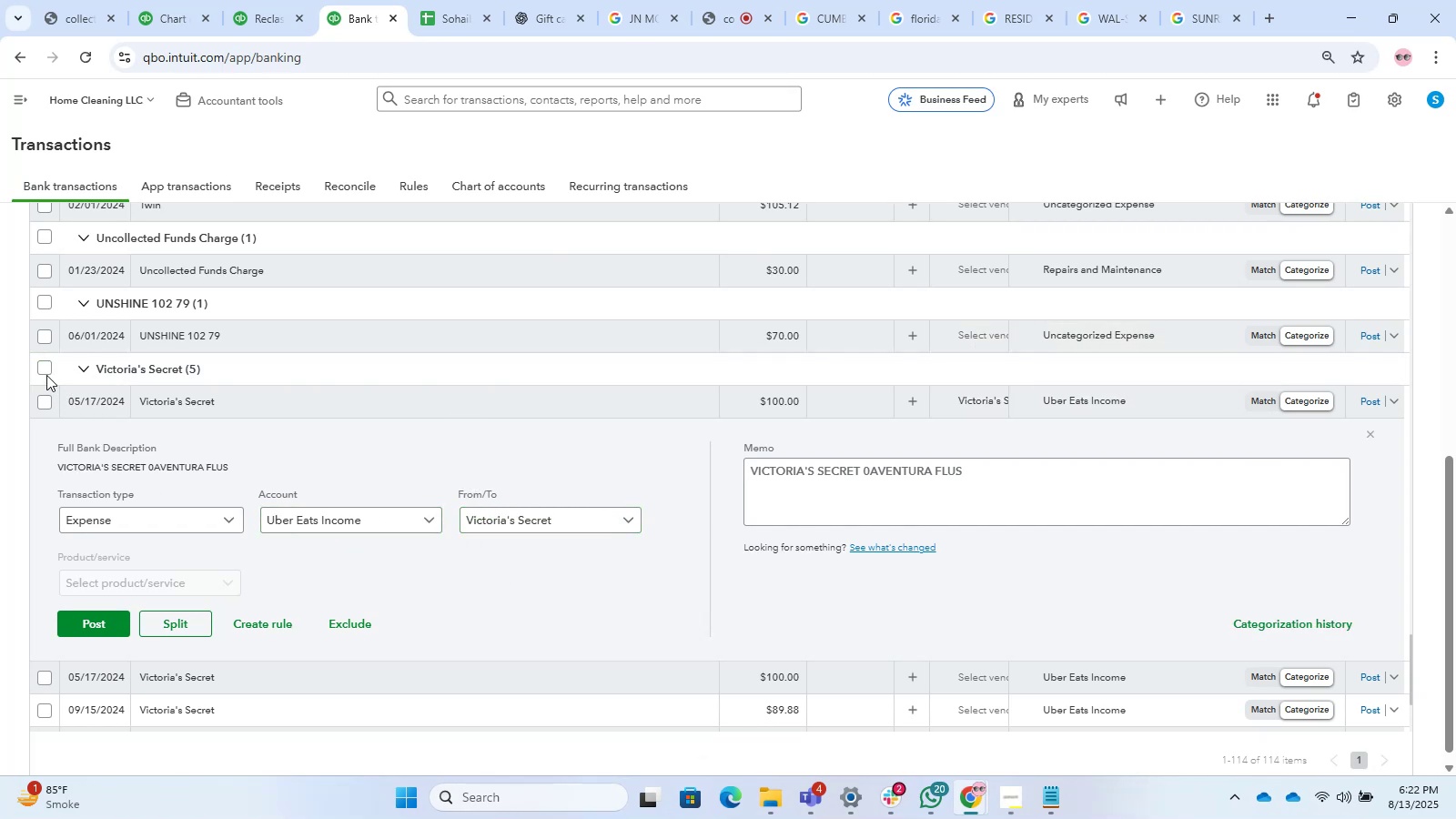 
left_click([42, 373])
 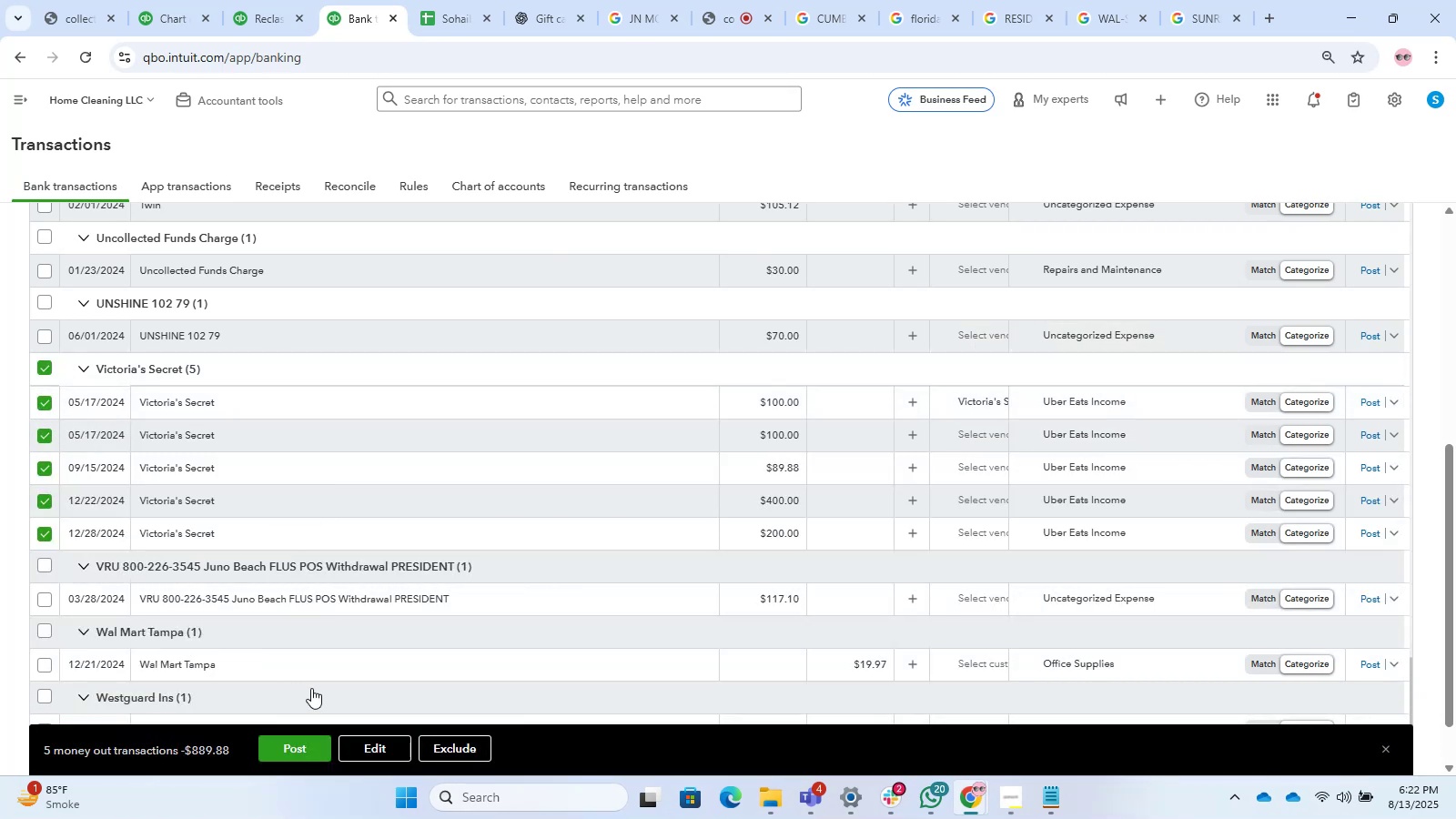 
left_click([351, 762])
 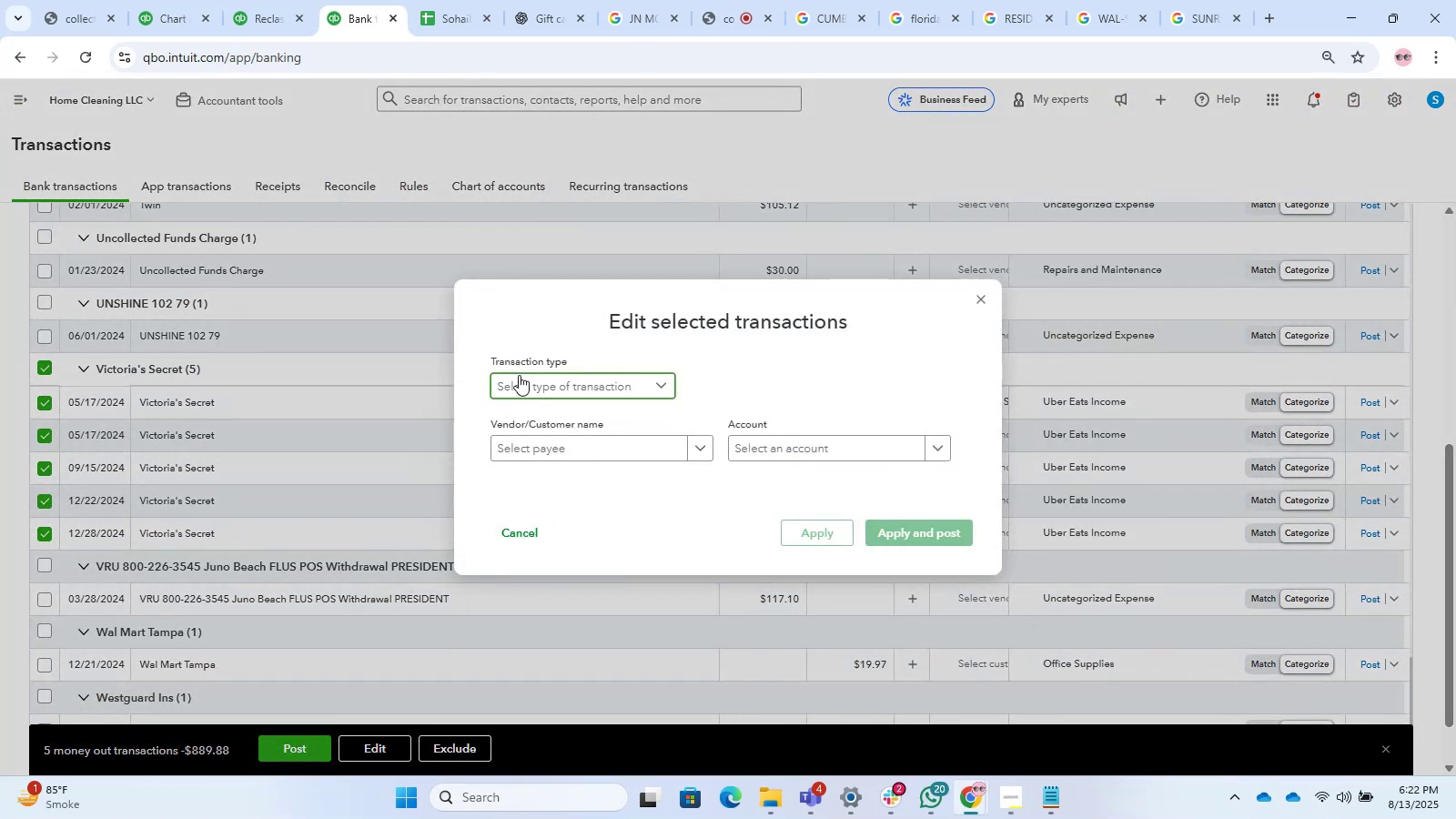 
double_click([535, 410])
 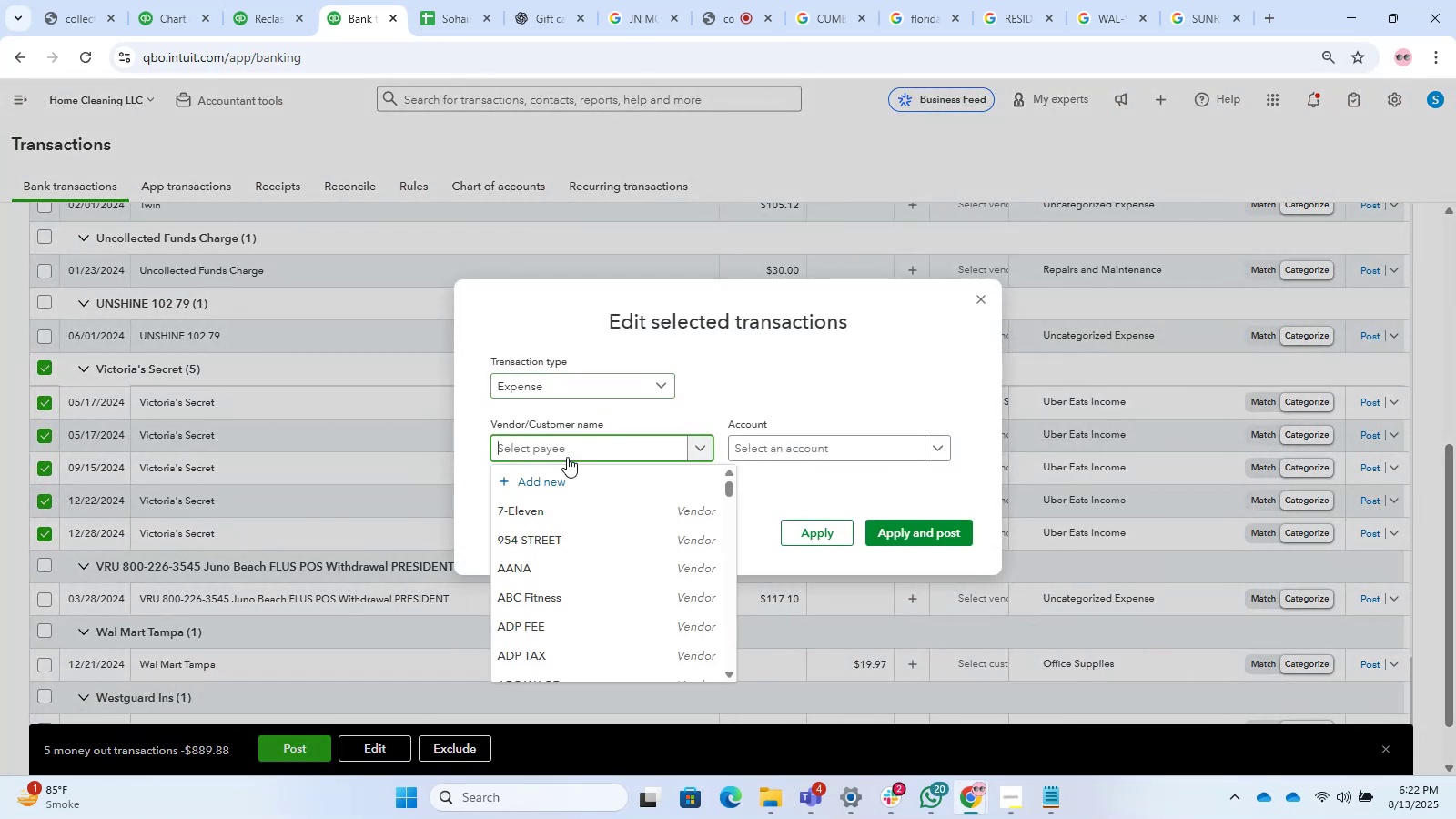 
type(vic)
 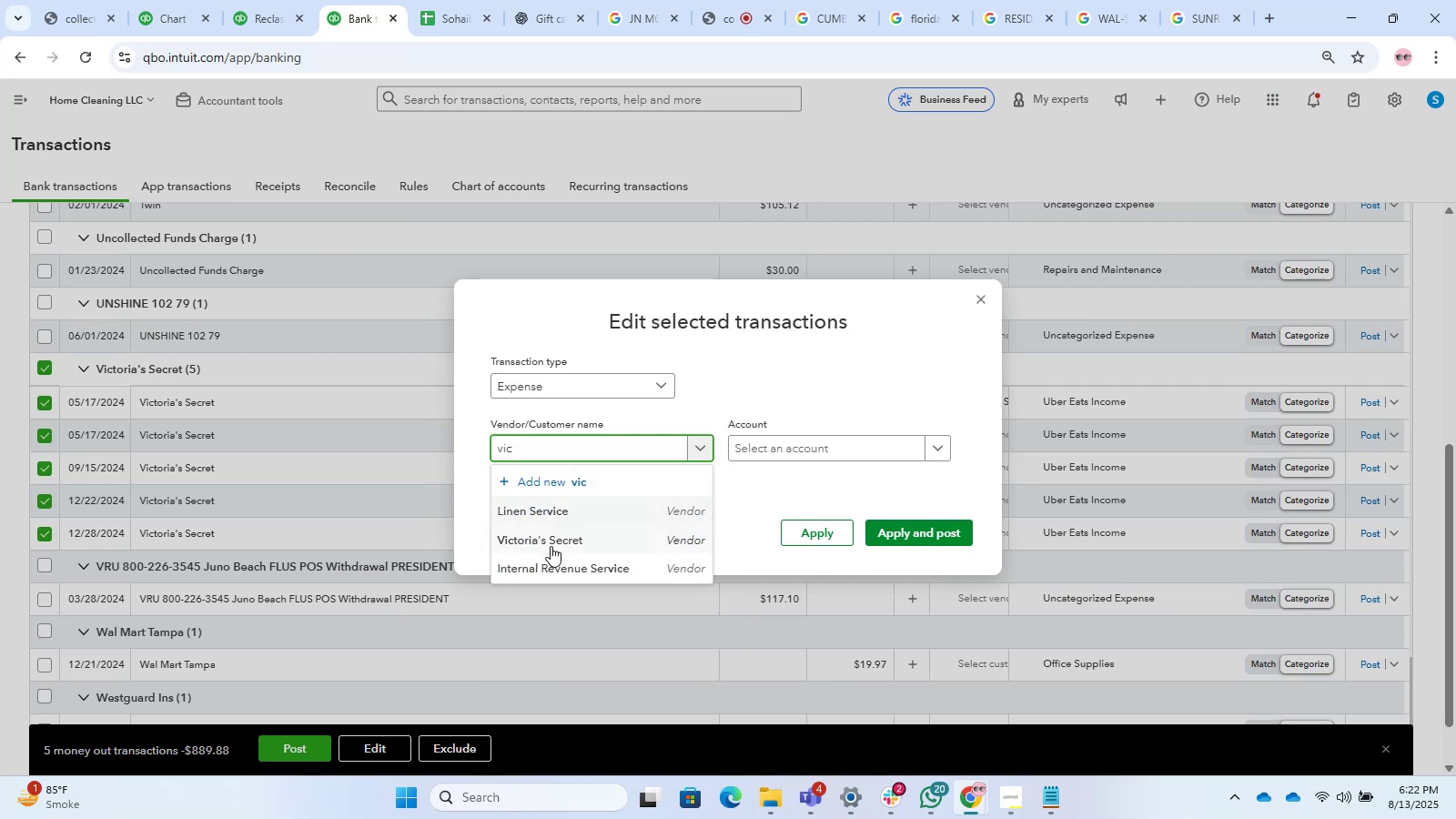 
left_click([538, 531])
 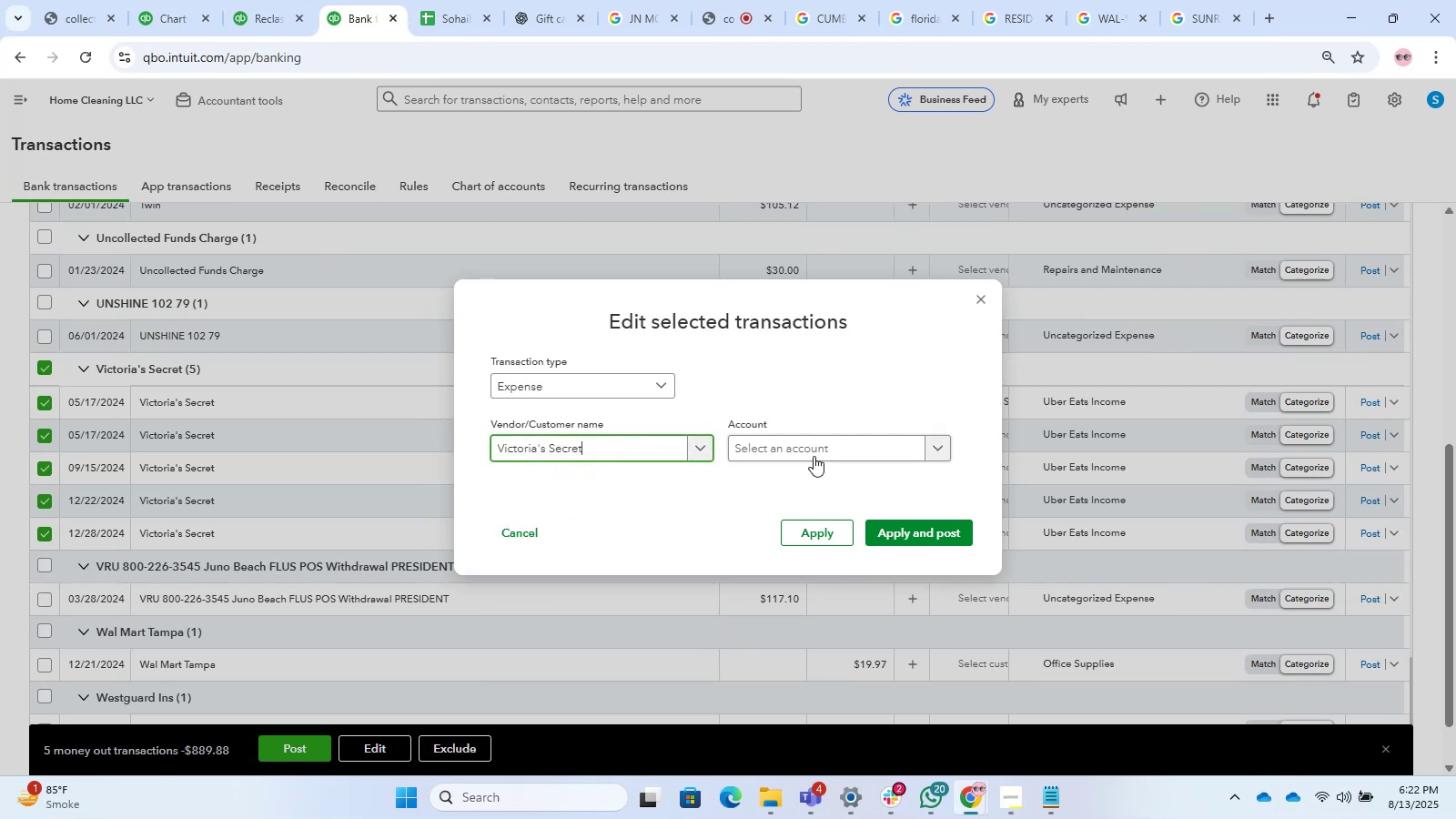 
left_click([814, 454])
 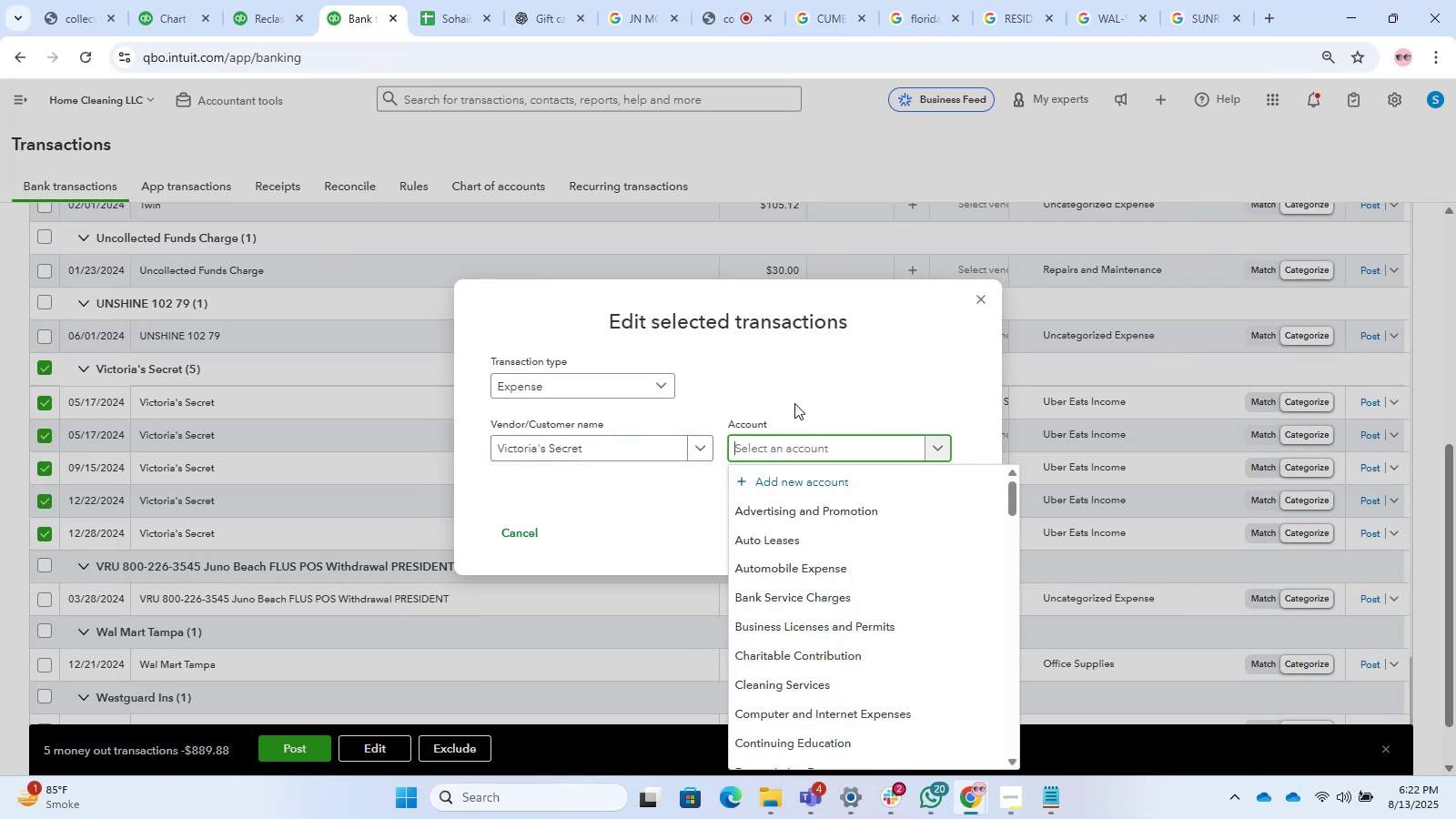 
wait(9.45)
 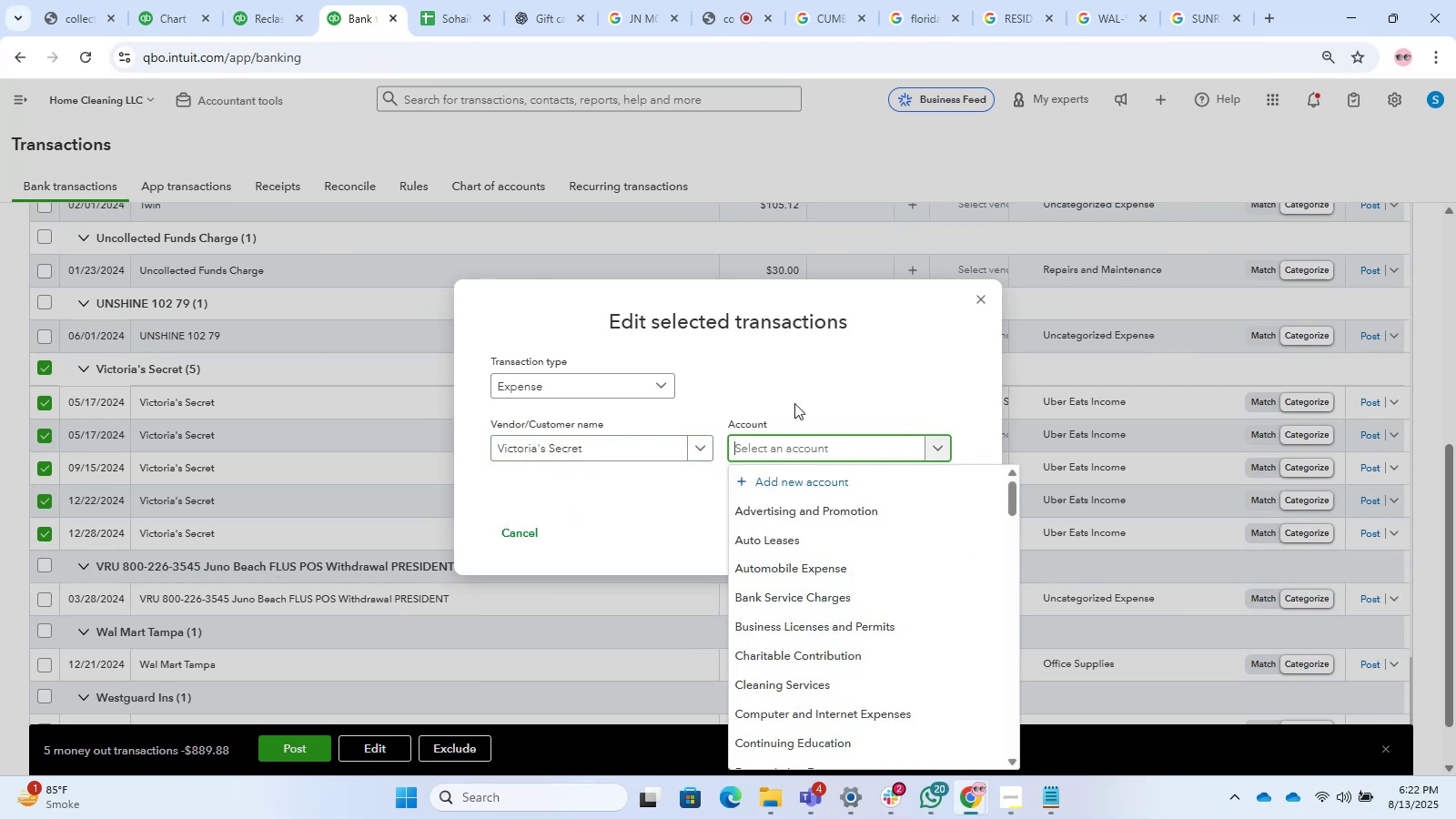 
left_click([808, 452])
 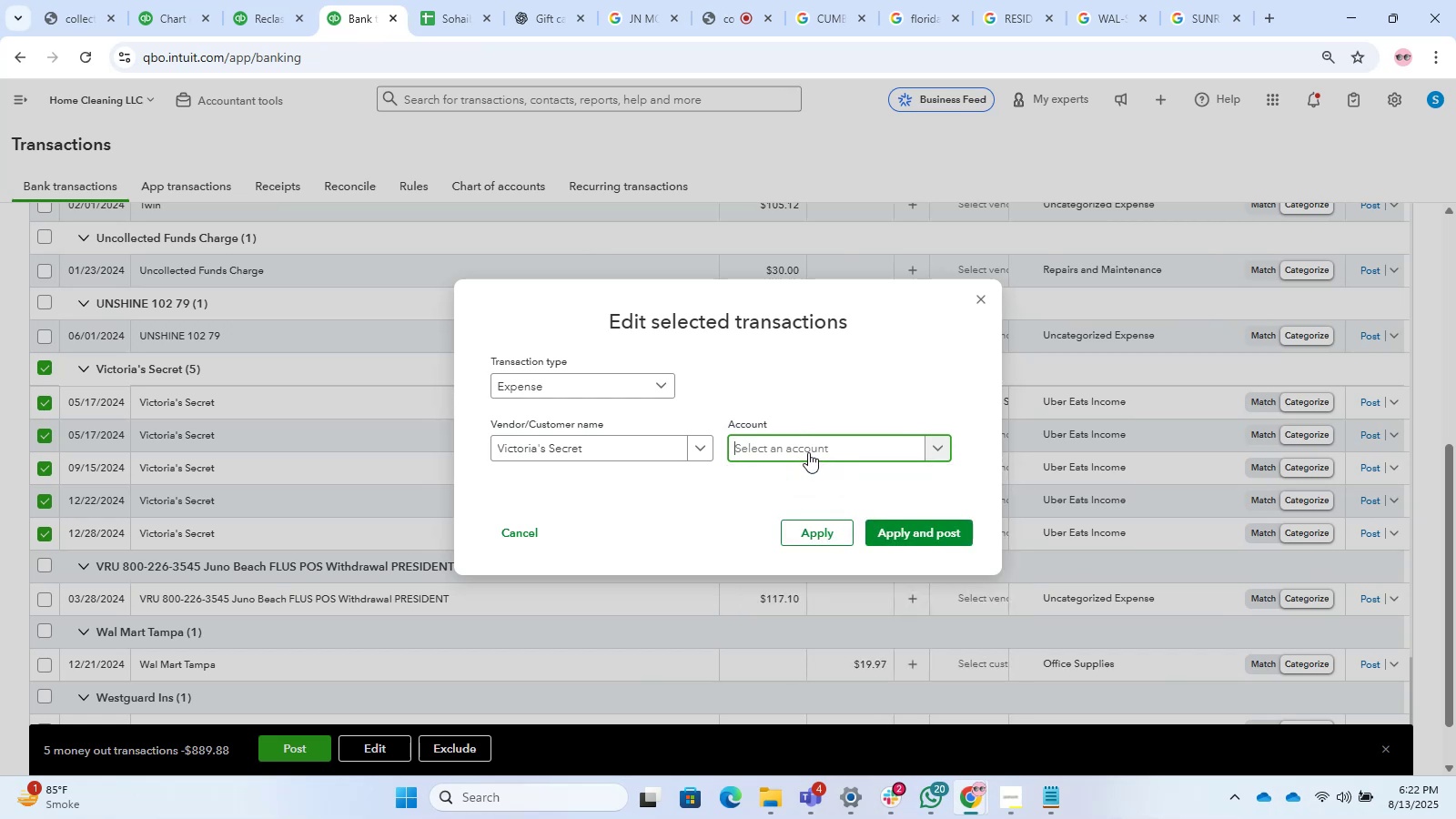 
wait(10.52)
 